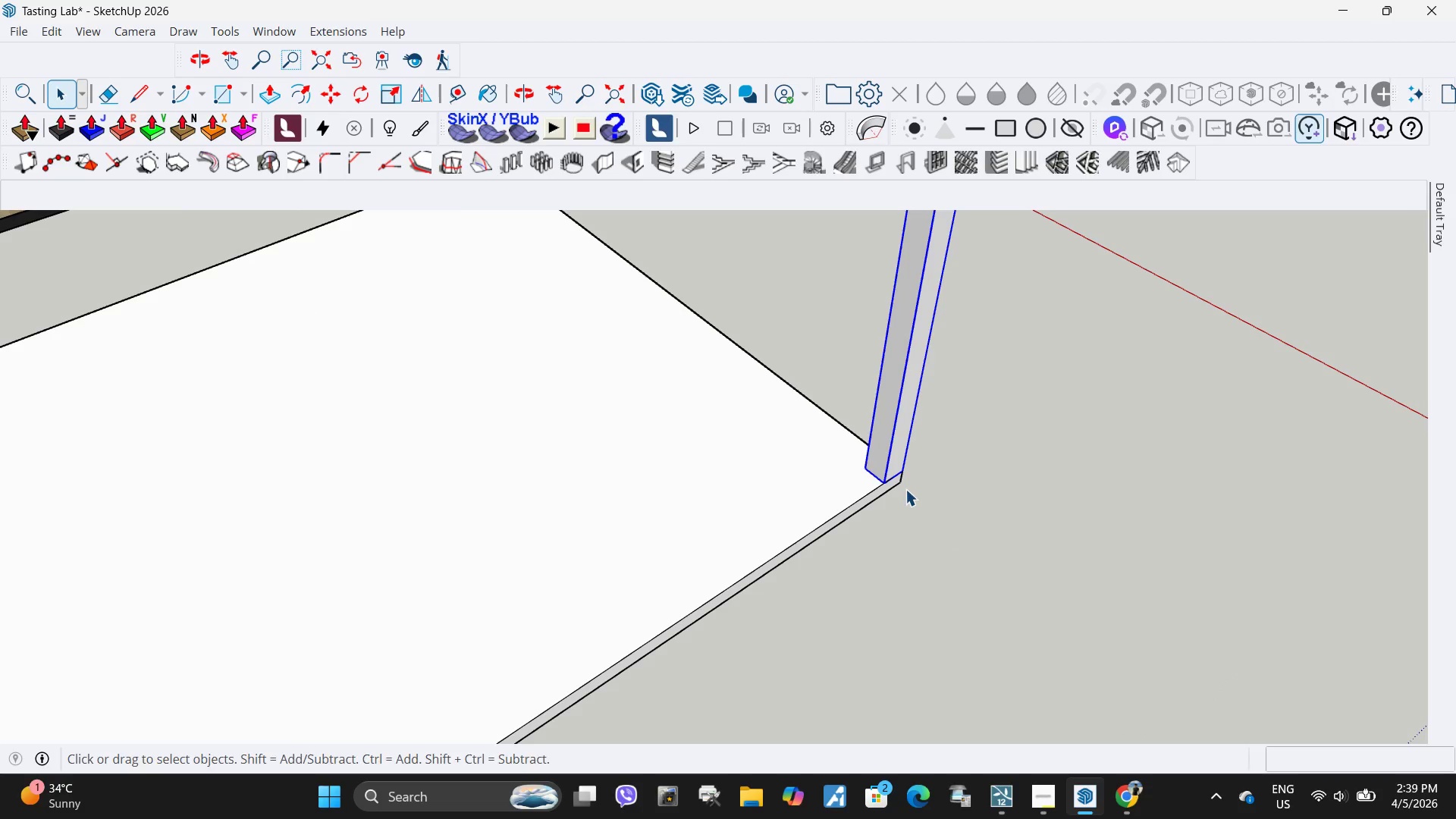 
key(M)
 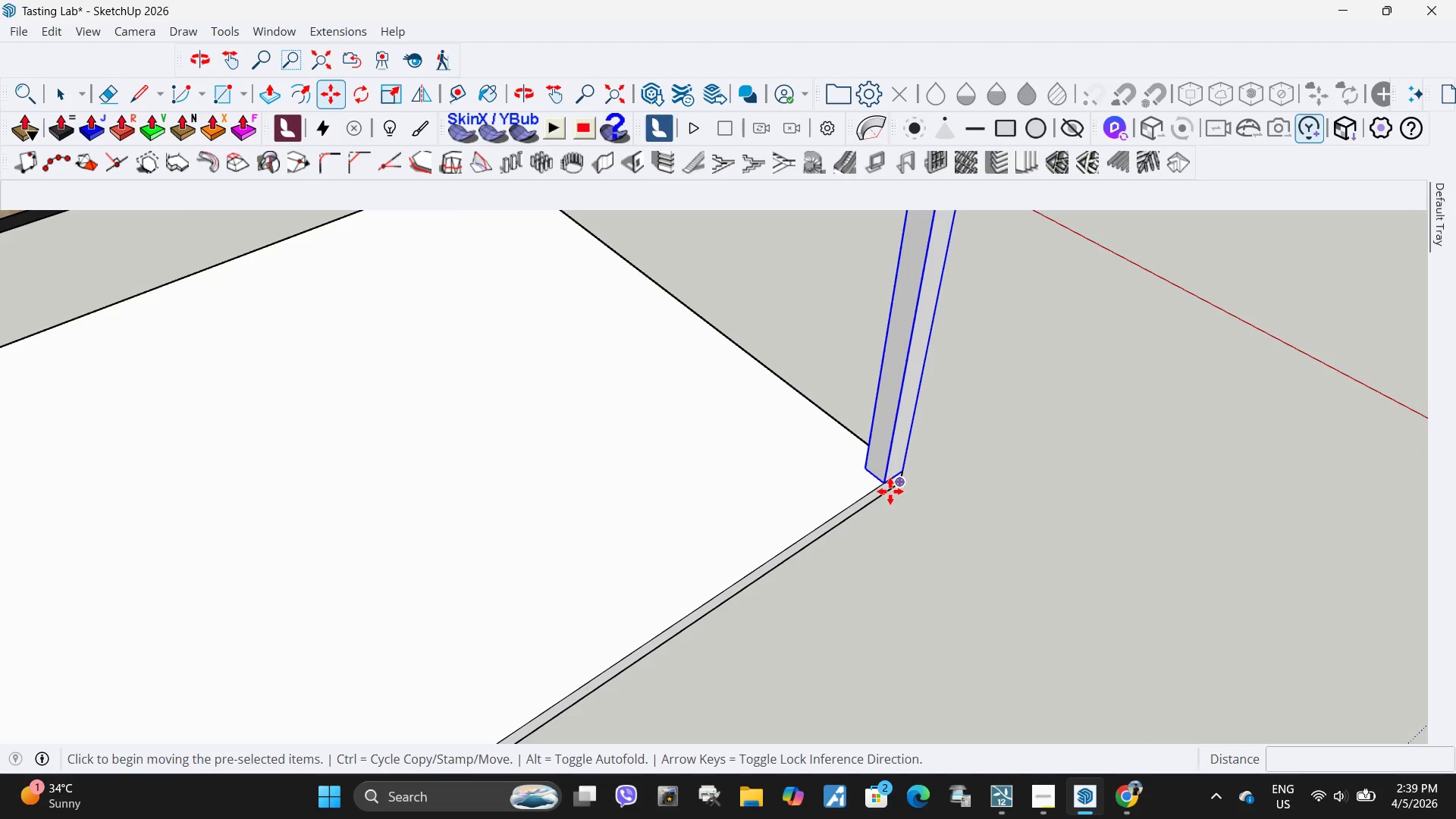 
key(Control+ControlLeft)
 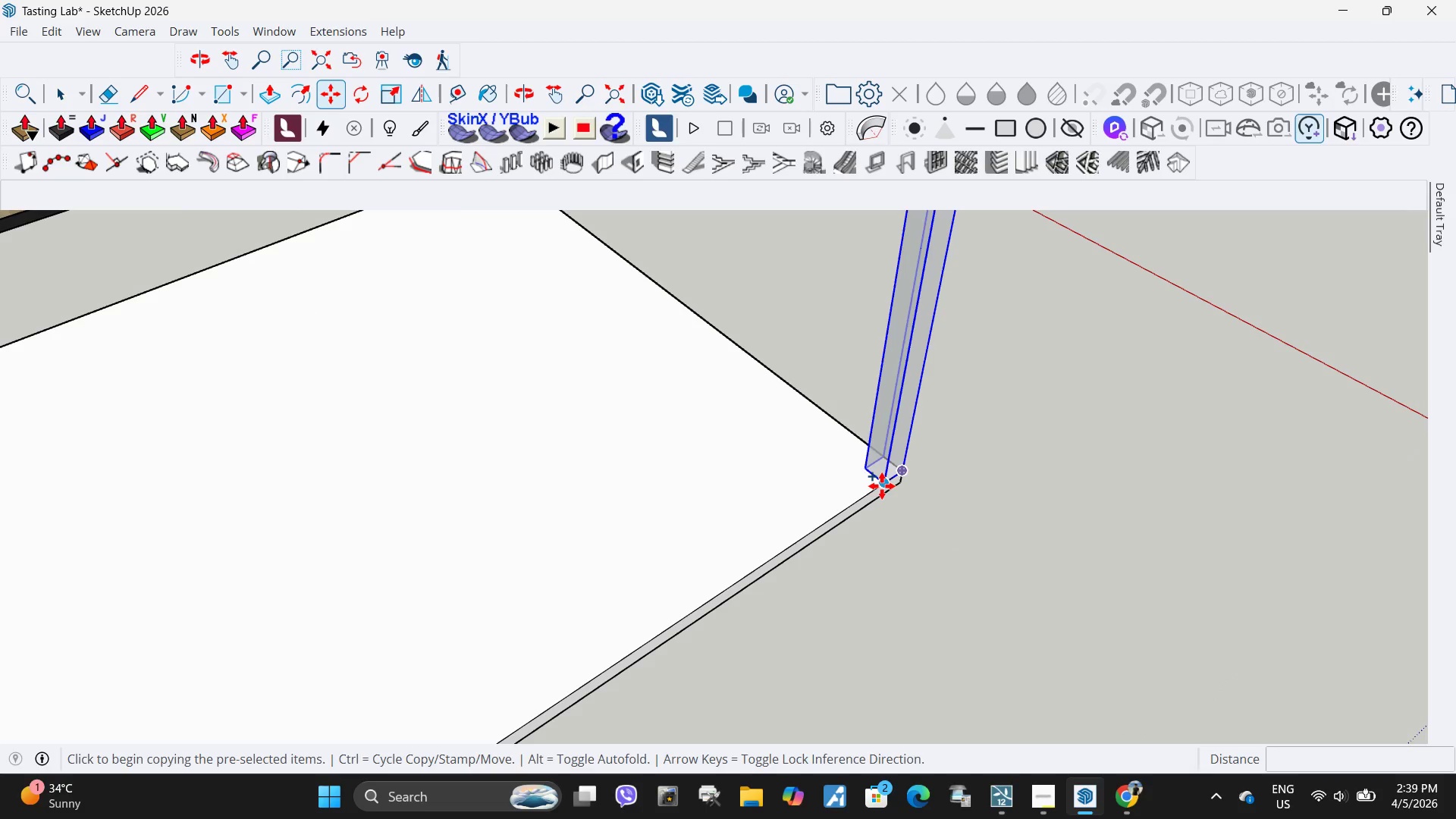 
left_click([882, 486])
 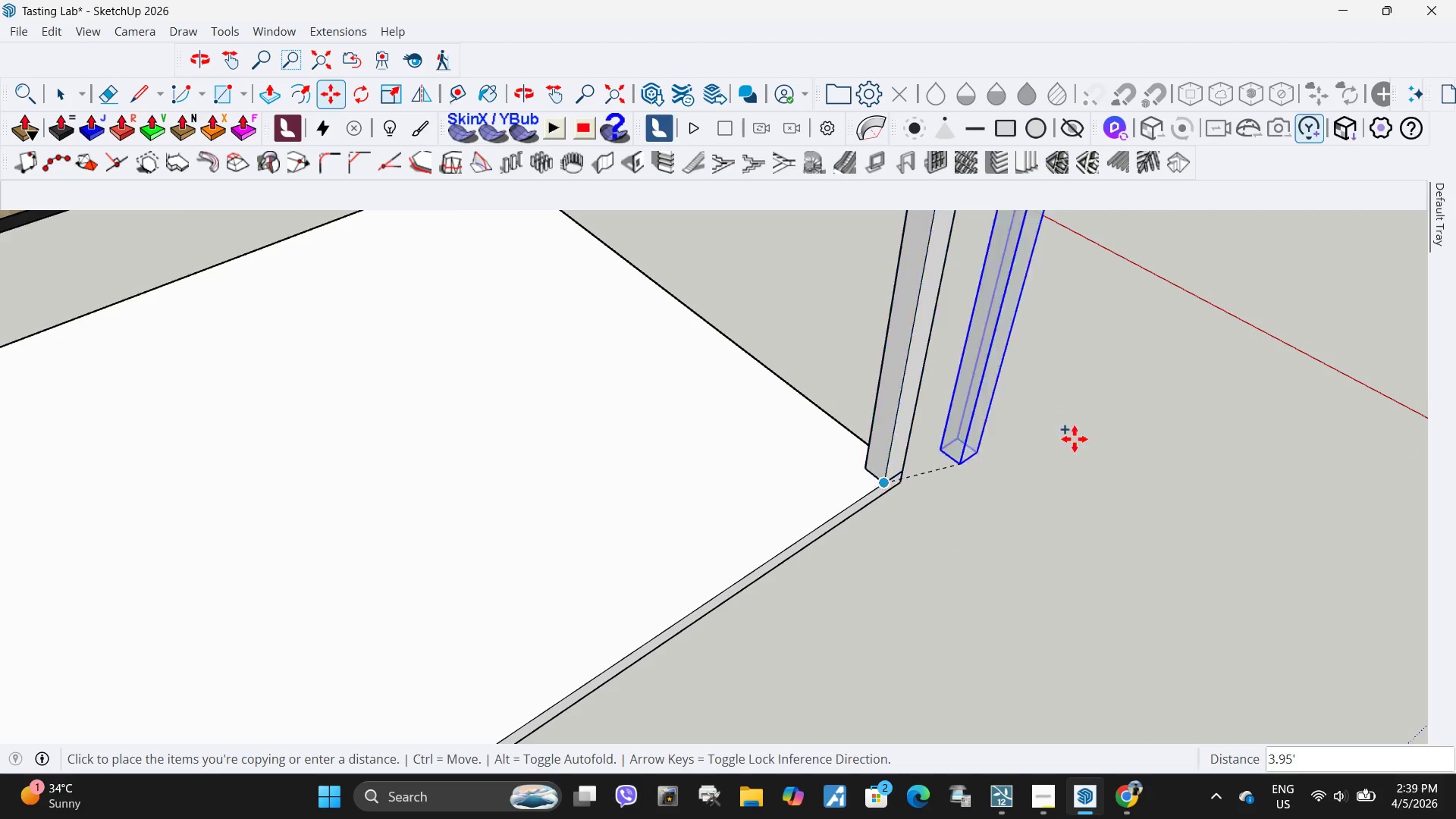 
scroll: coordinate [1075, 439], scroll_direction: down, amount: 8.0
 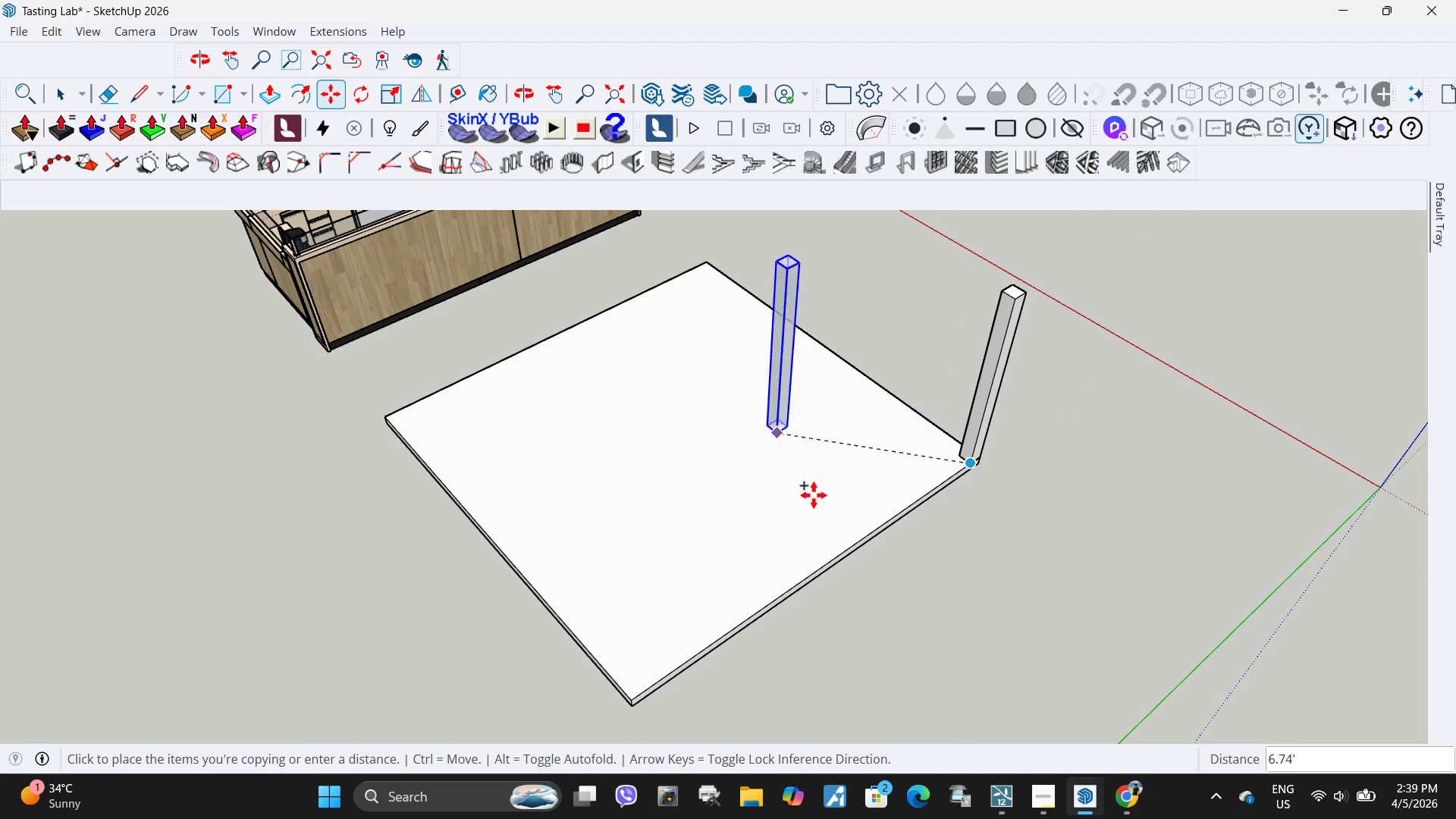 
key(Escape)
 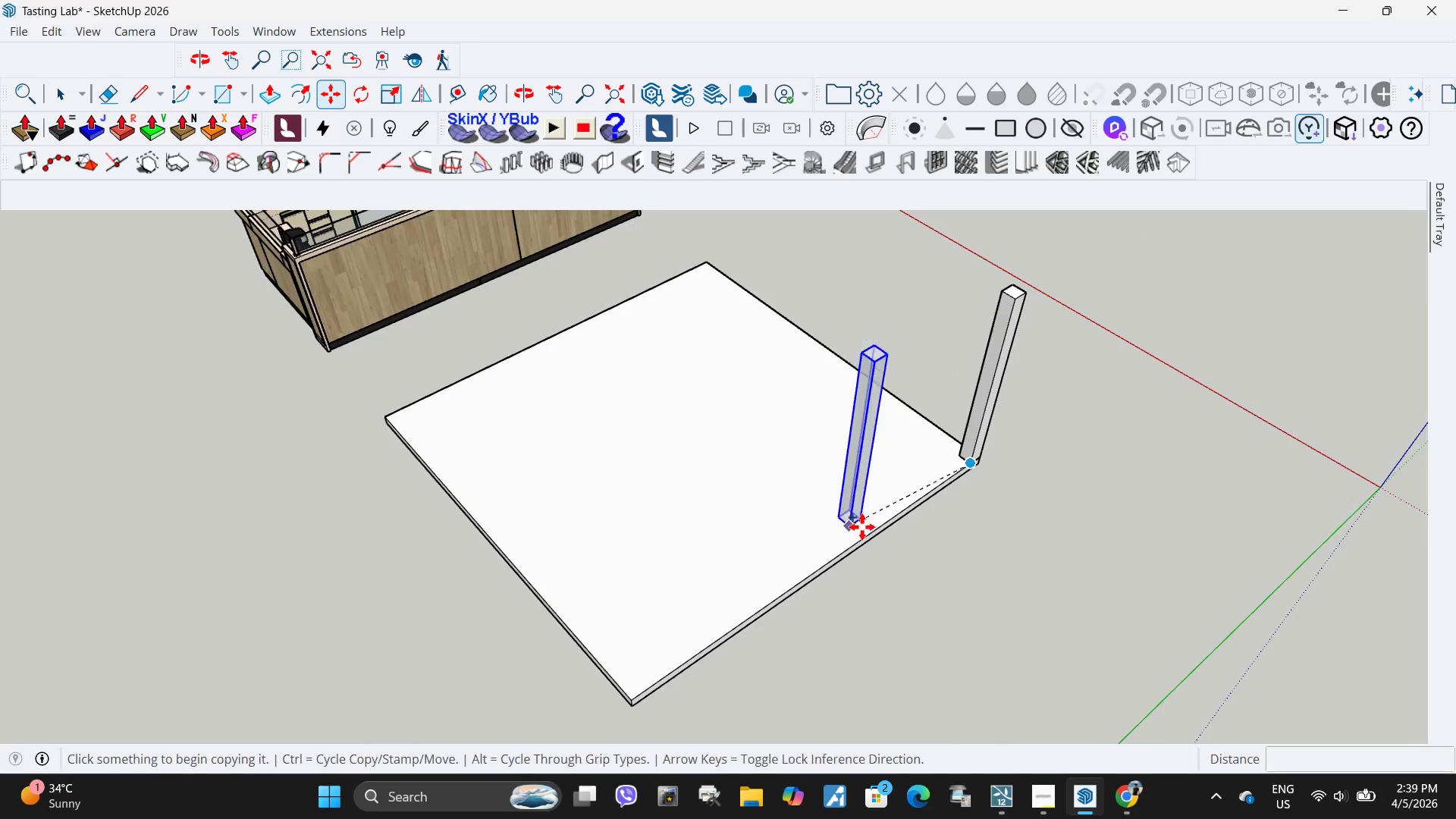 
key(Space)
 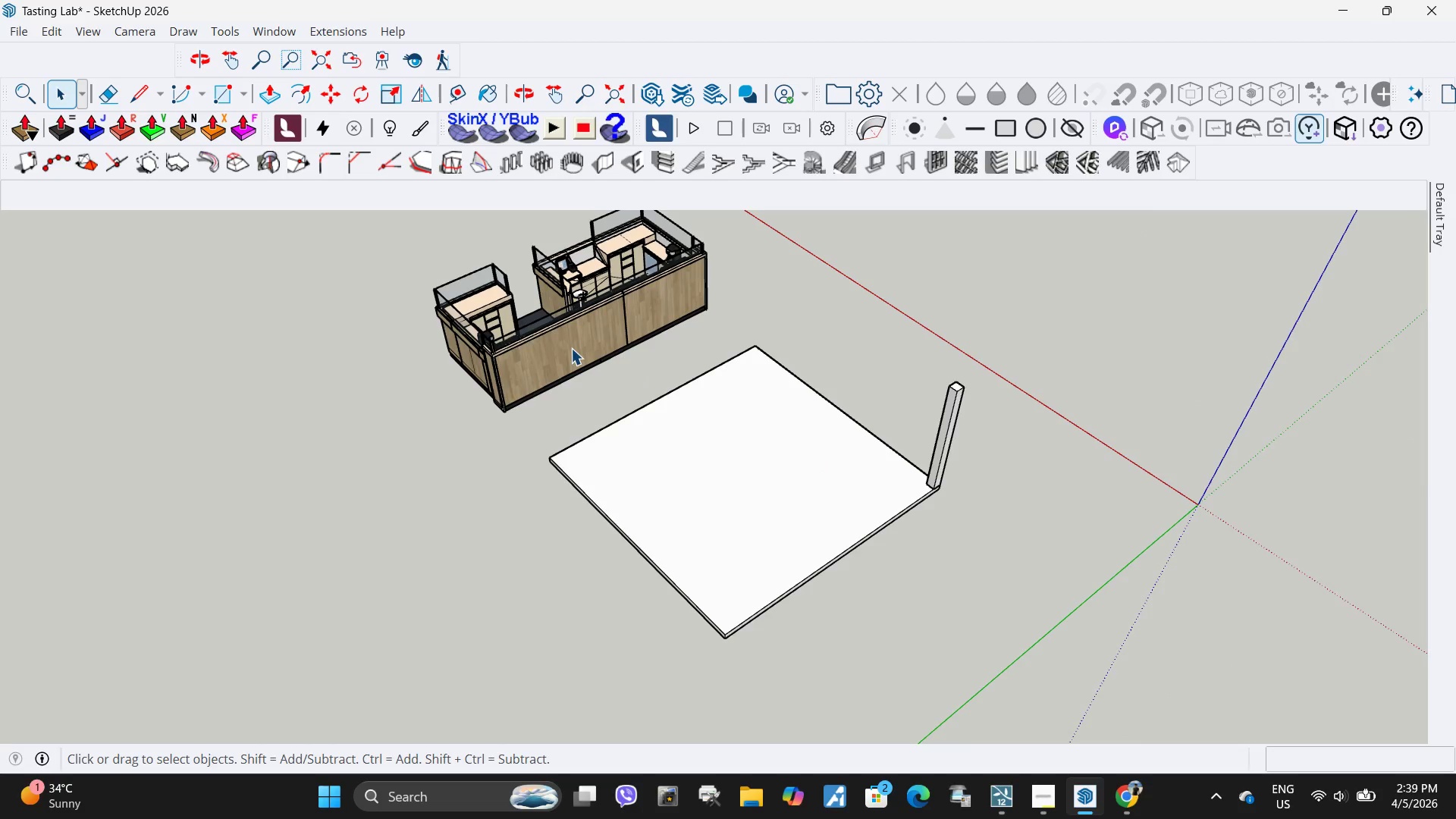 
scroll: coordinate [869, 545], scroll_direction: down, amount: 5.0
 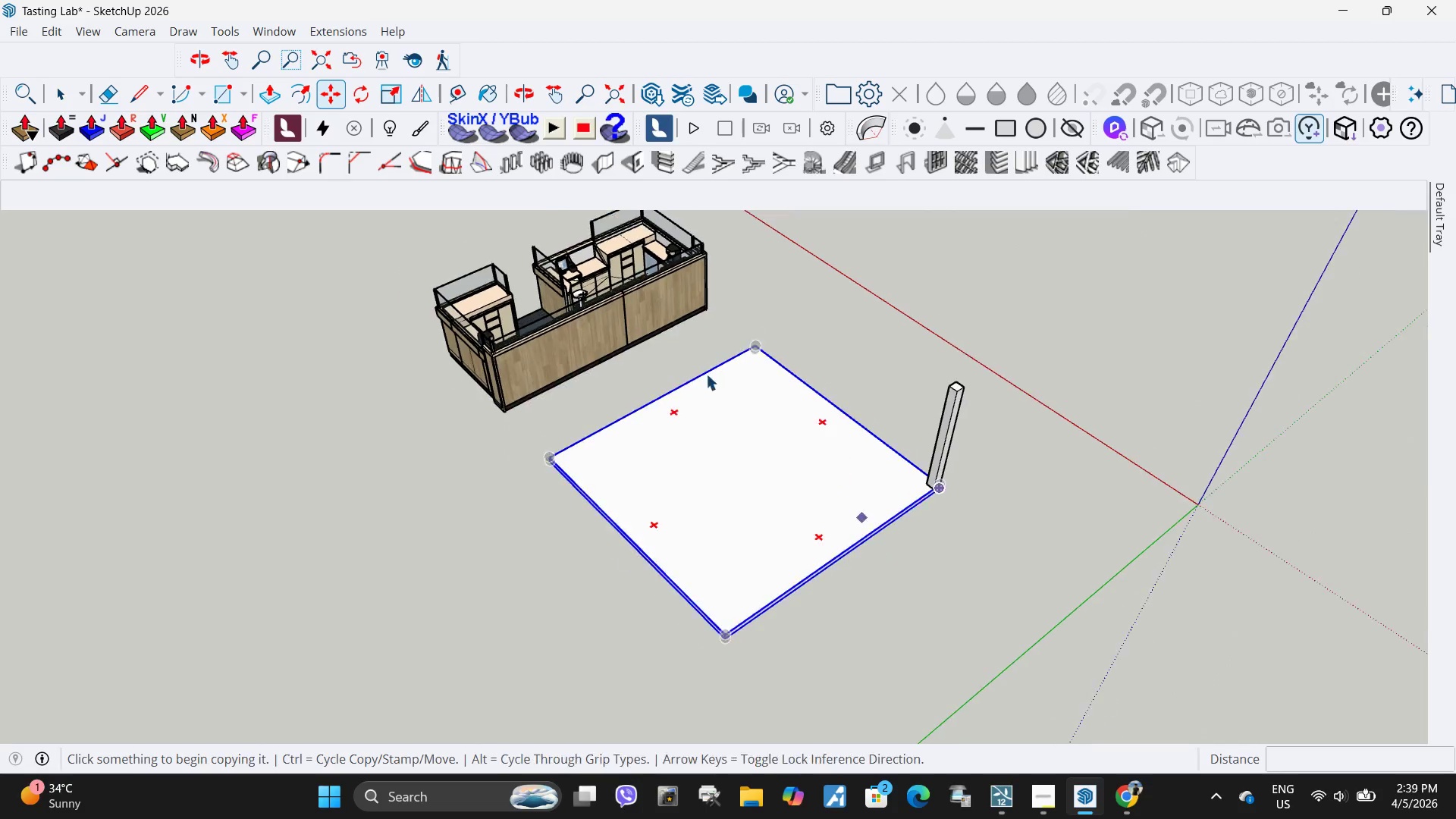 
double_click([571, 348])
 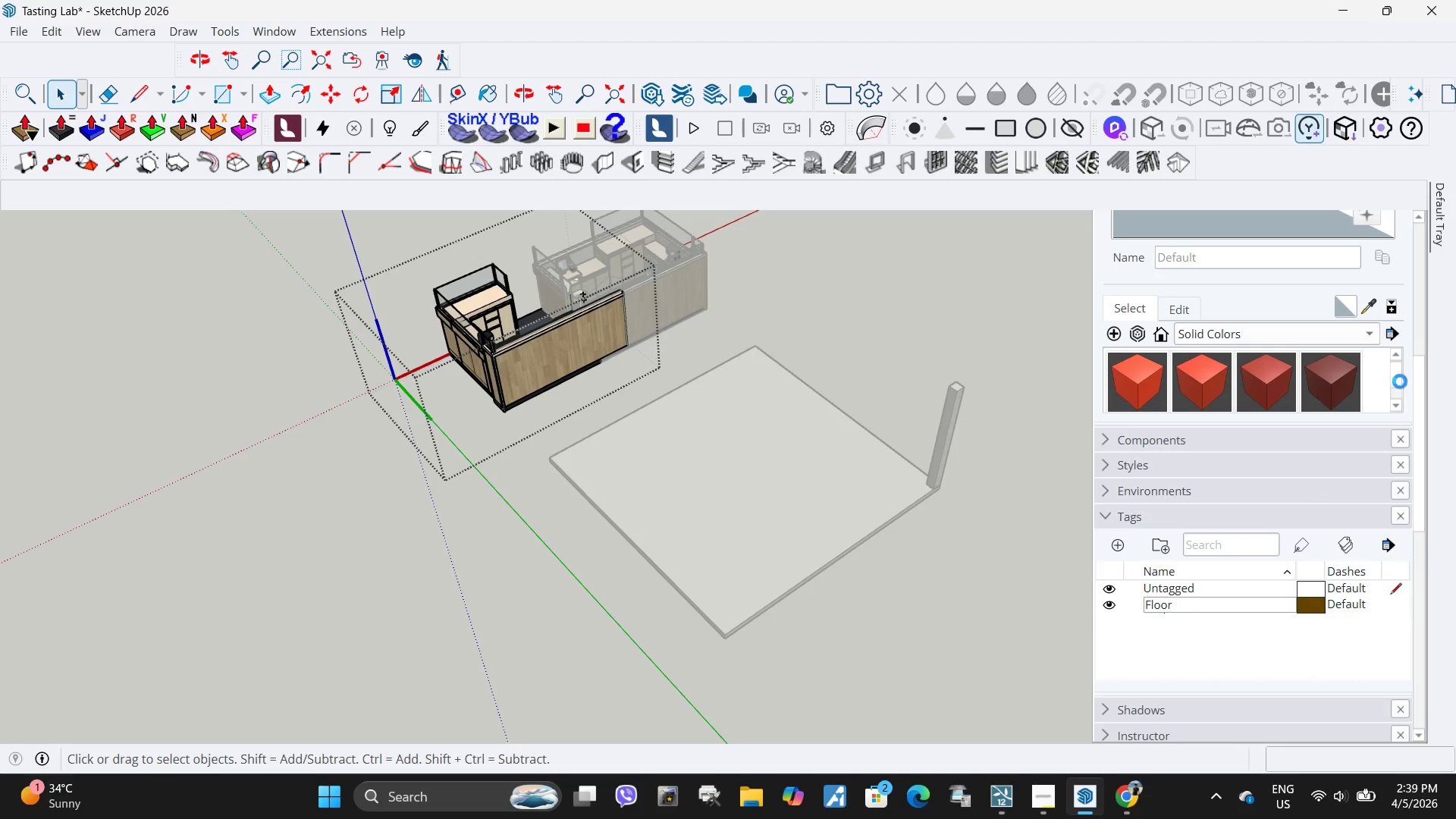 
left_click([1374, 305])
 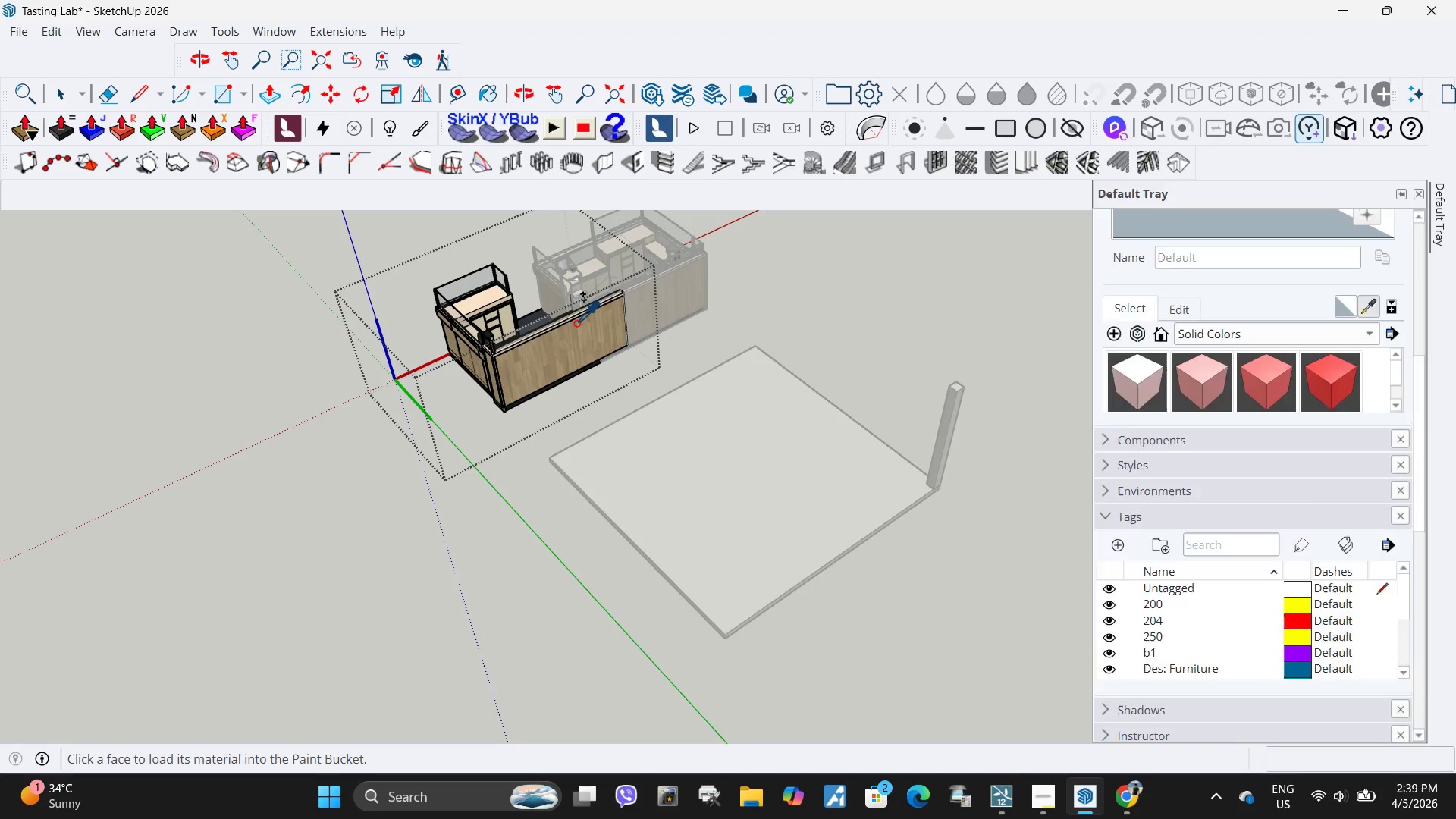 
left_click([576, 323])
 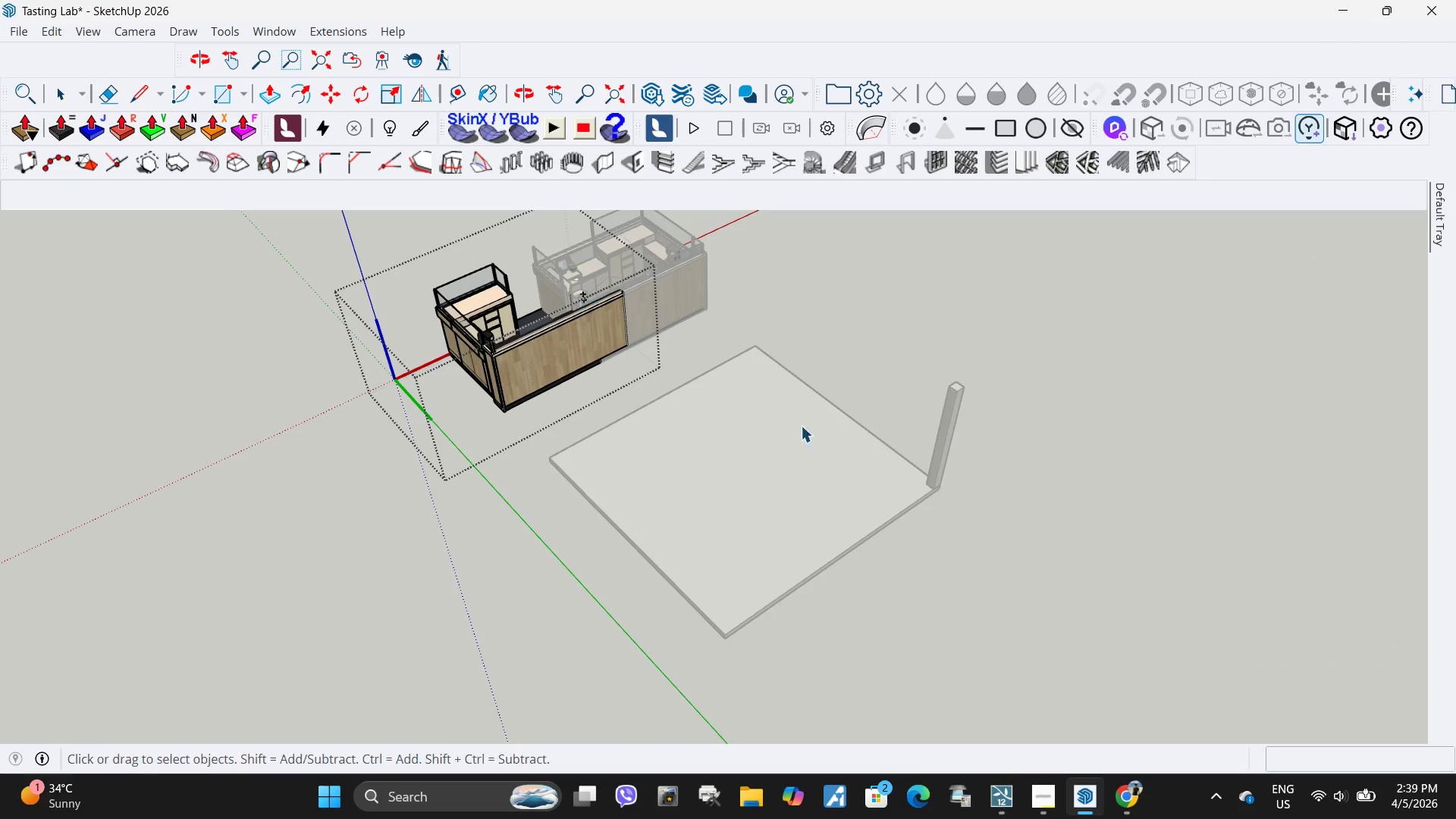 
key(Space)
 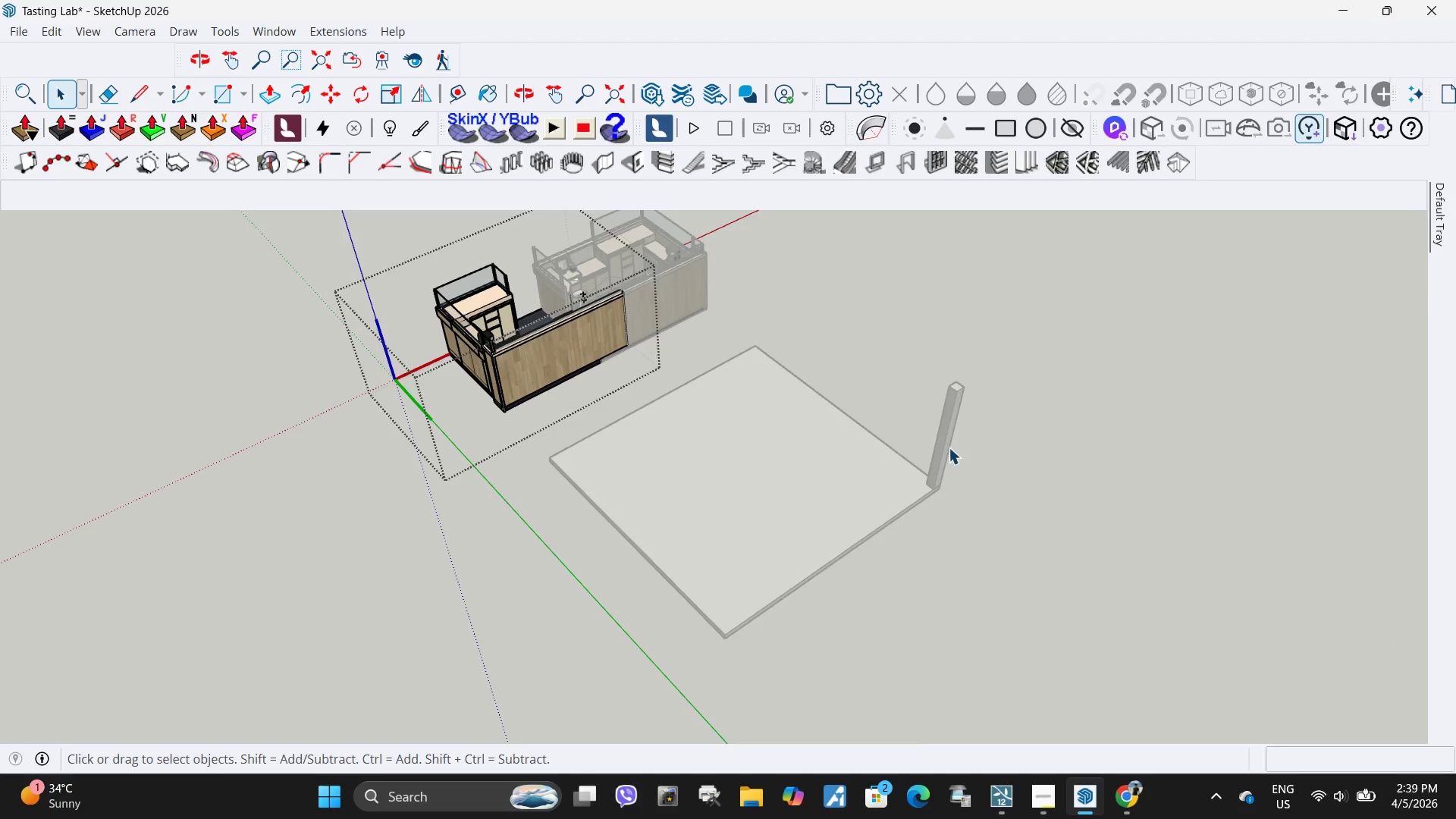 
key(Escape)
 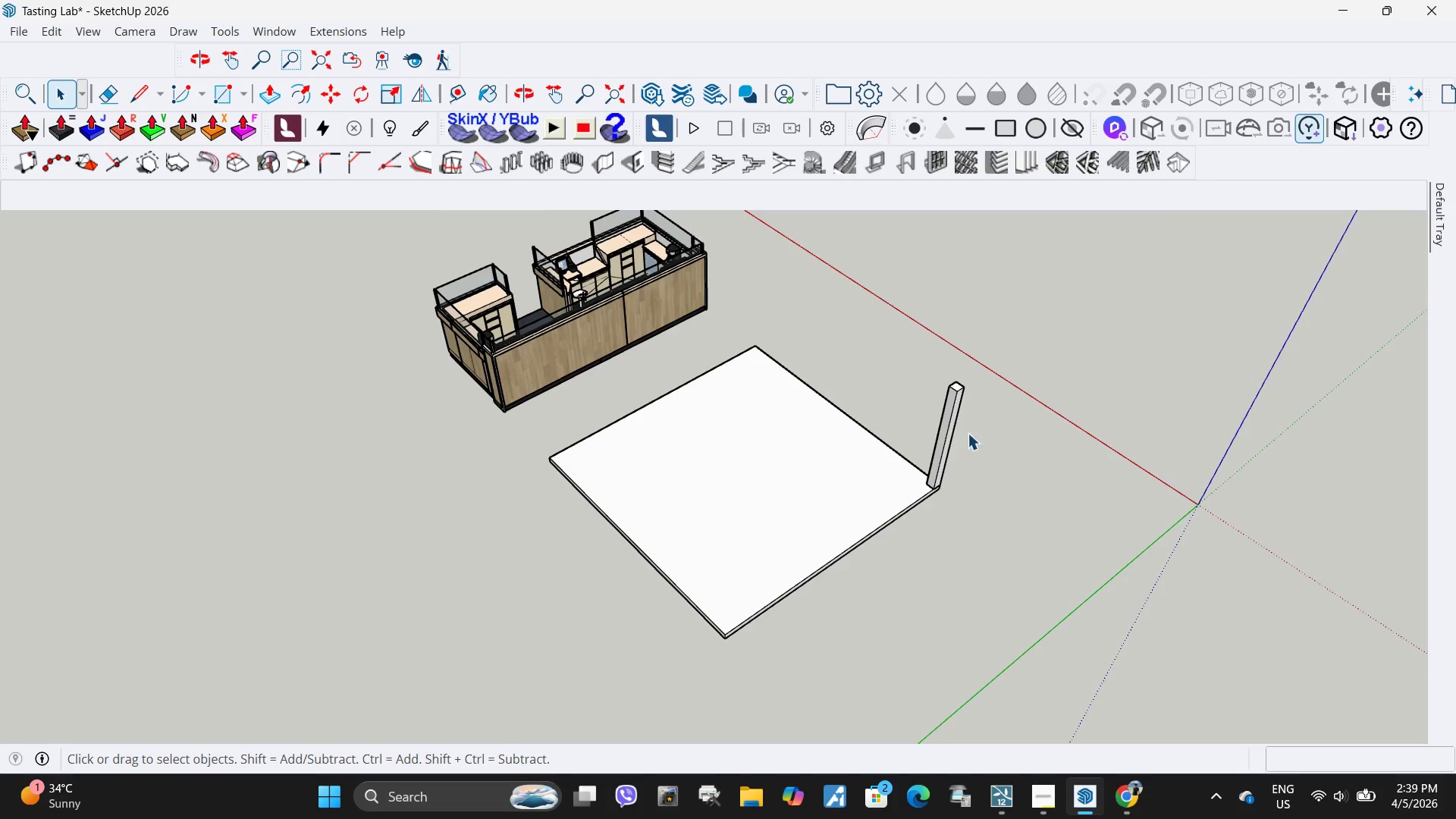 
key(Escape)
 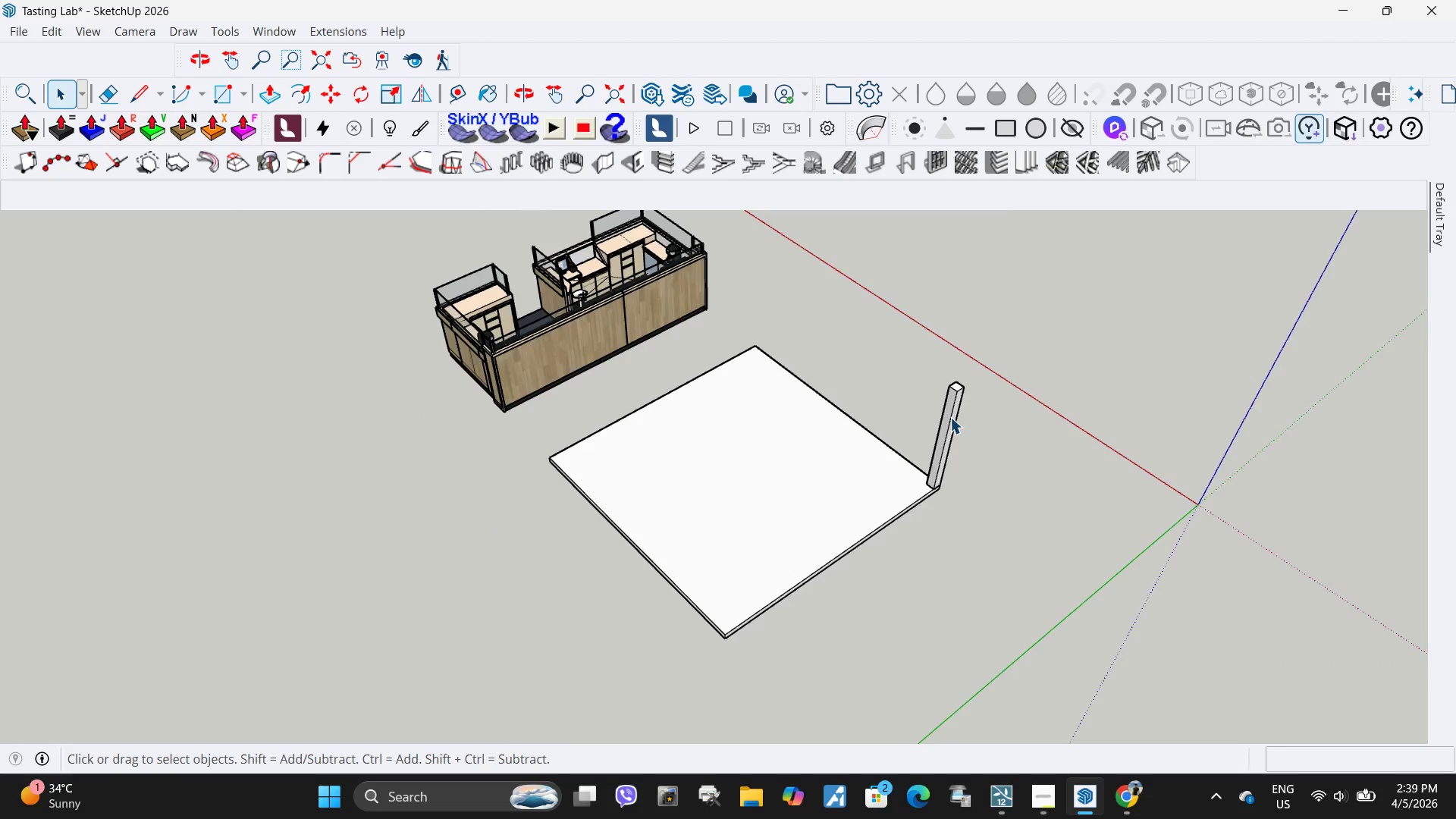 
double_click([950, 417])
 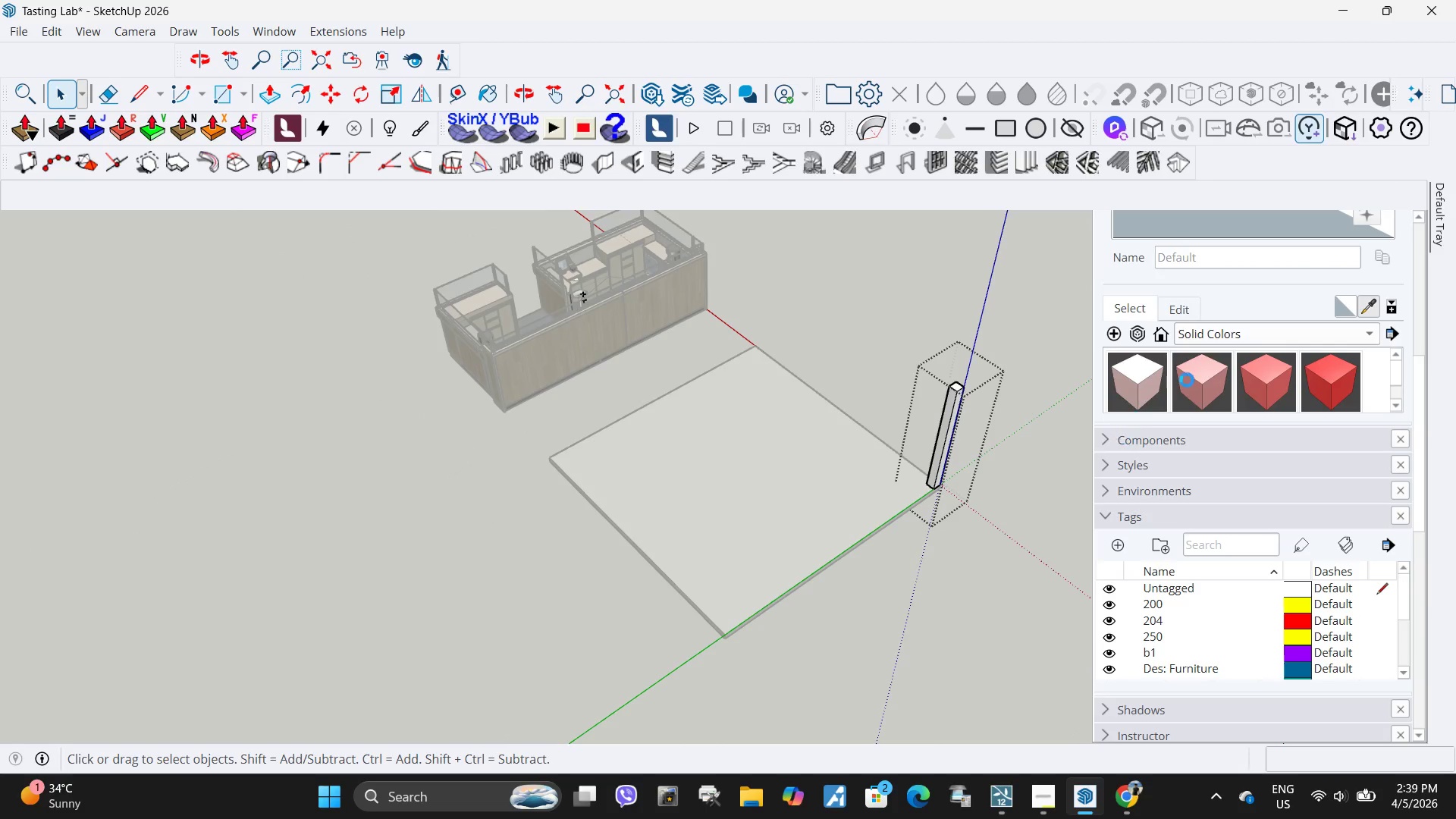 
scroll: coordinate [1241, 448], scroll_direction: up, amount: 6.0
 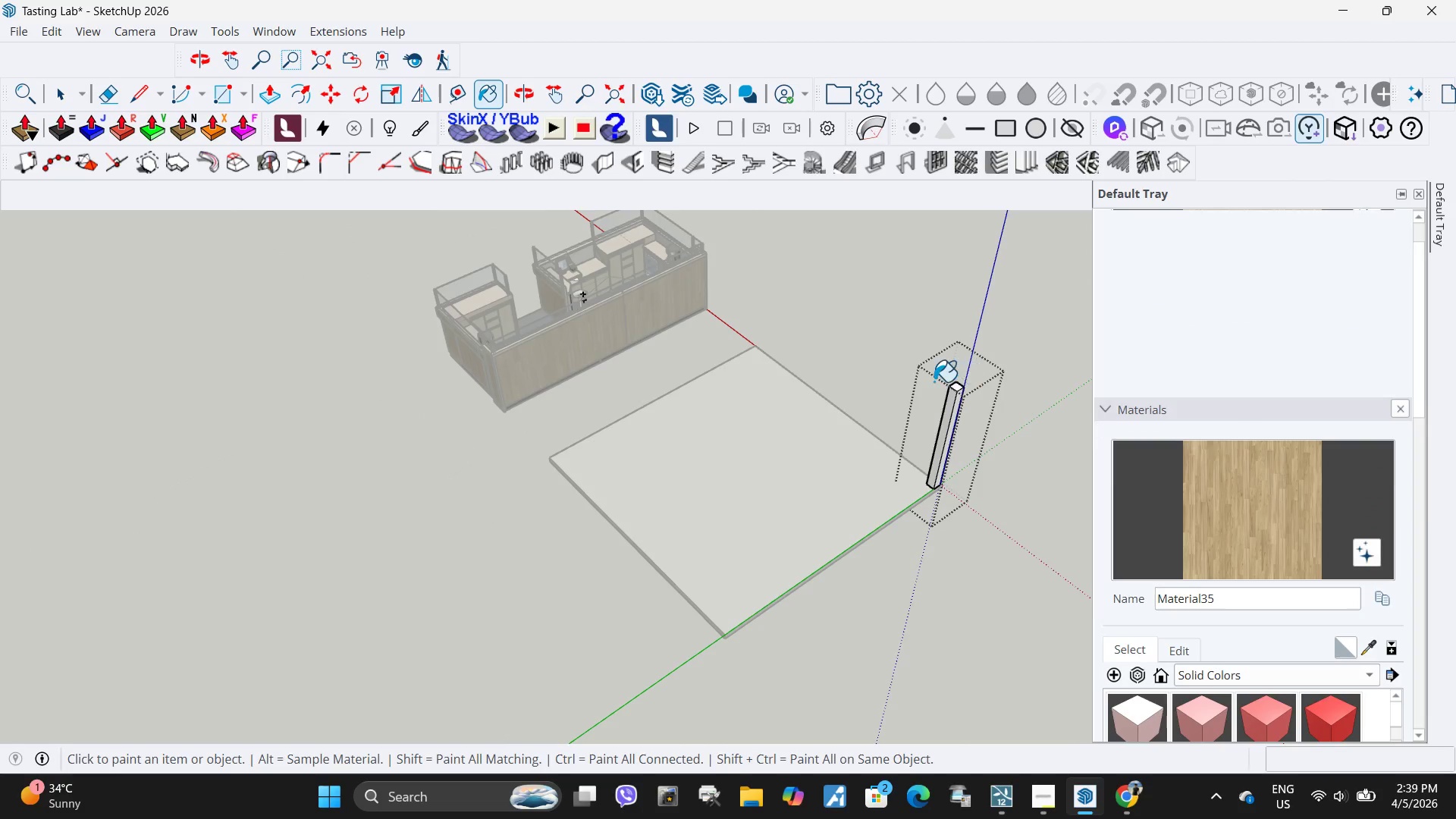 
key(Space)
 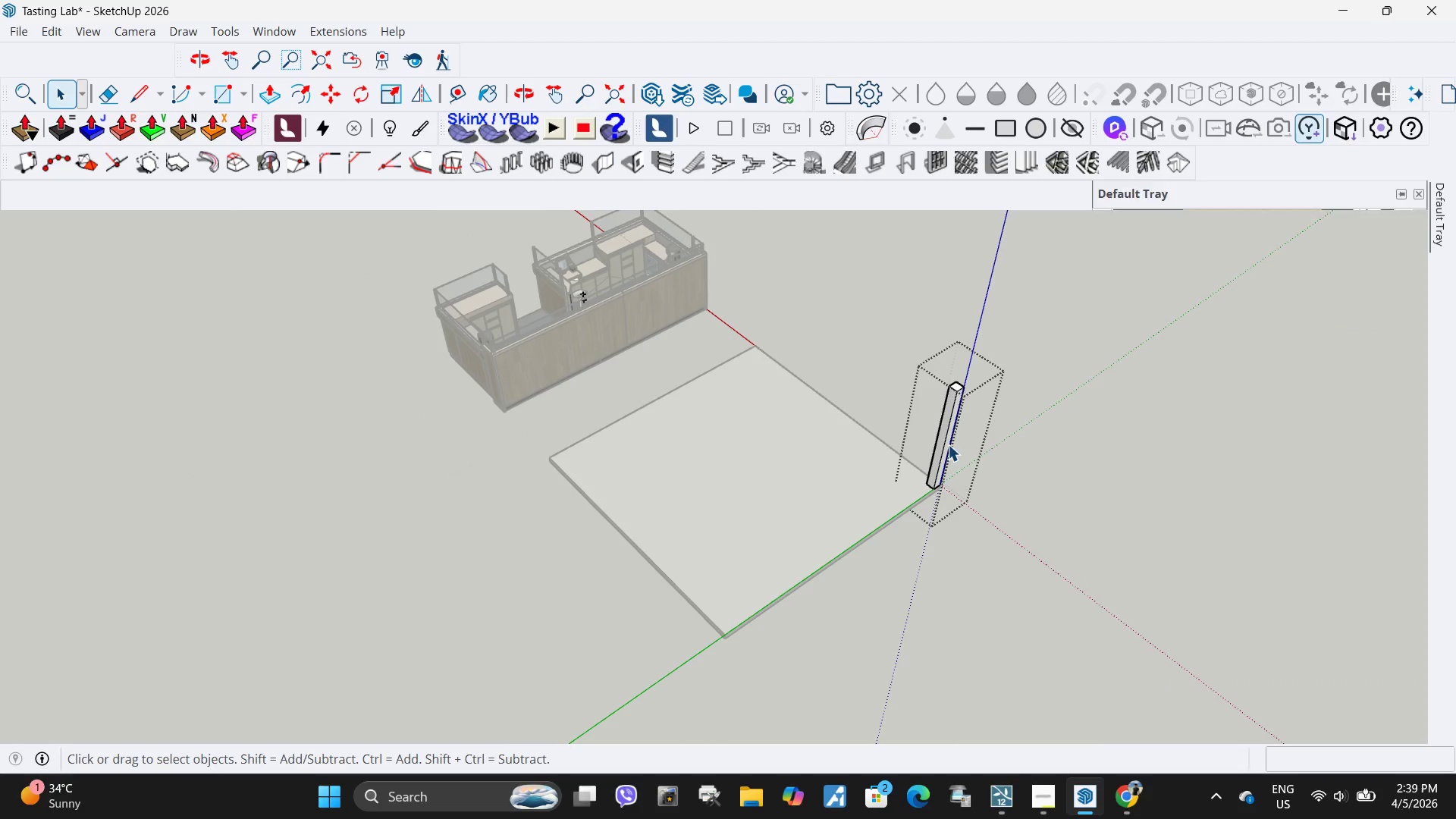 
left_click_drag(start_coordinate=[852, 341], to_coordinate=[1093, 601])
 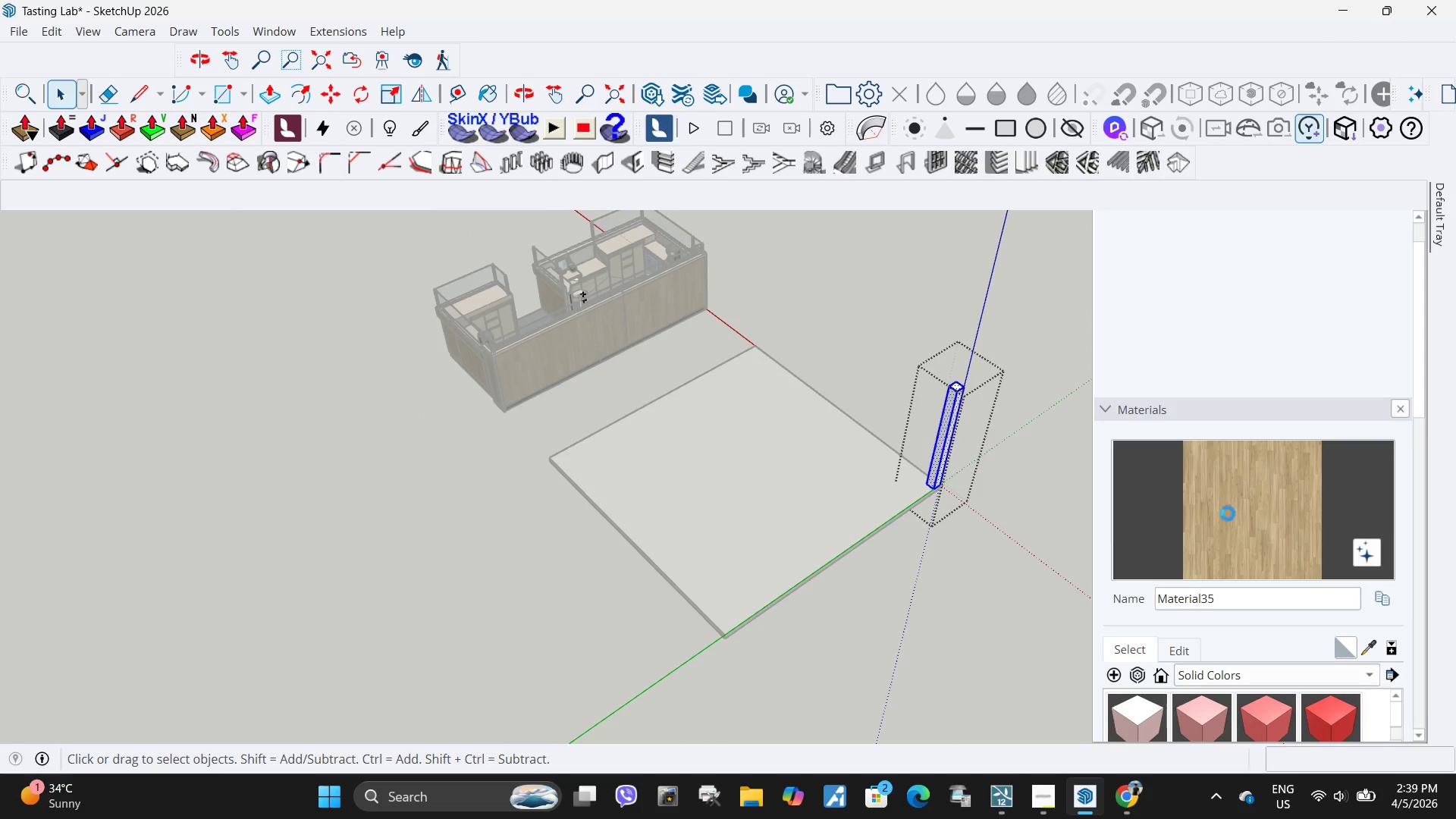 
left_click([1222, 576])
 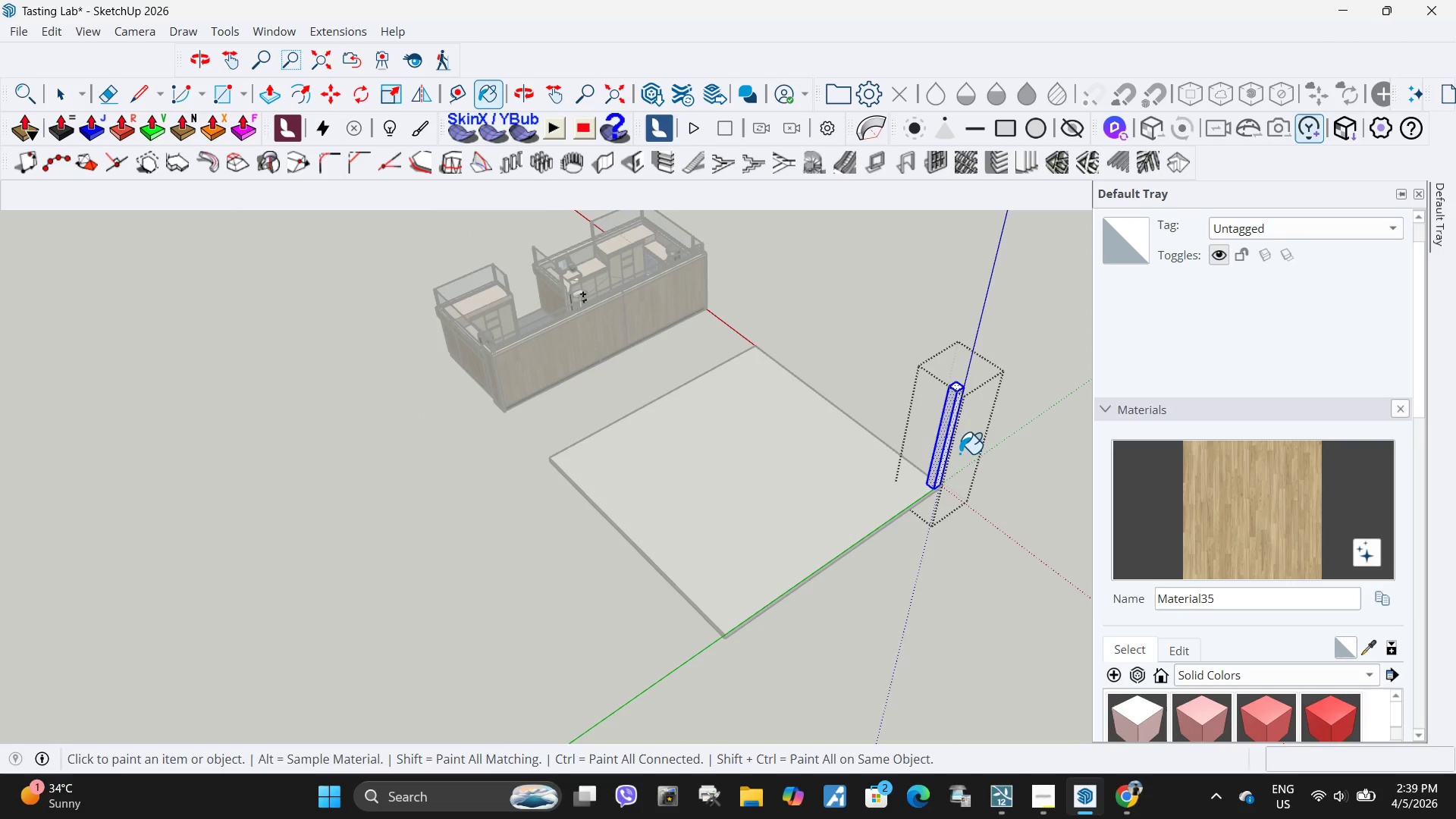 
left_click([937, 443])
 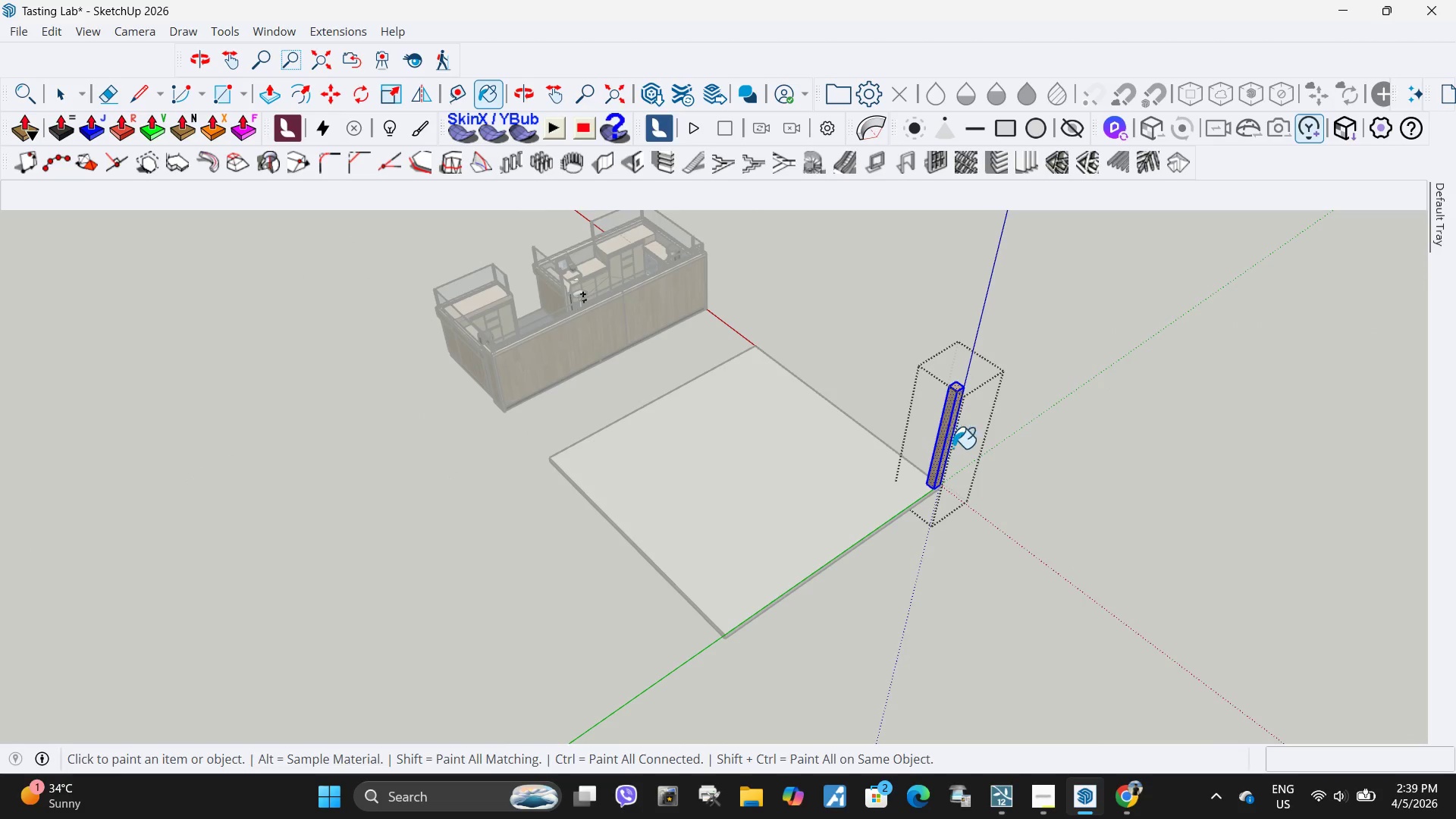 
key(Escape)
 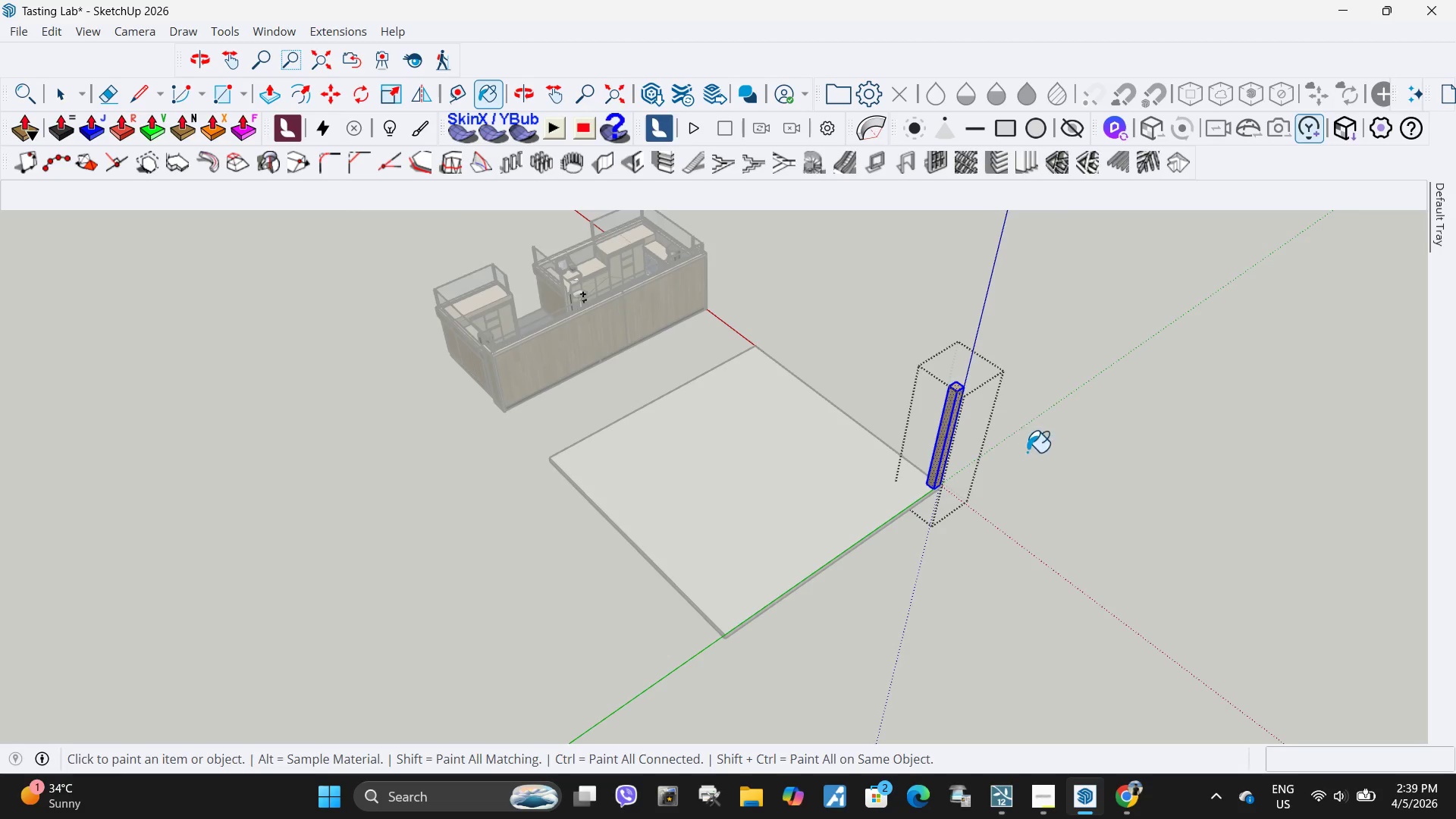 
key(Space)
 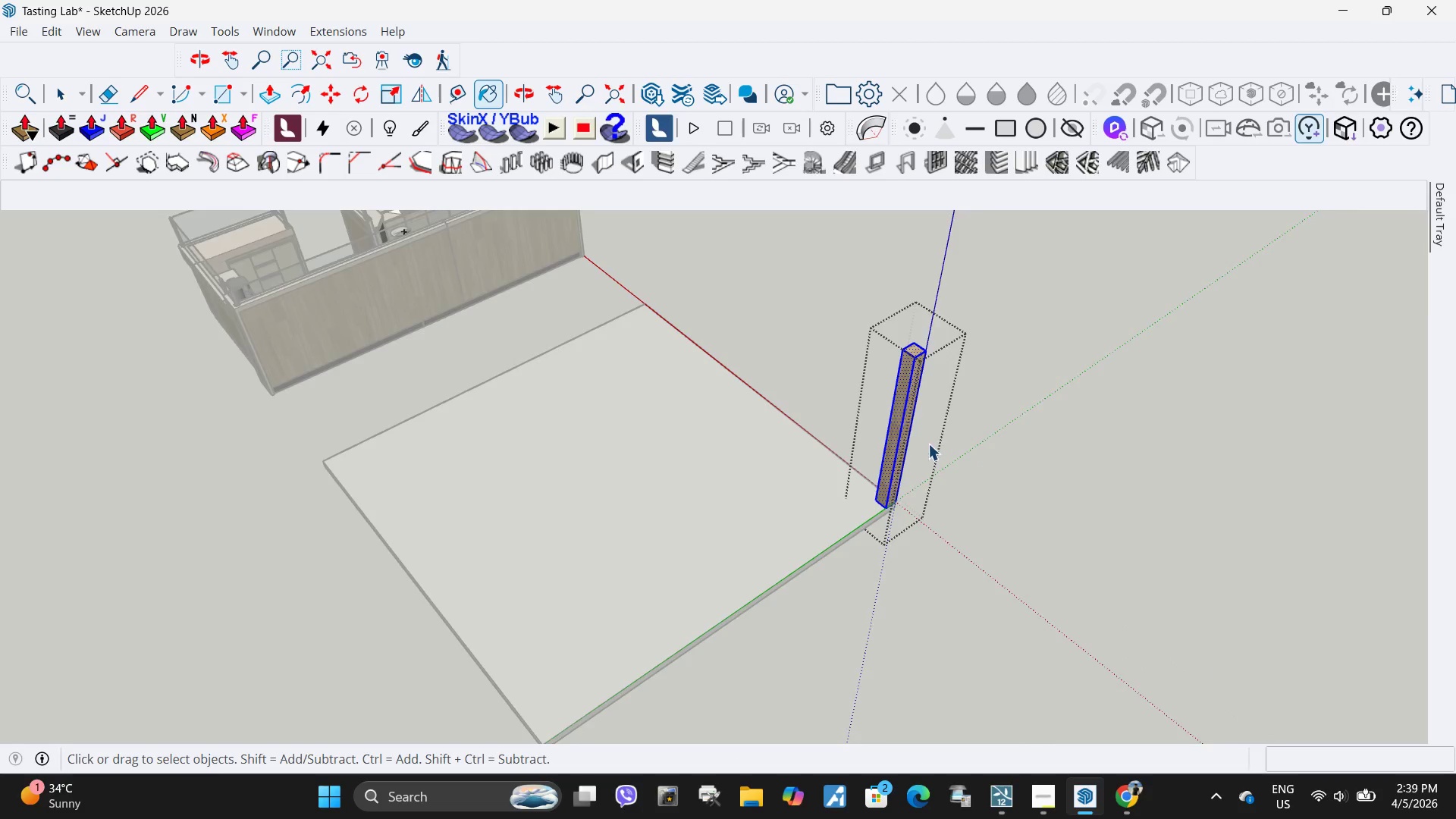 
key(Escape)
 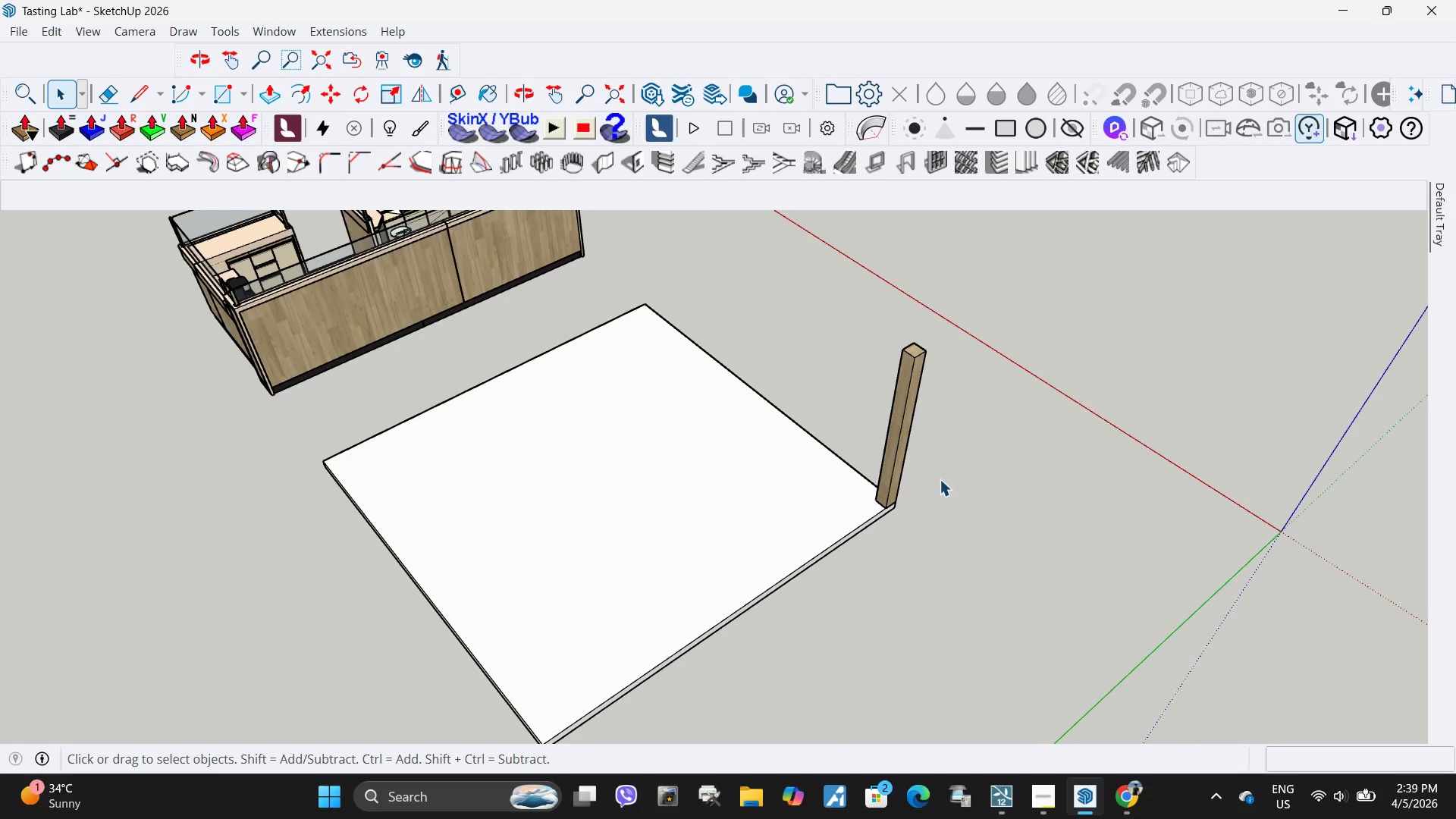 
scroll: coordinate [1036, 447], scroll_direction: up, amount: 5.0
 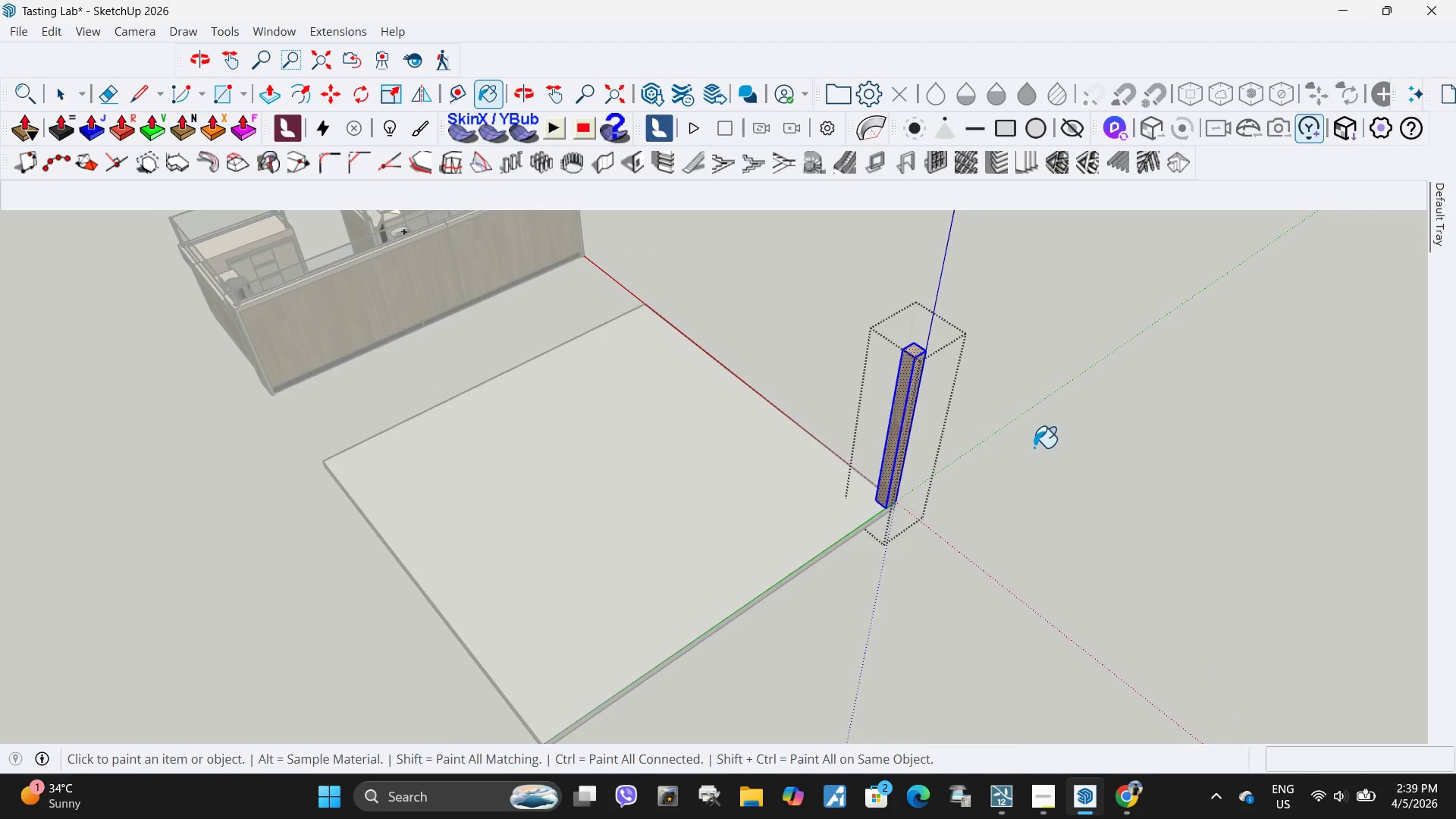 
key(Escape)
 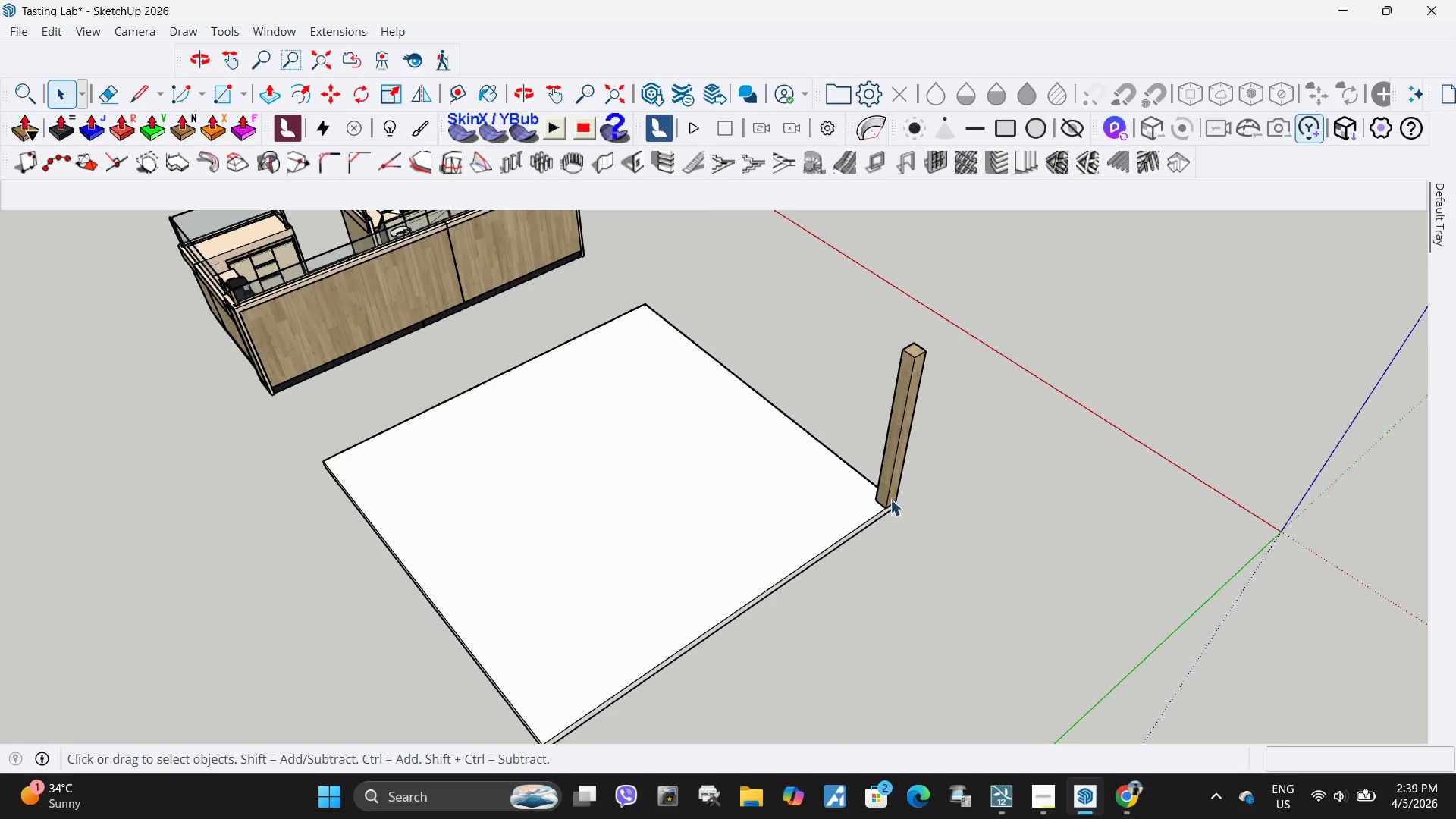 
key(Escape)
 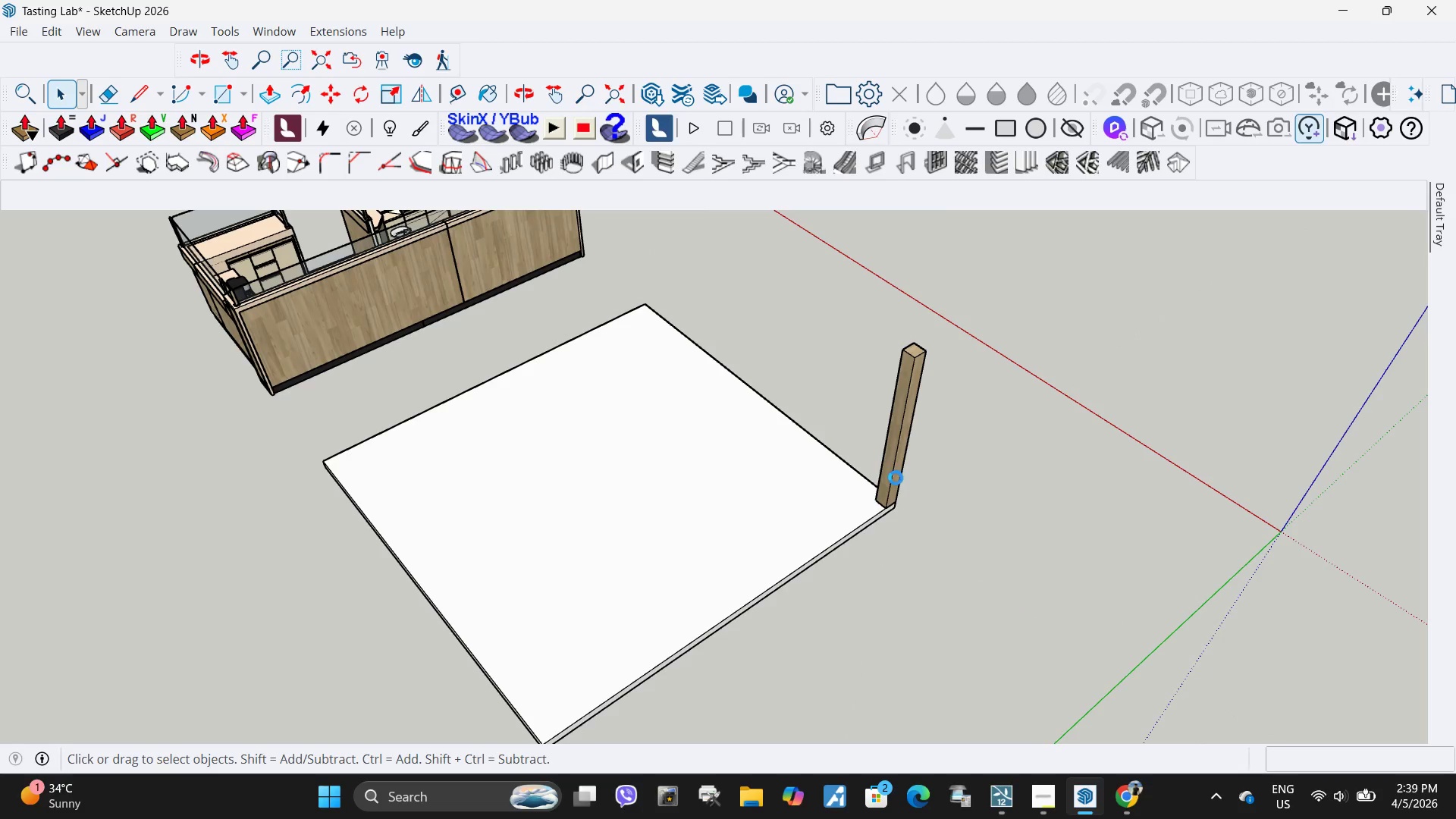 
double_click([894, 479])
 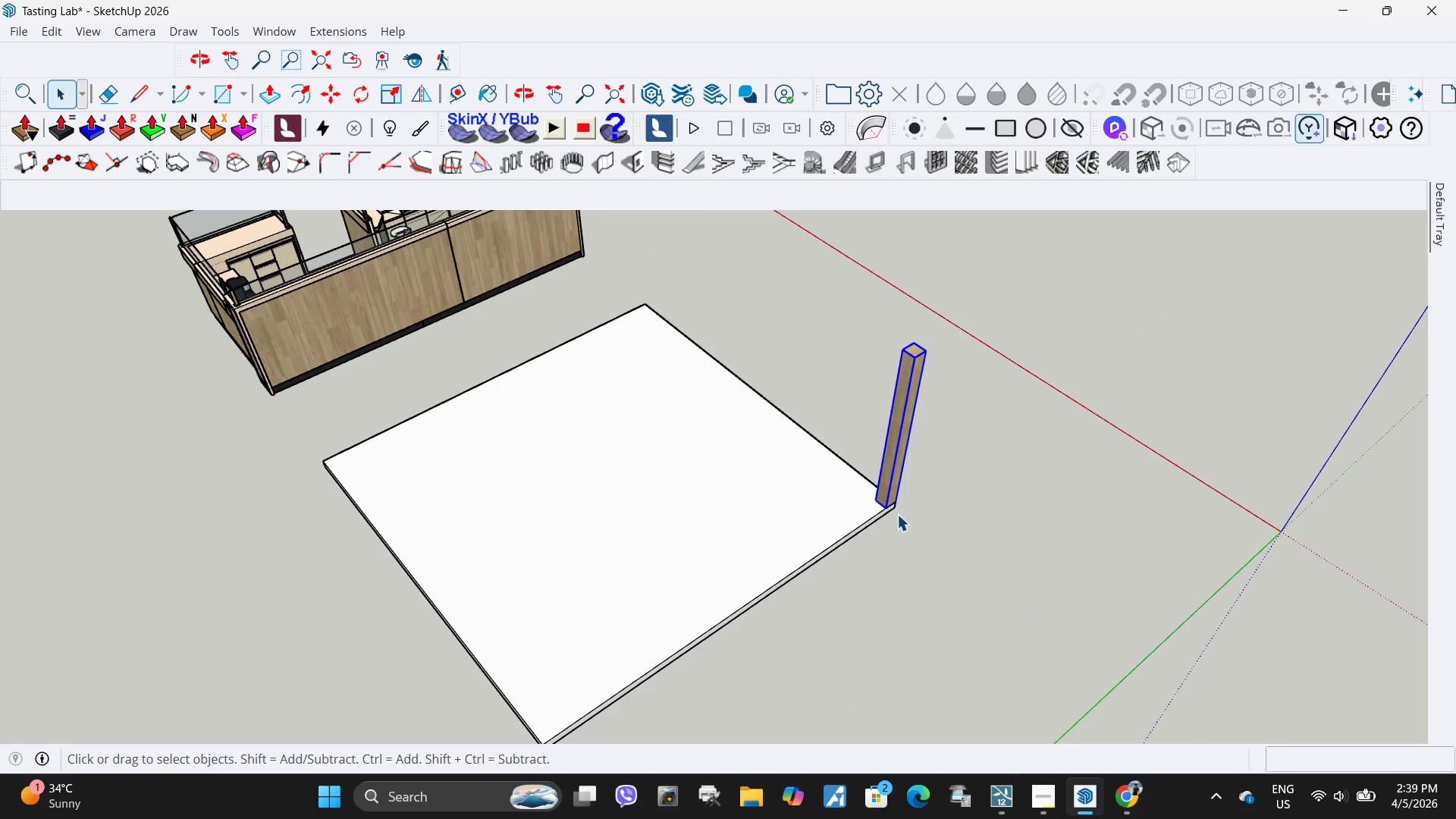 
key(M)
 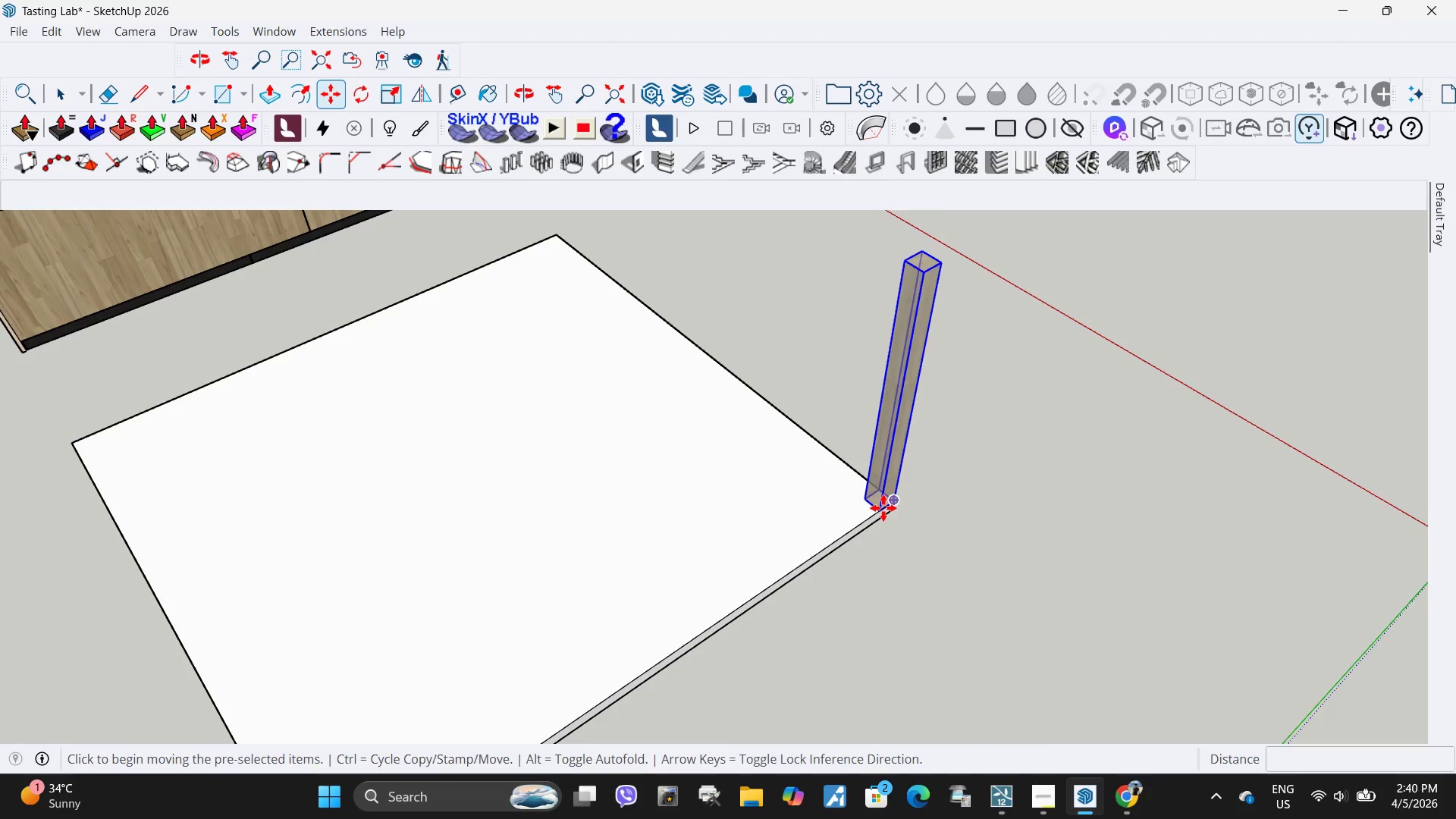 
scroll: coordinate [899, 503], scroll_direction: up, amount: 4.0
 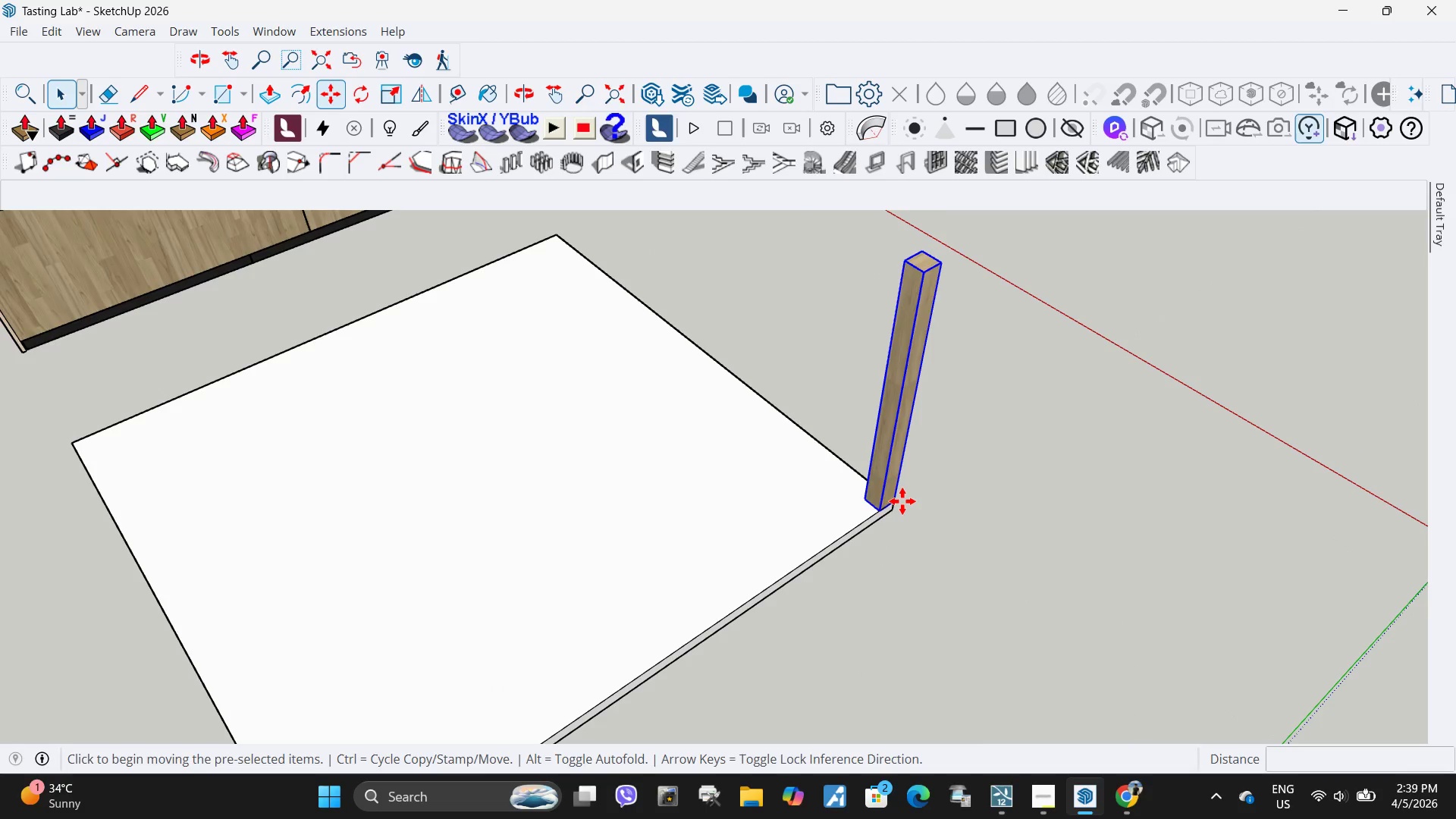 
key(Control+ControlLeft)
 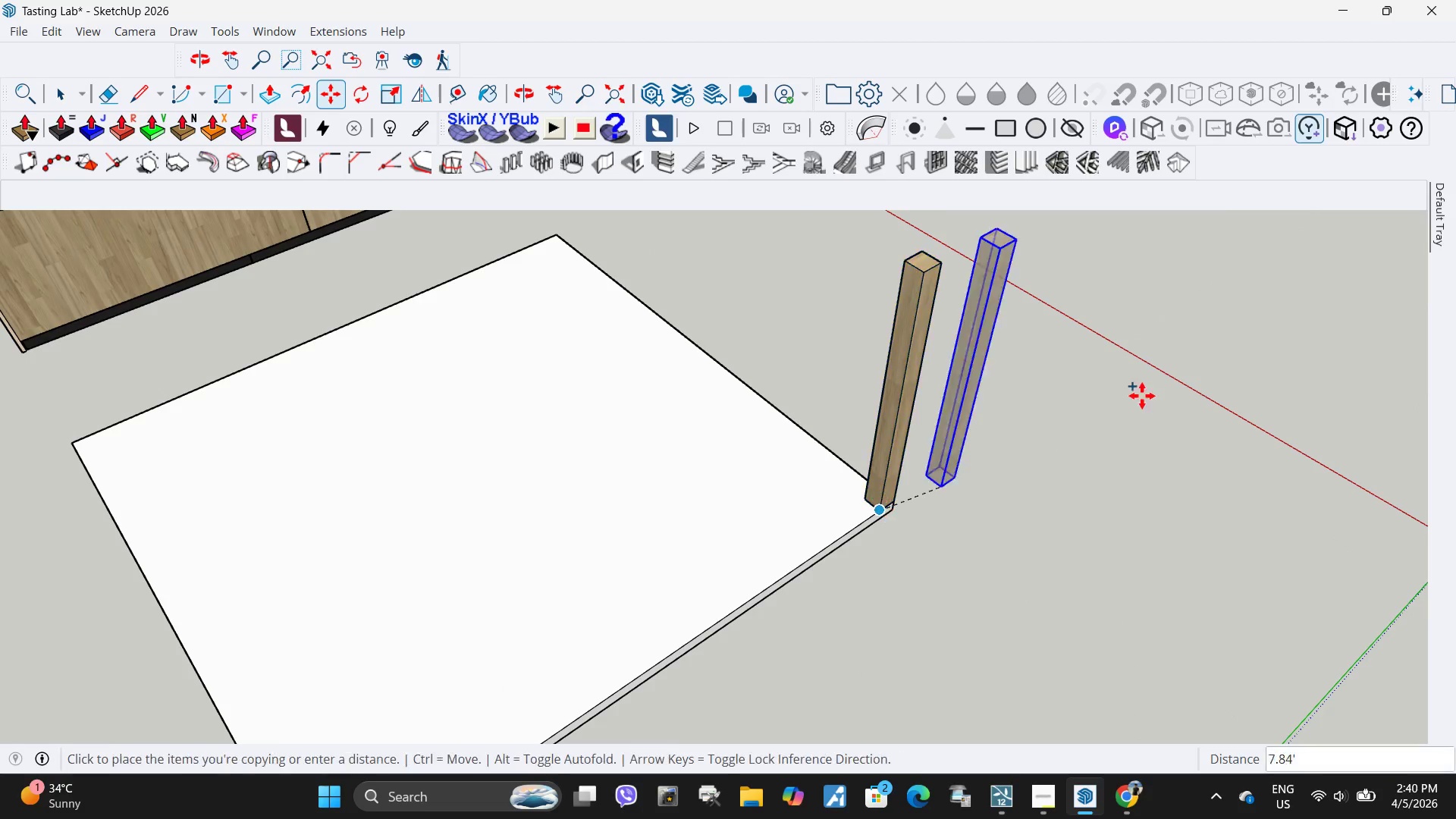 
scroll: coordinate [803, 582], scroll_direction: down, amount: 7.0
 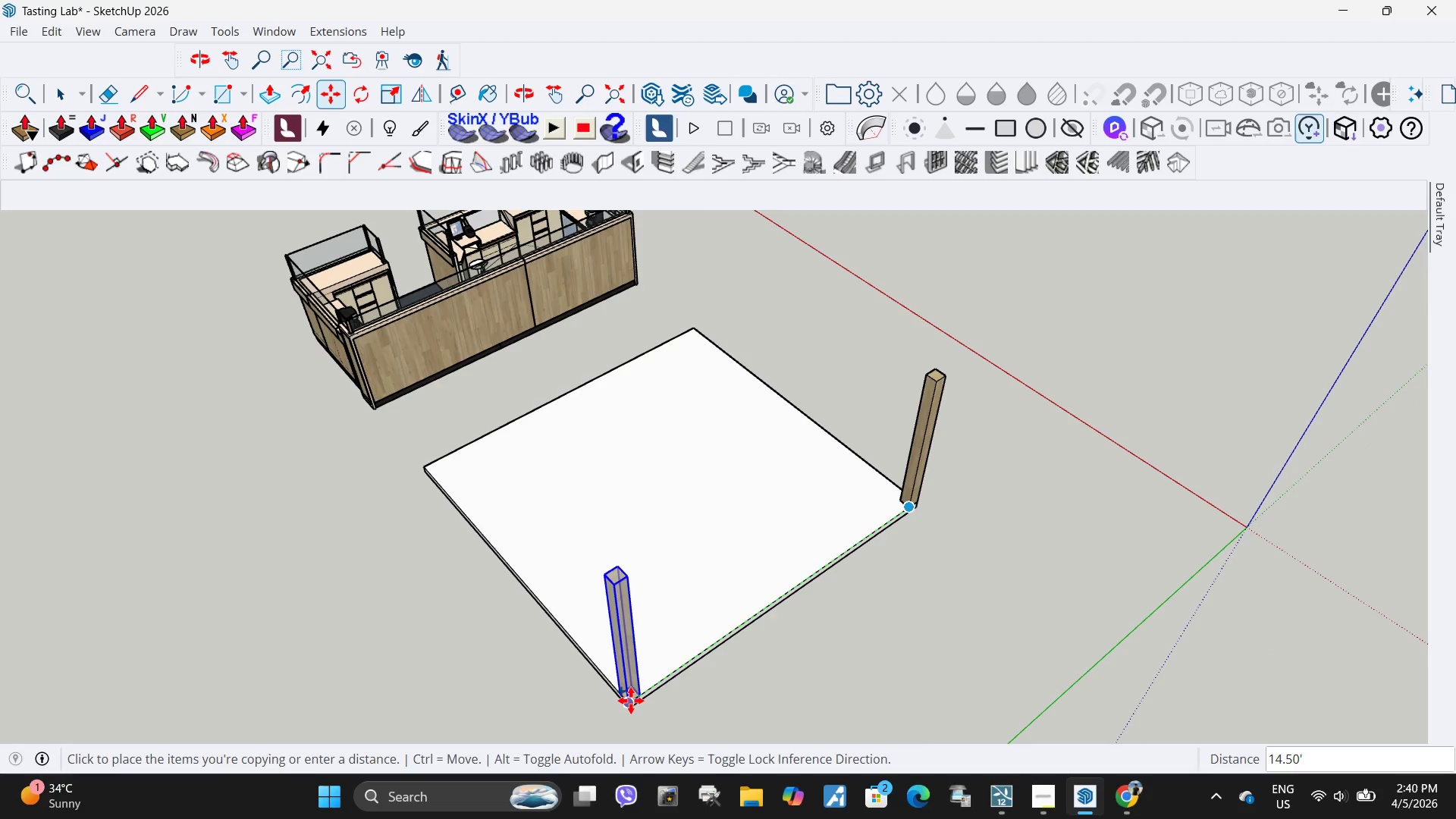 
left_click([631, 701])
 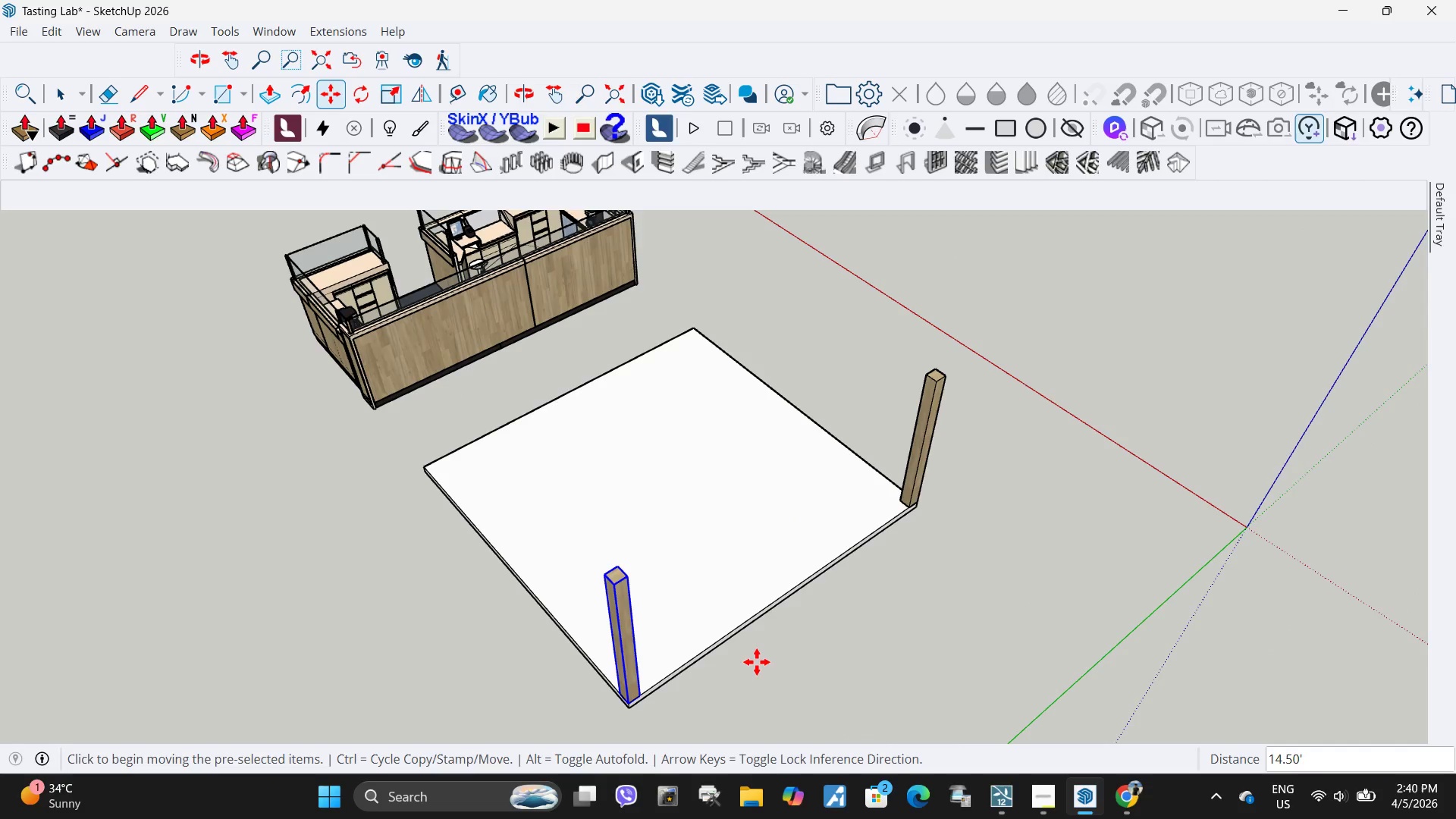 
scroll: coordinate [790, 623], scroll_direction: down, amount: 2.0
 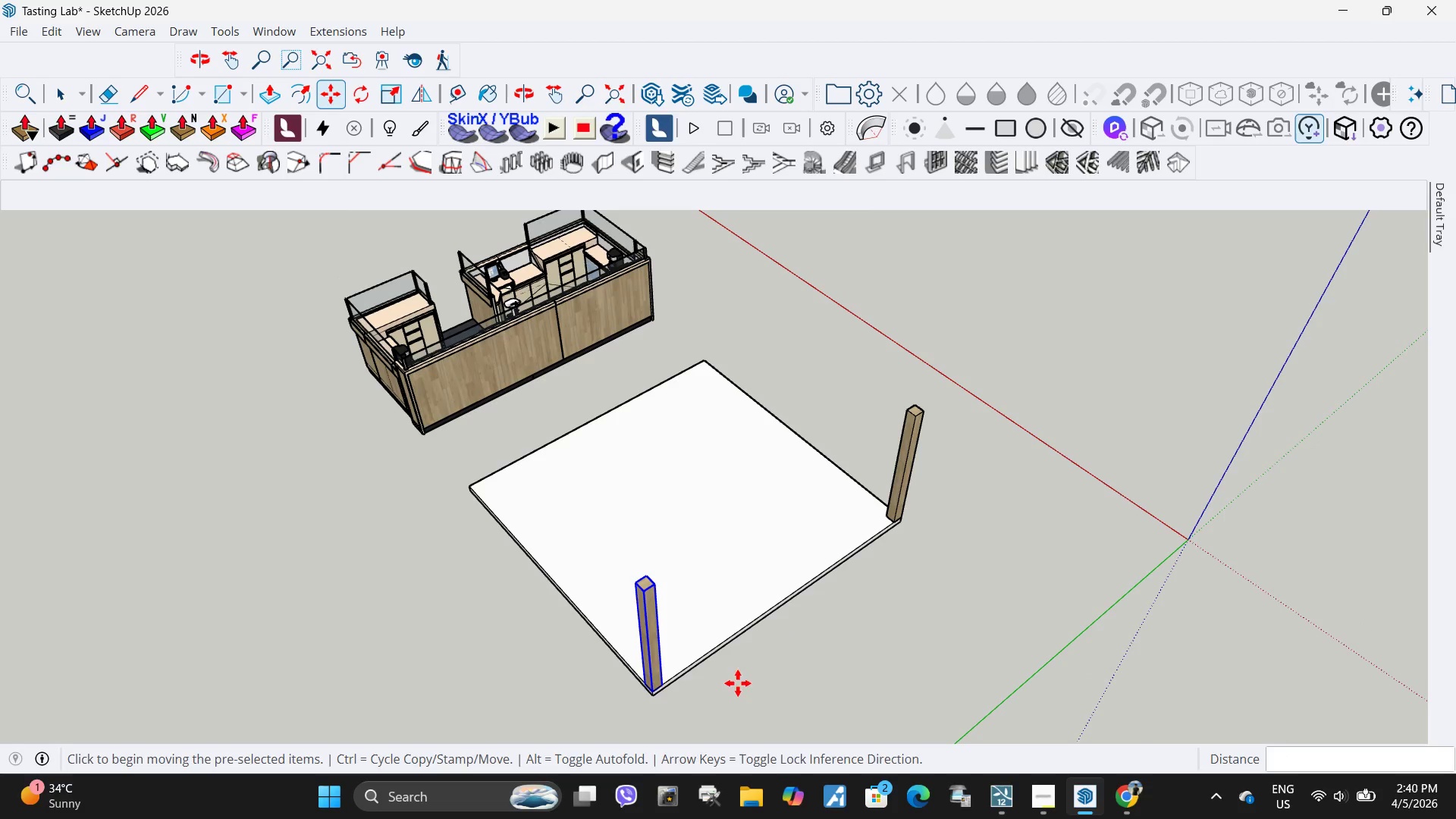 
key(Escape)
 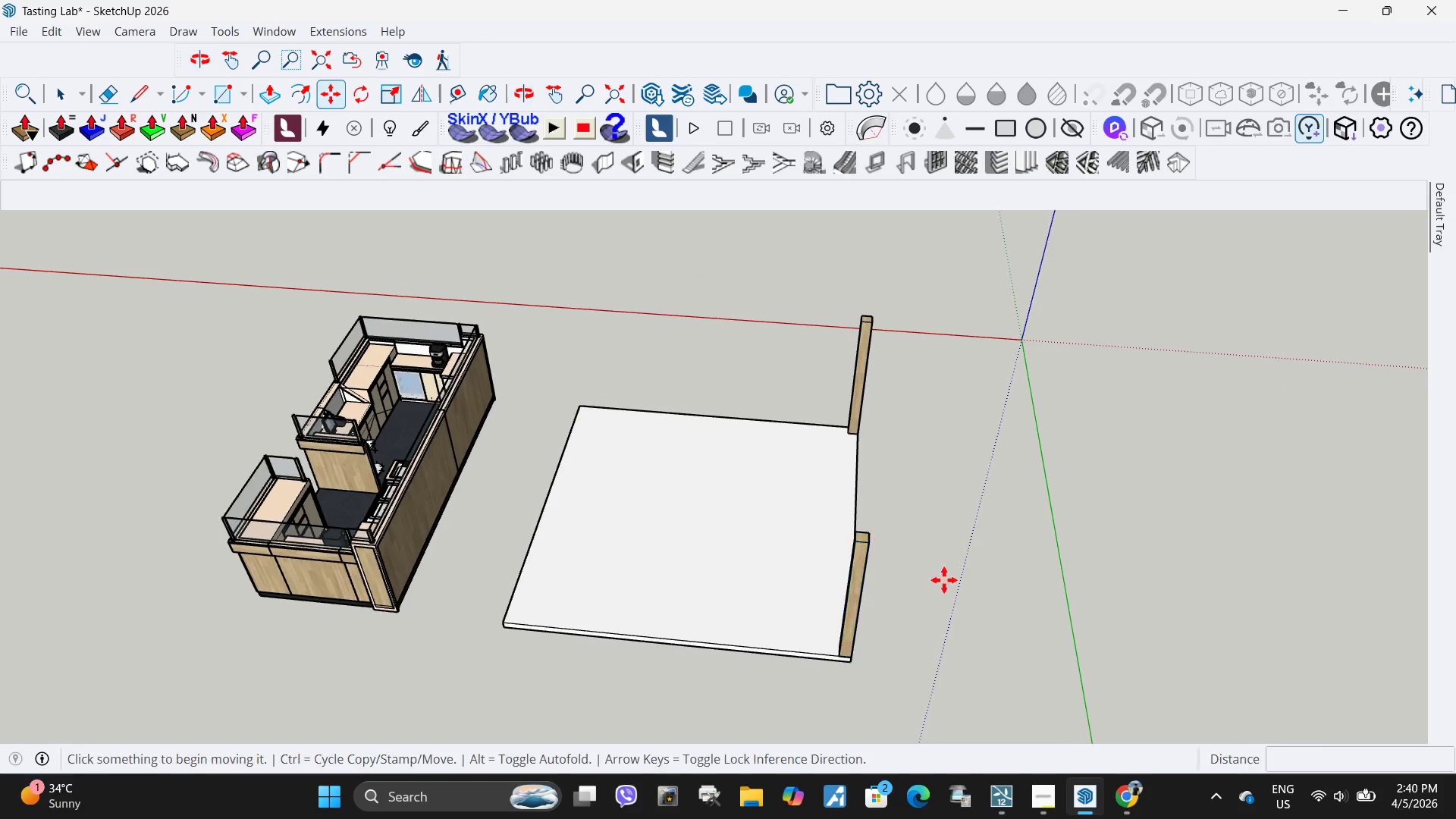 
key(Space)
 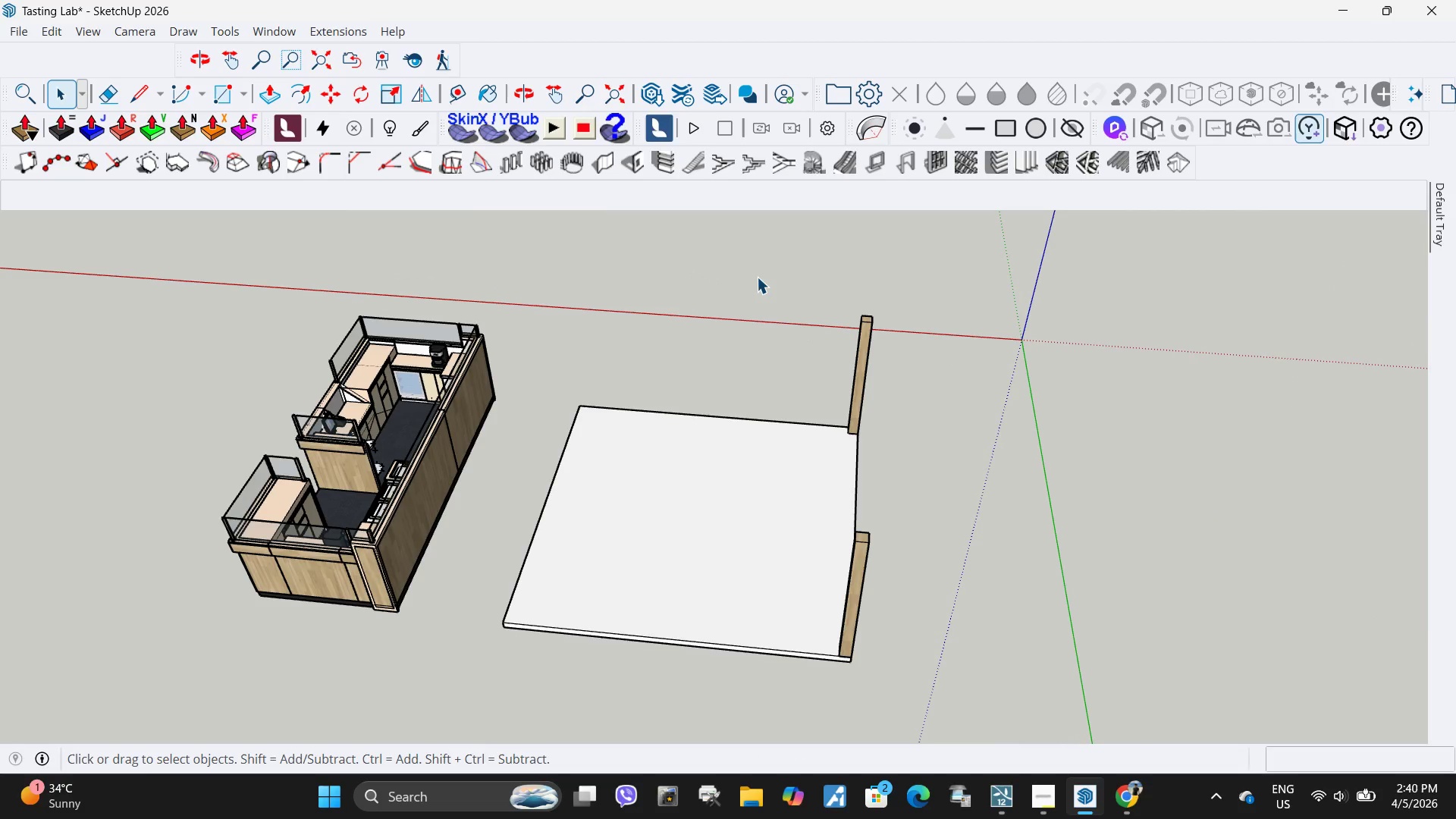 
left_click_drag(start_coordinate=[755, 277], to_coordinate=[948, 721])
 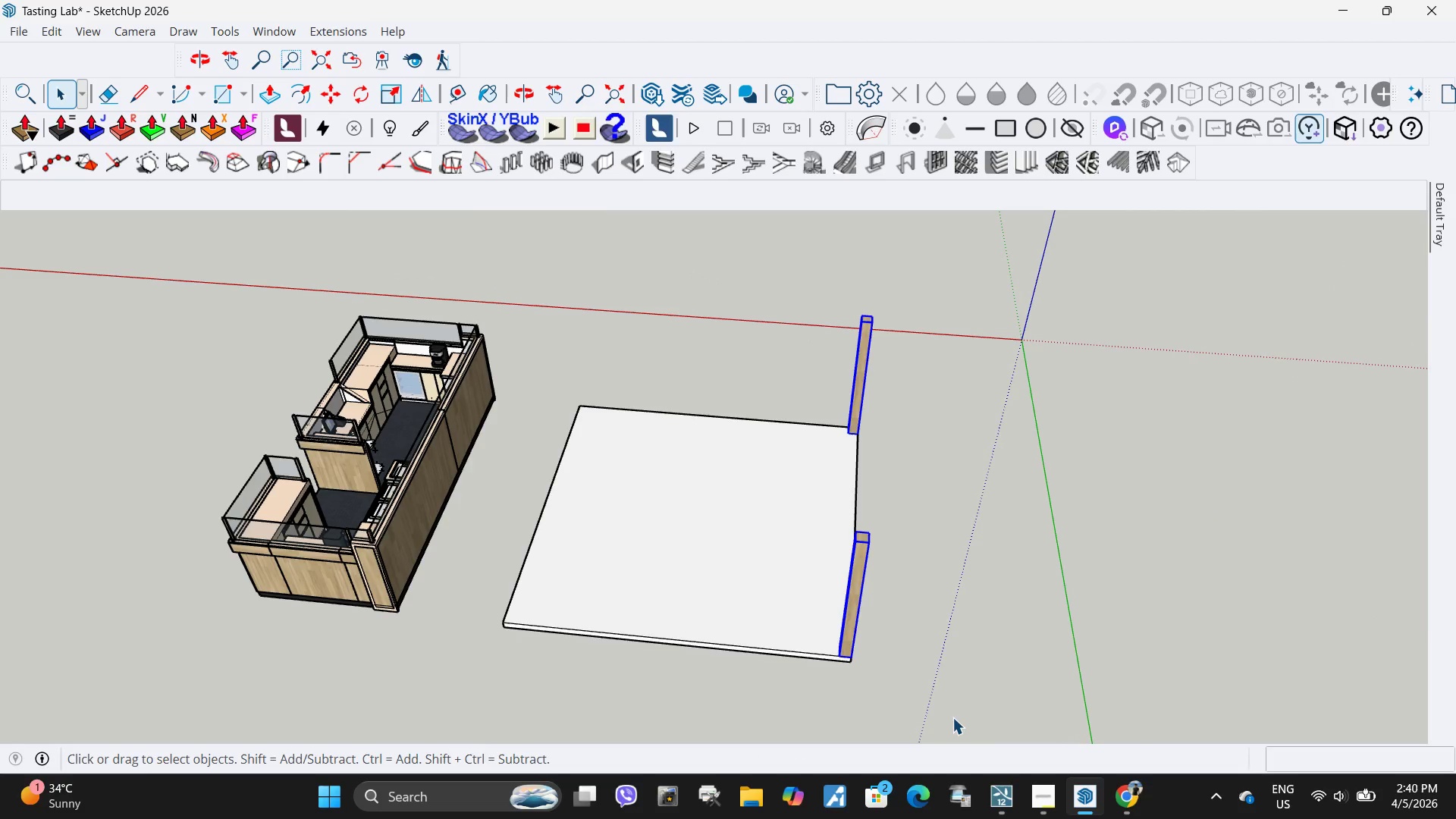 
left_click([952, 717])
 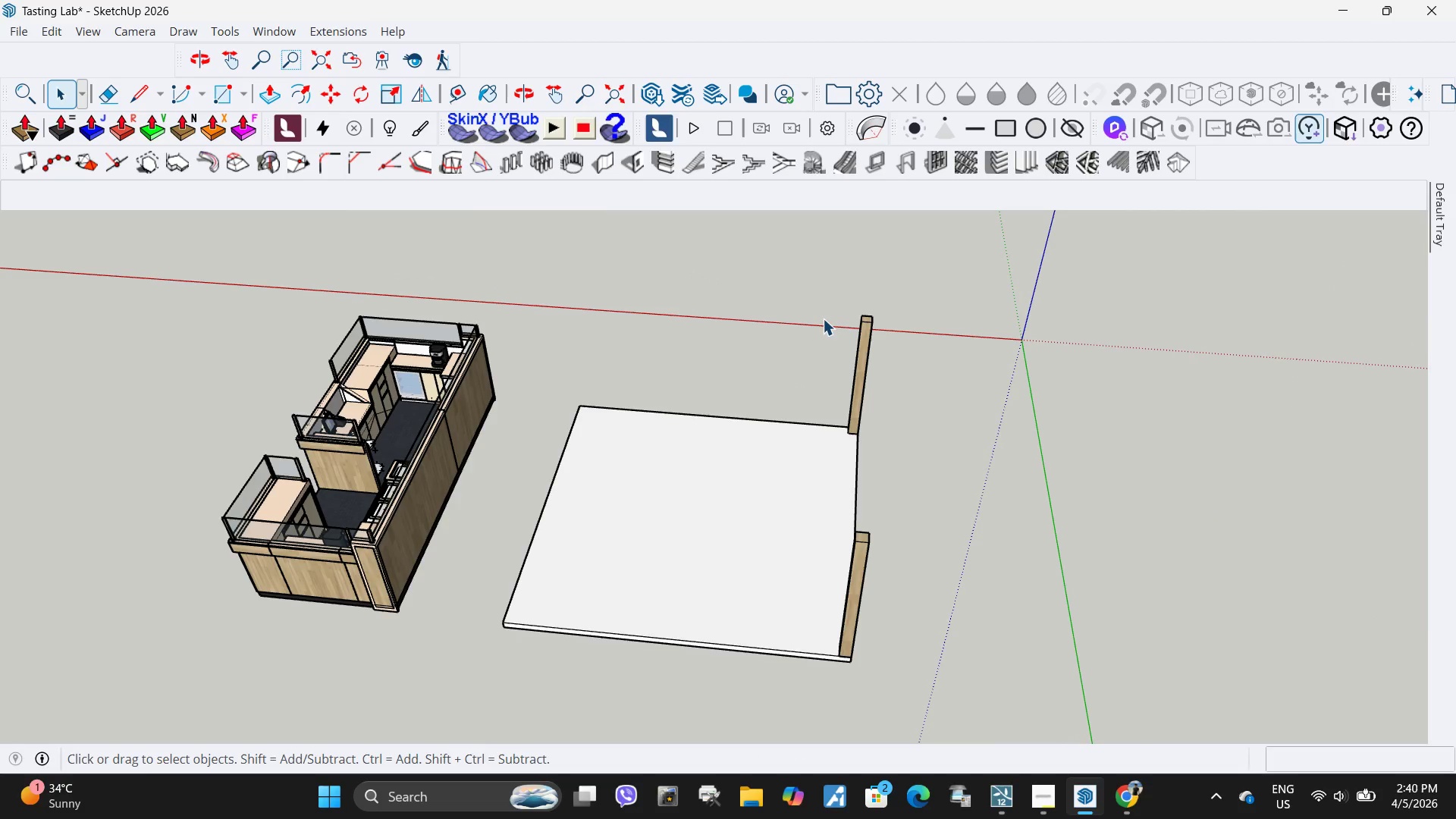 
left_click_drag(start_coordinate=[807, 295], to_coordinate=[991, 687])
 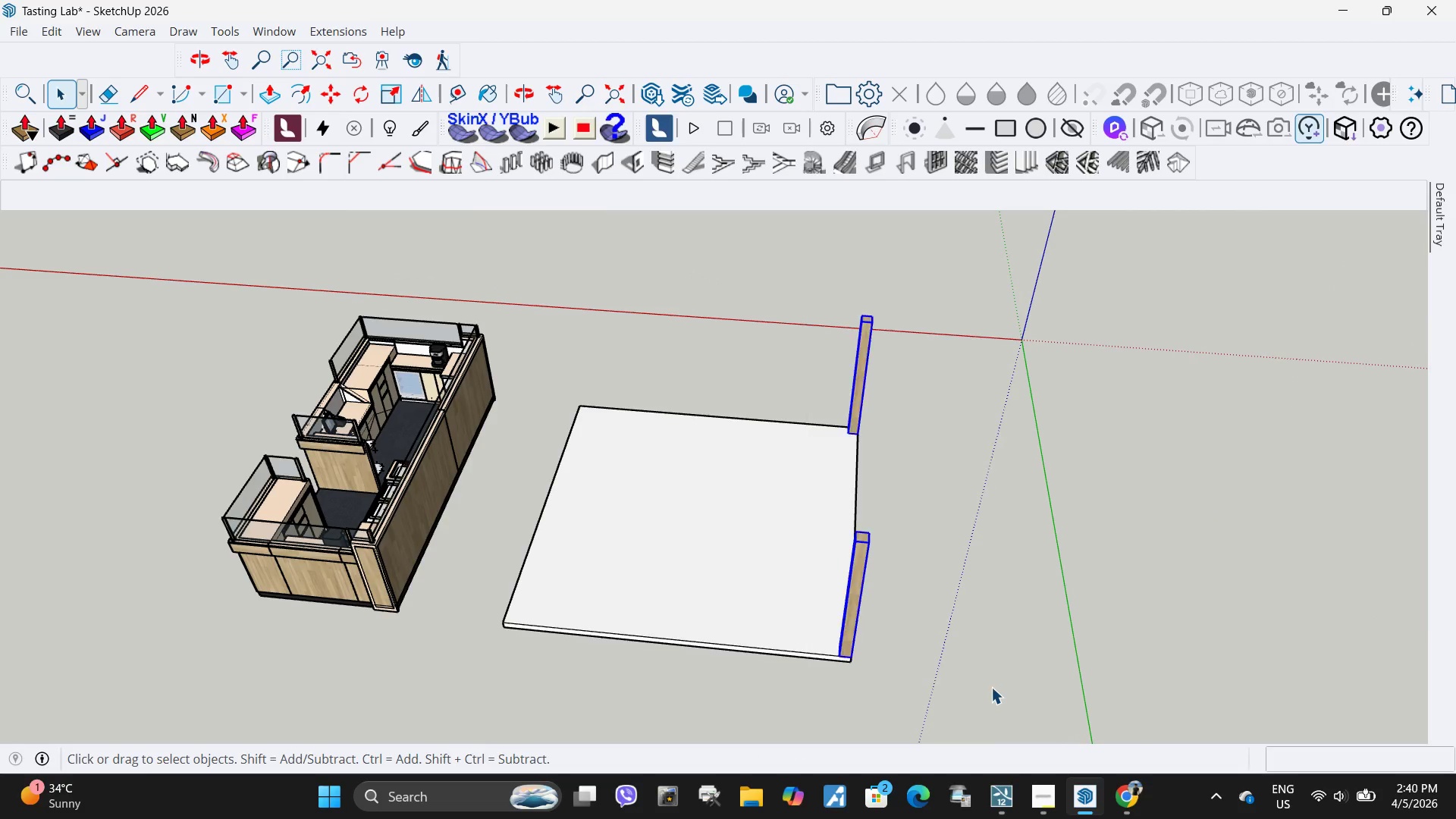 
double_click([991, 687])
 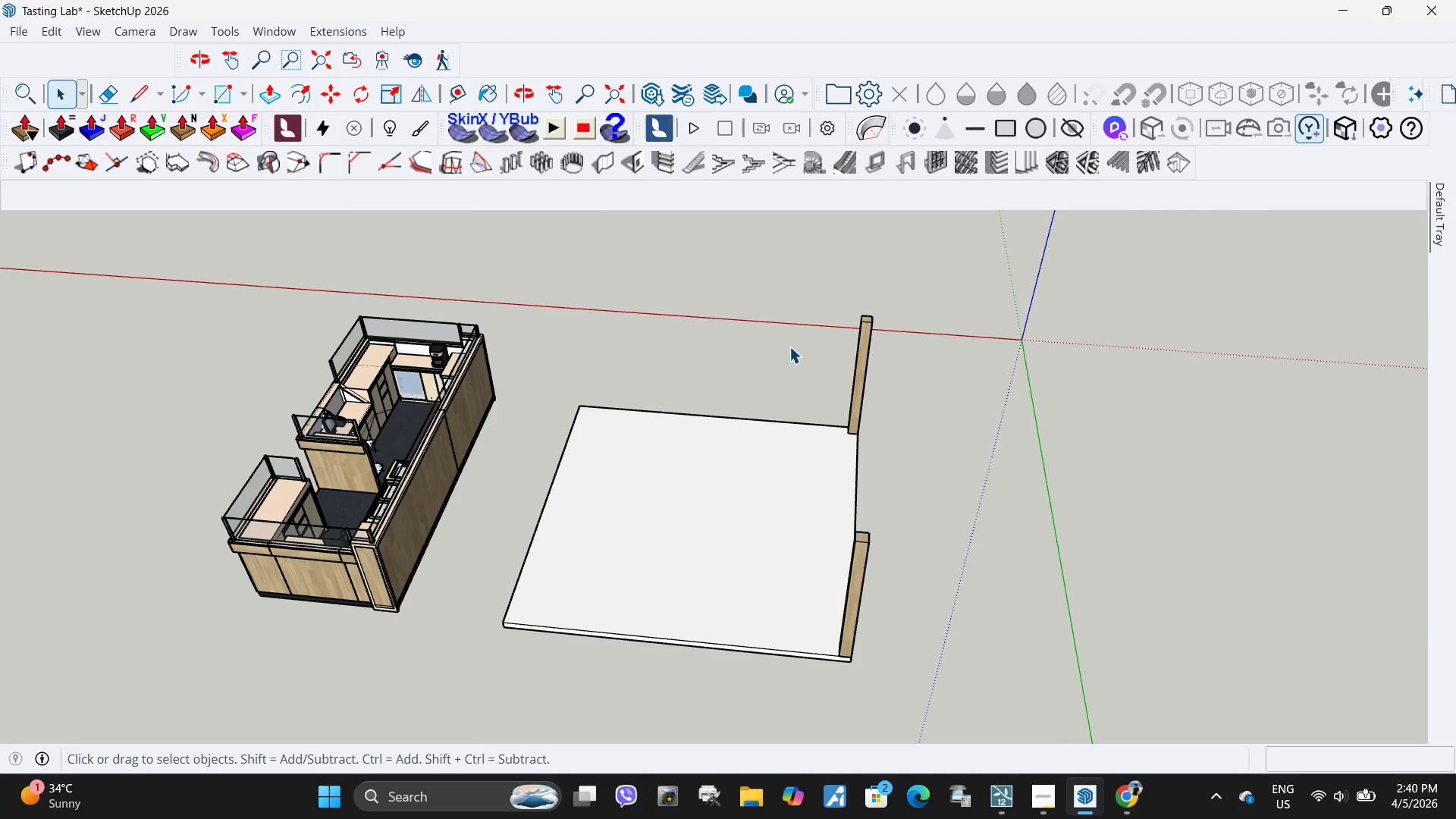 
left_click_drag(start_coordinate=[780, 298], to_coordinate=[923, 697])
 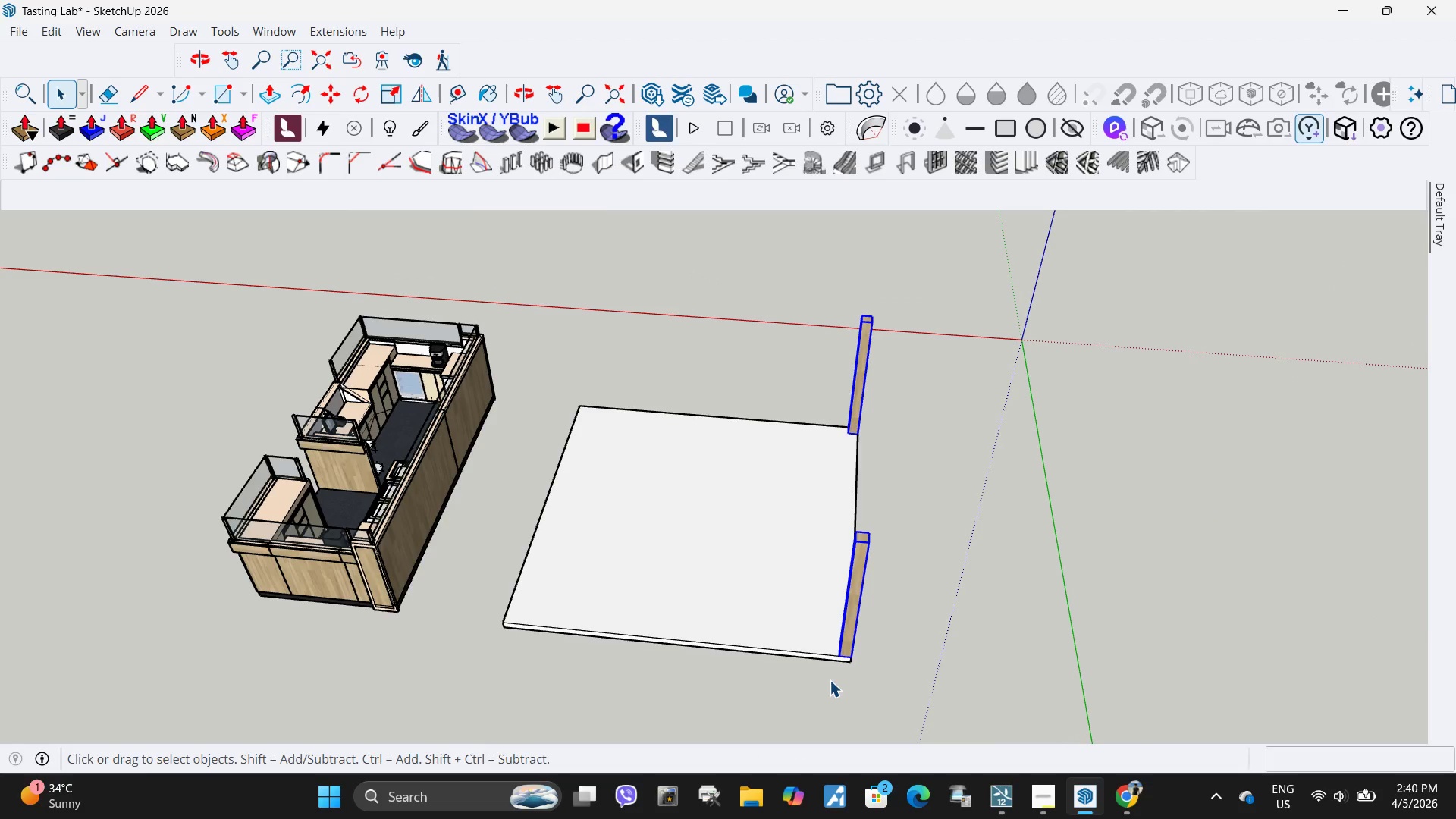 
key(M)
 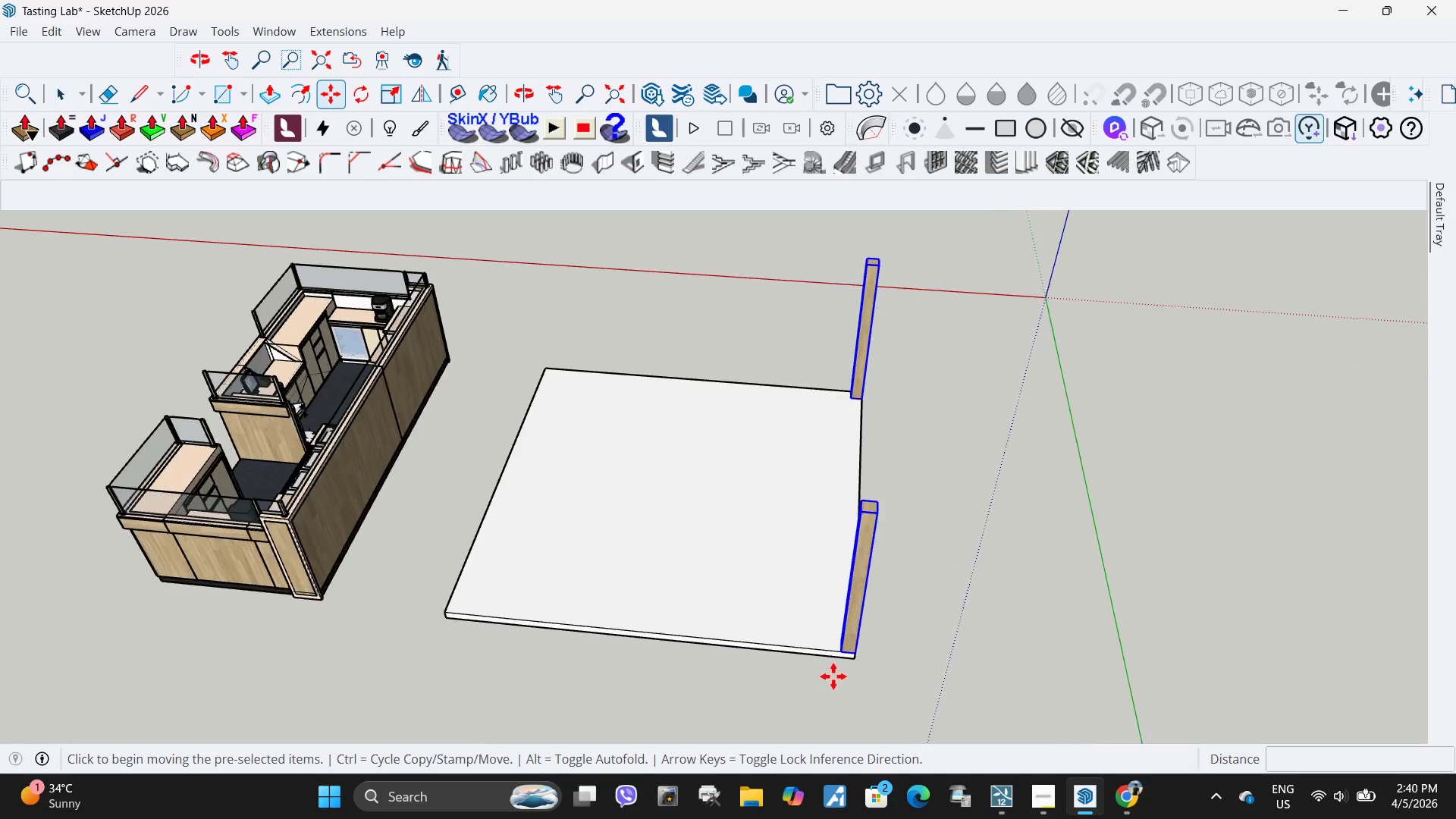 
key(Control+ControlLeft)
 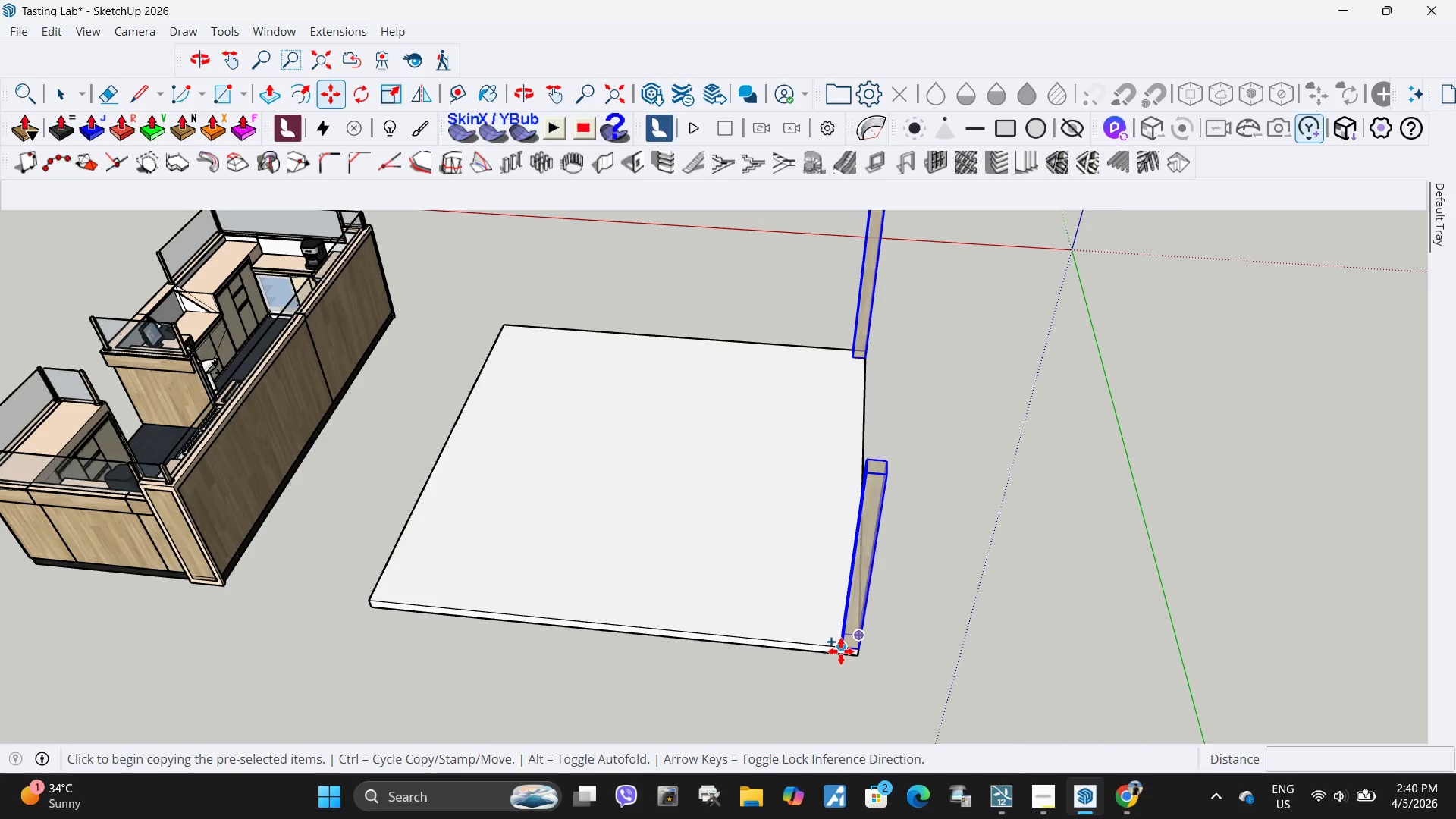 
scroll: coordinate [842, 673], scroll_direction: up, amount: 4.0
 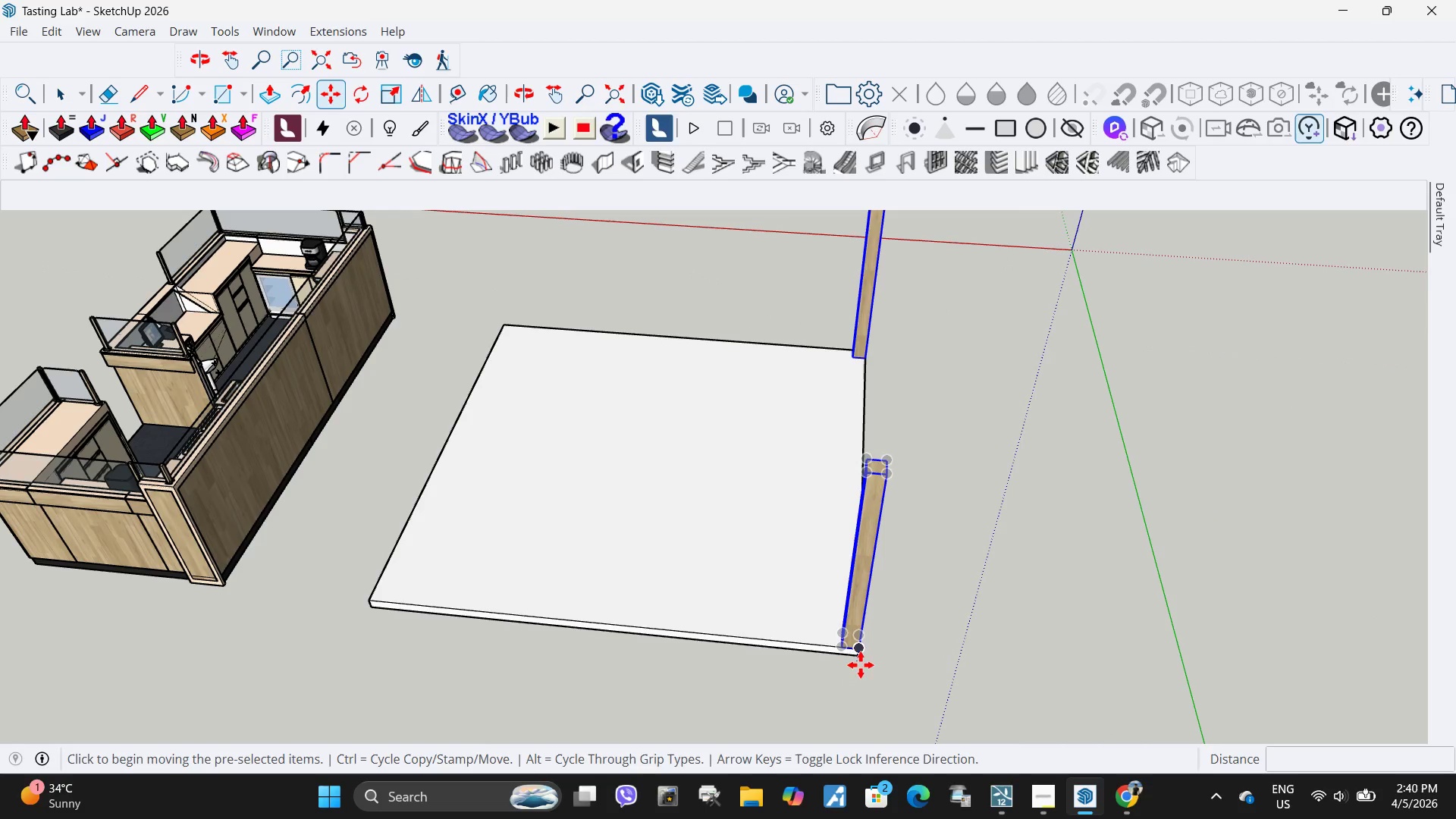 
left_click([841, 651])
 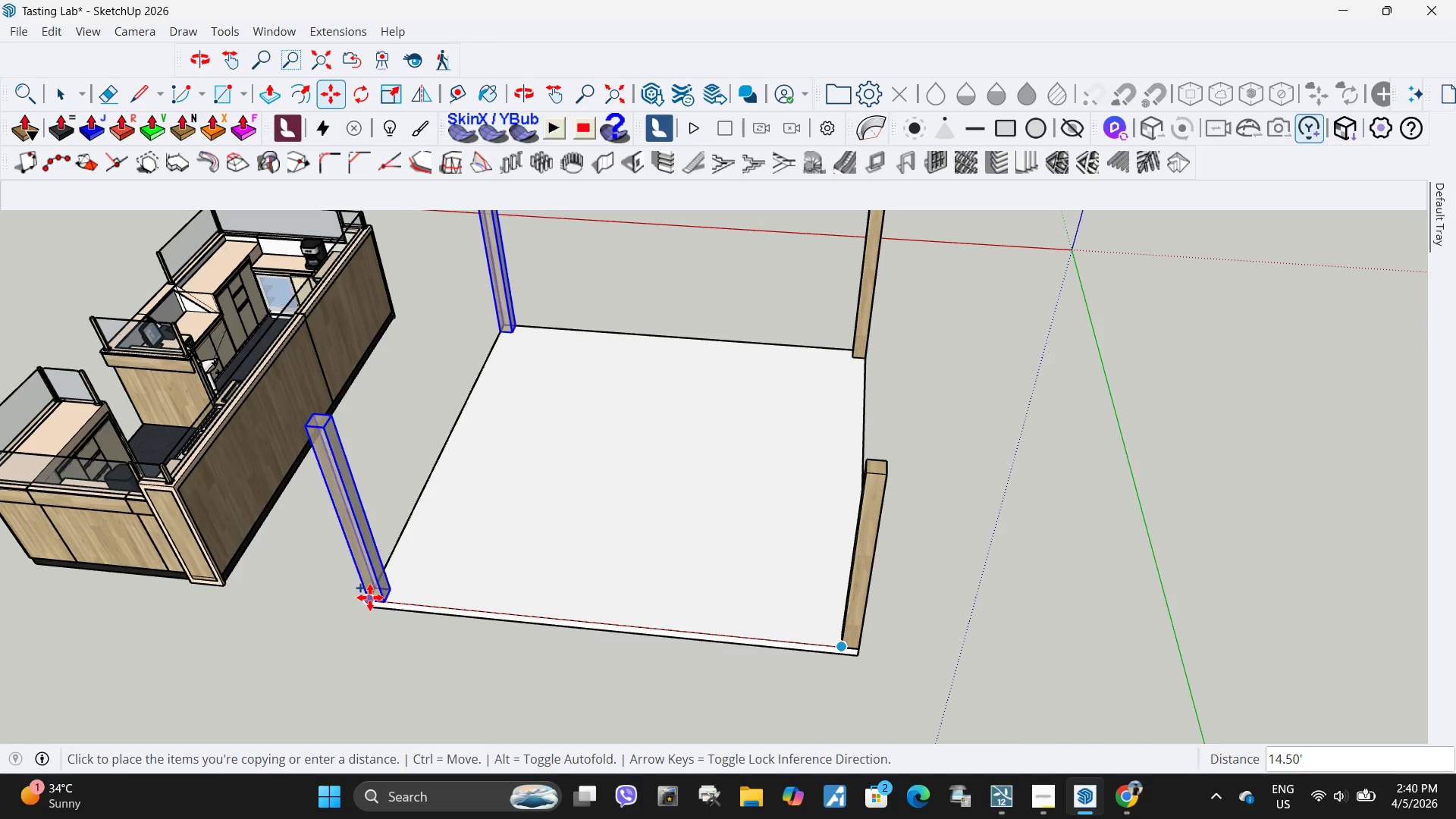 
left_click([370, 598])
 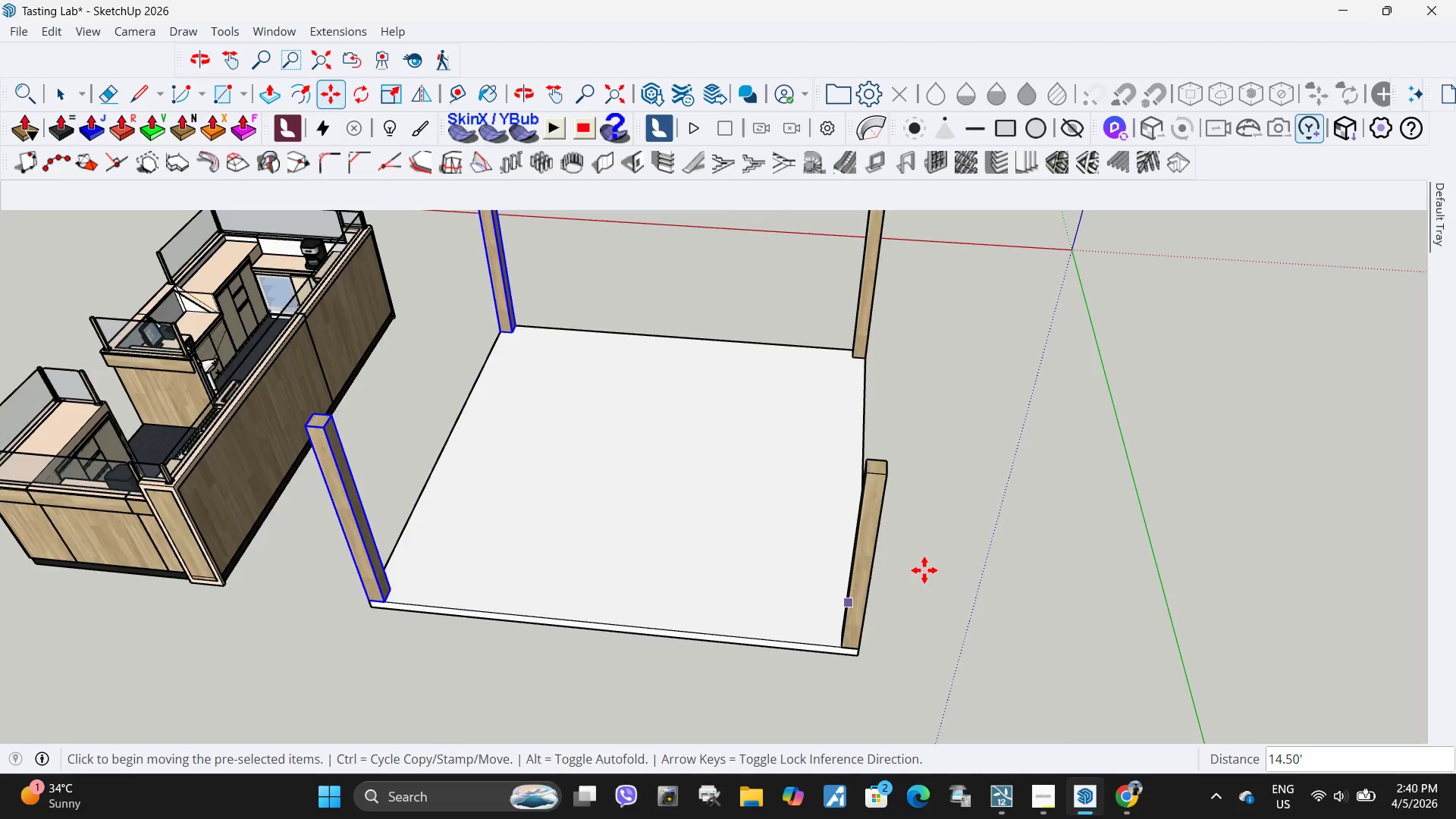 
key(Space)
 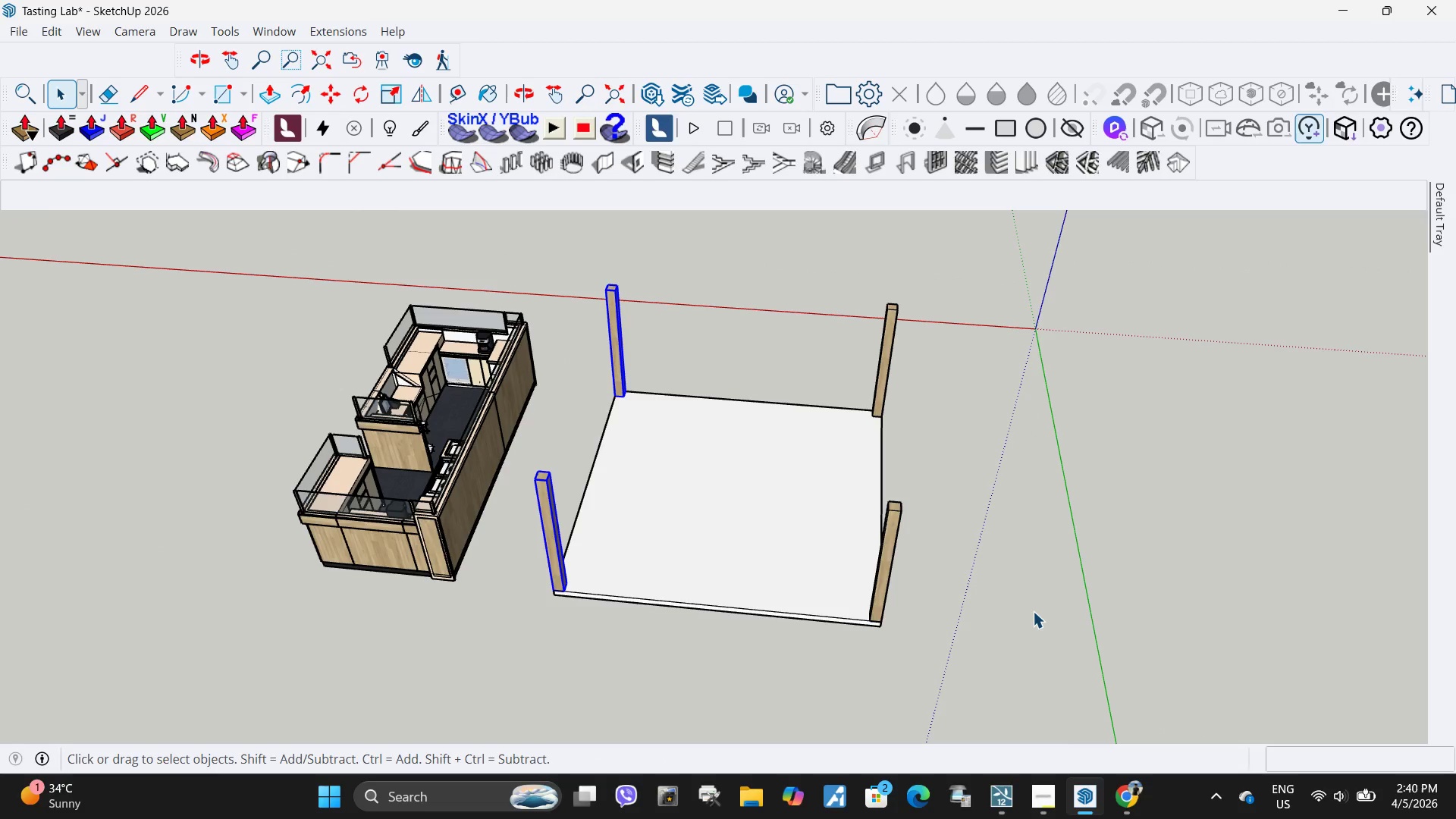 
left_click([1033, 611])
 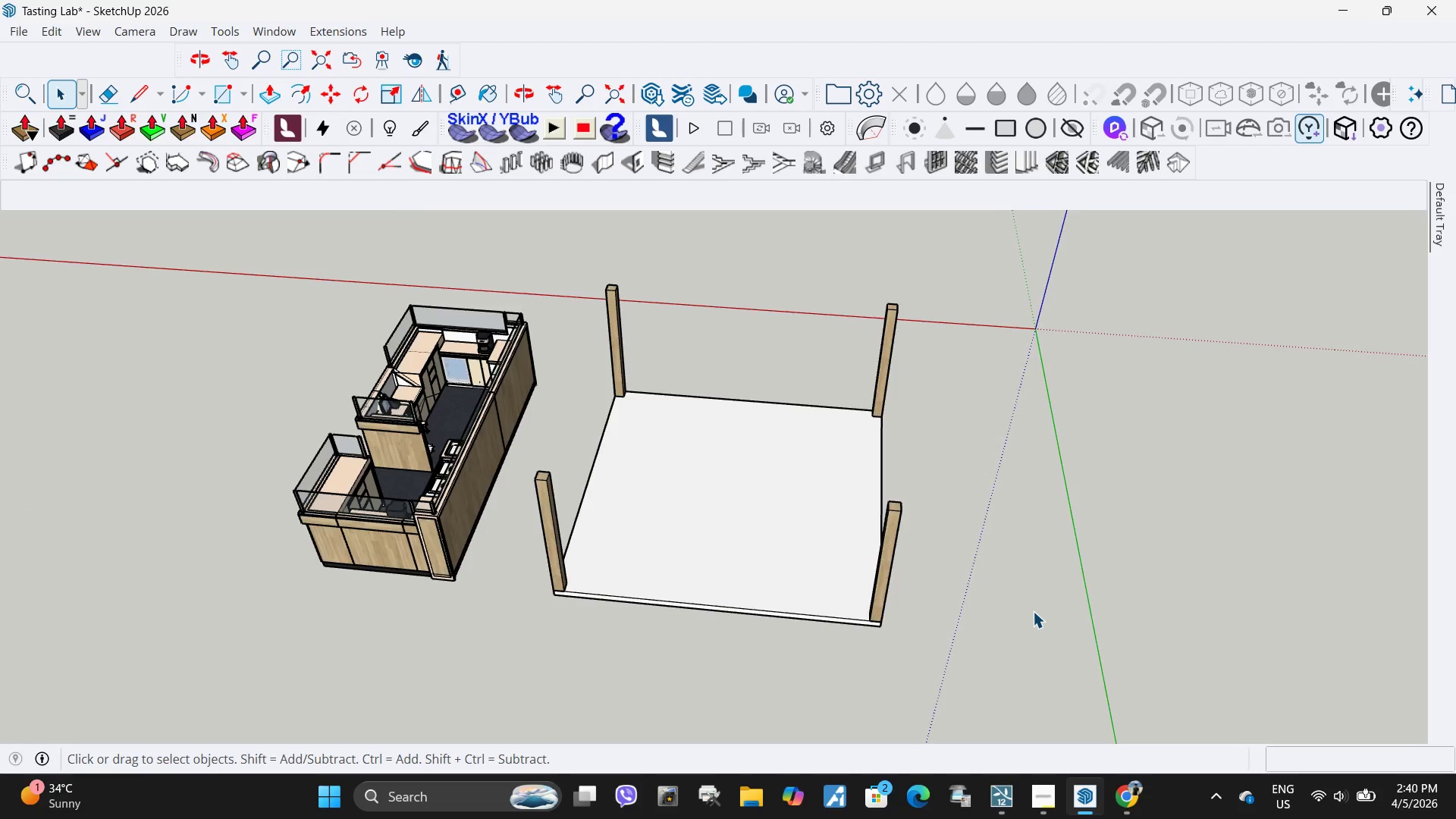 
scroll: coordinate [1033, 611], scroll_direction: down, amount: 9.0
 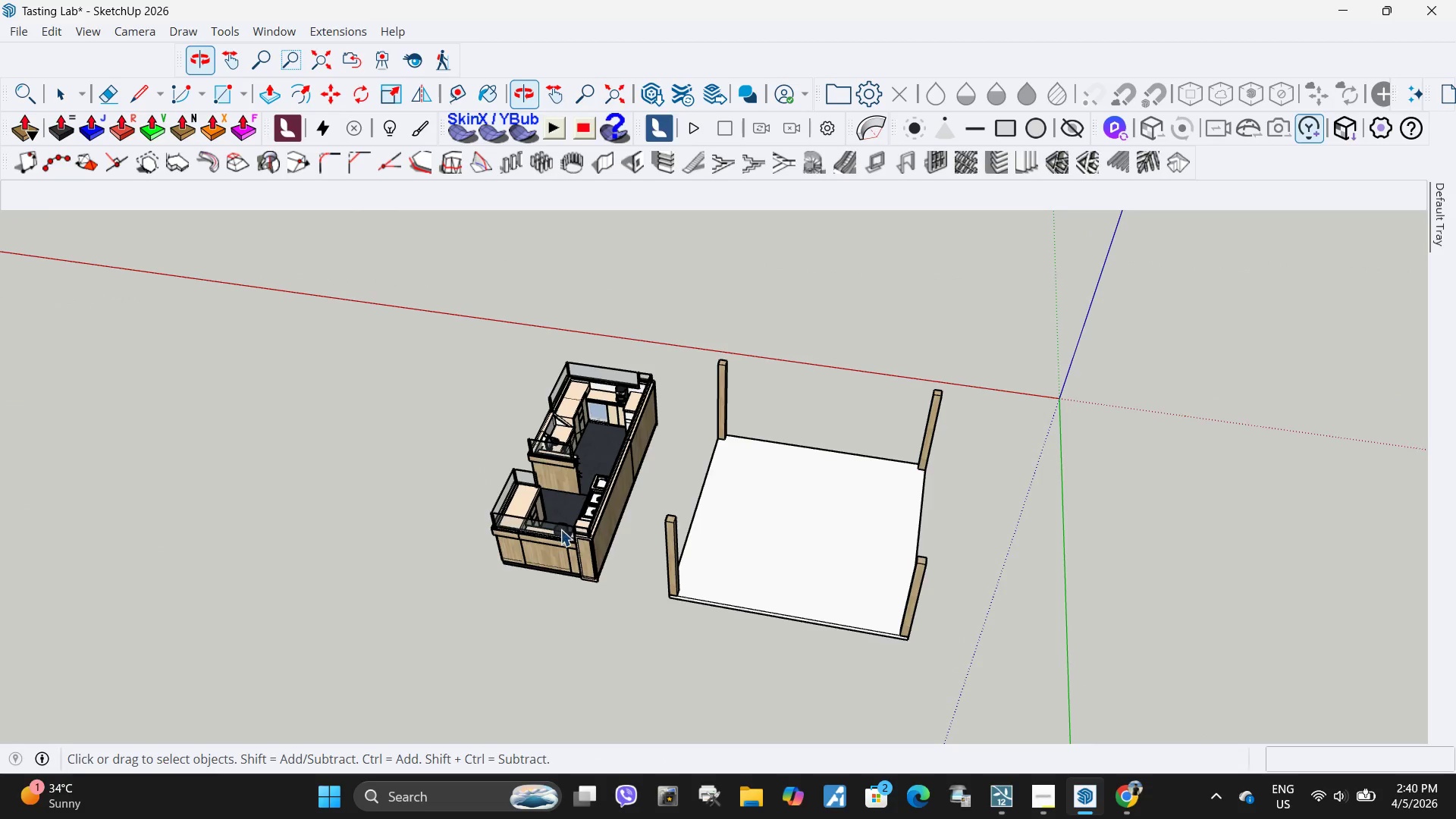 
left_click([558, 537])
 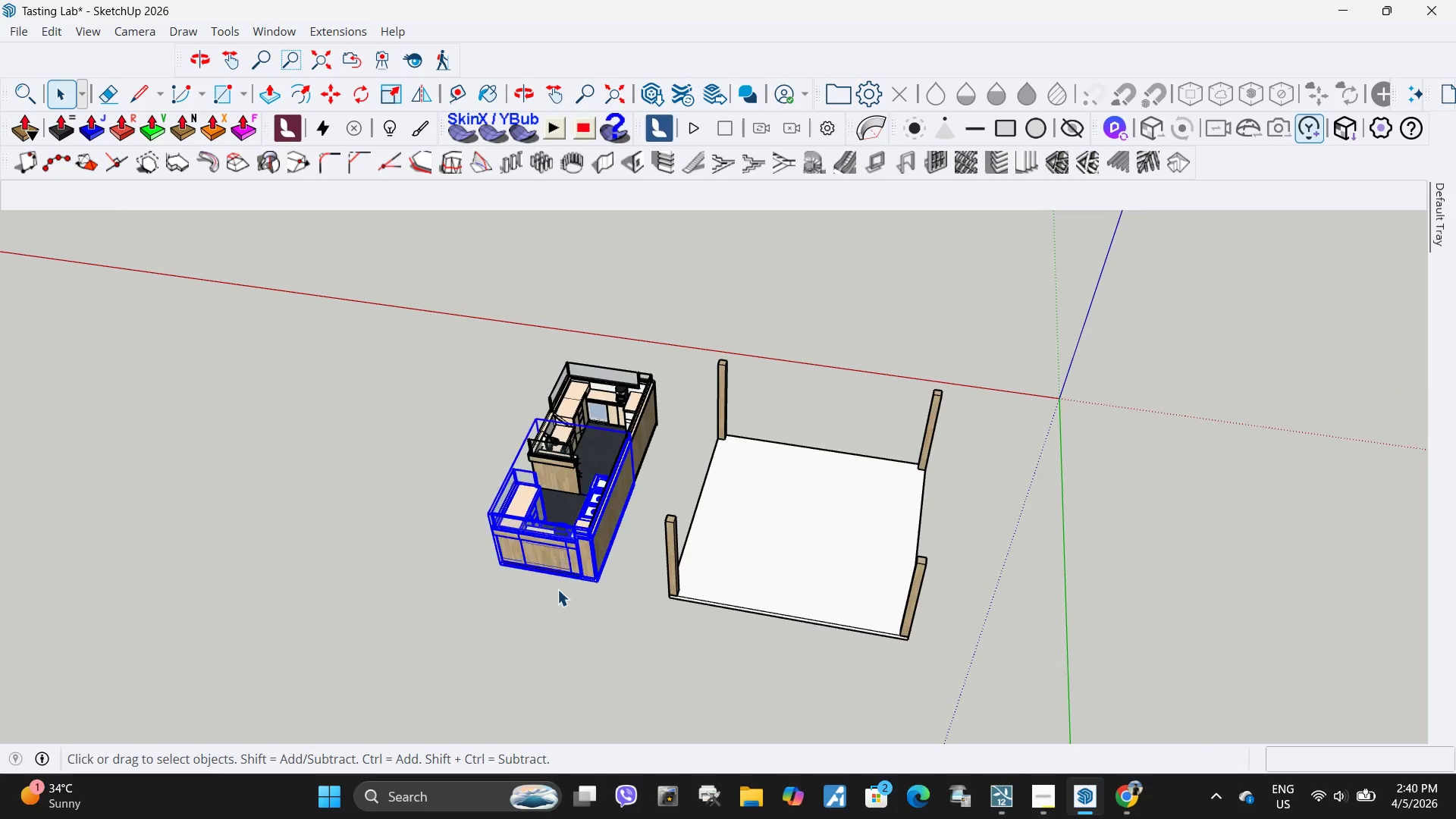 
hold_key(key=ControlLeft, duration=0.36)
 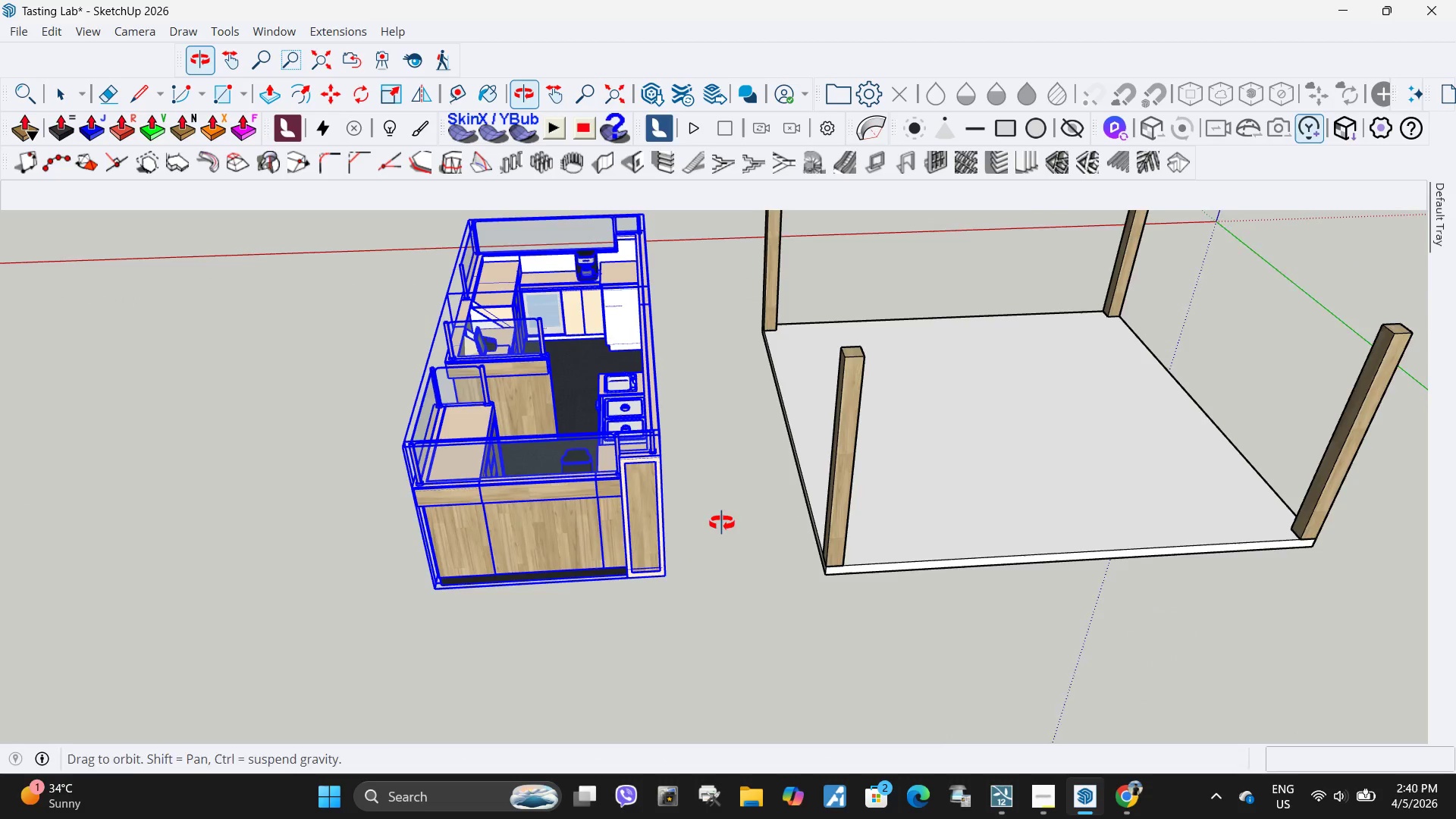 
scroll: coordinate [578, 591], scroll_direction: up, amount: 8.0
 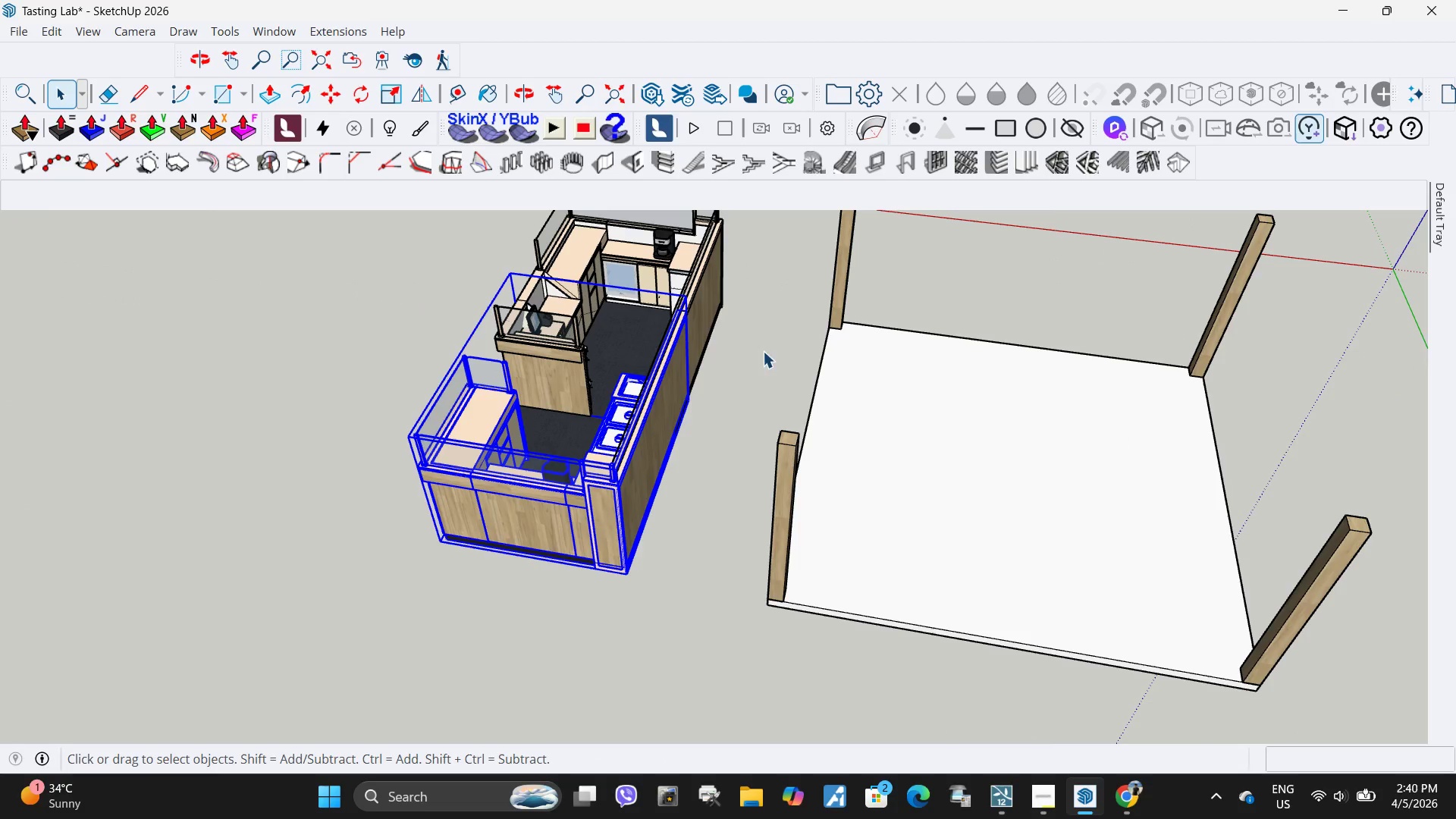 
left_click([704, 288])
 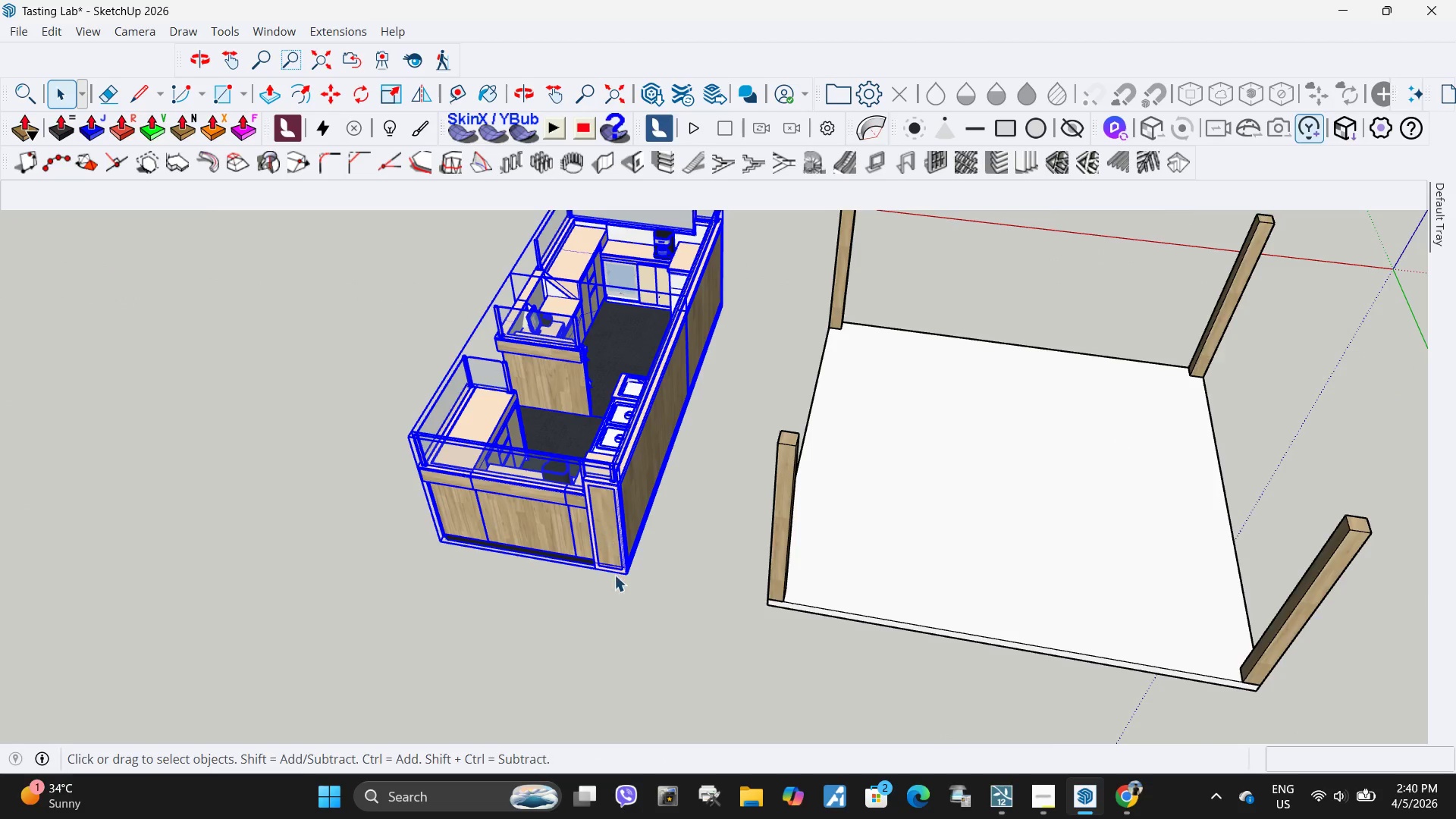 
scroll: coordinate [686, 579], scroll_direction: up, amount: 5.0
 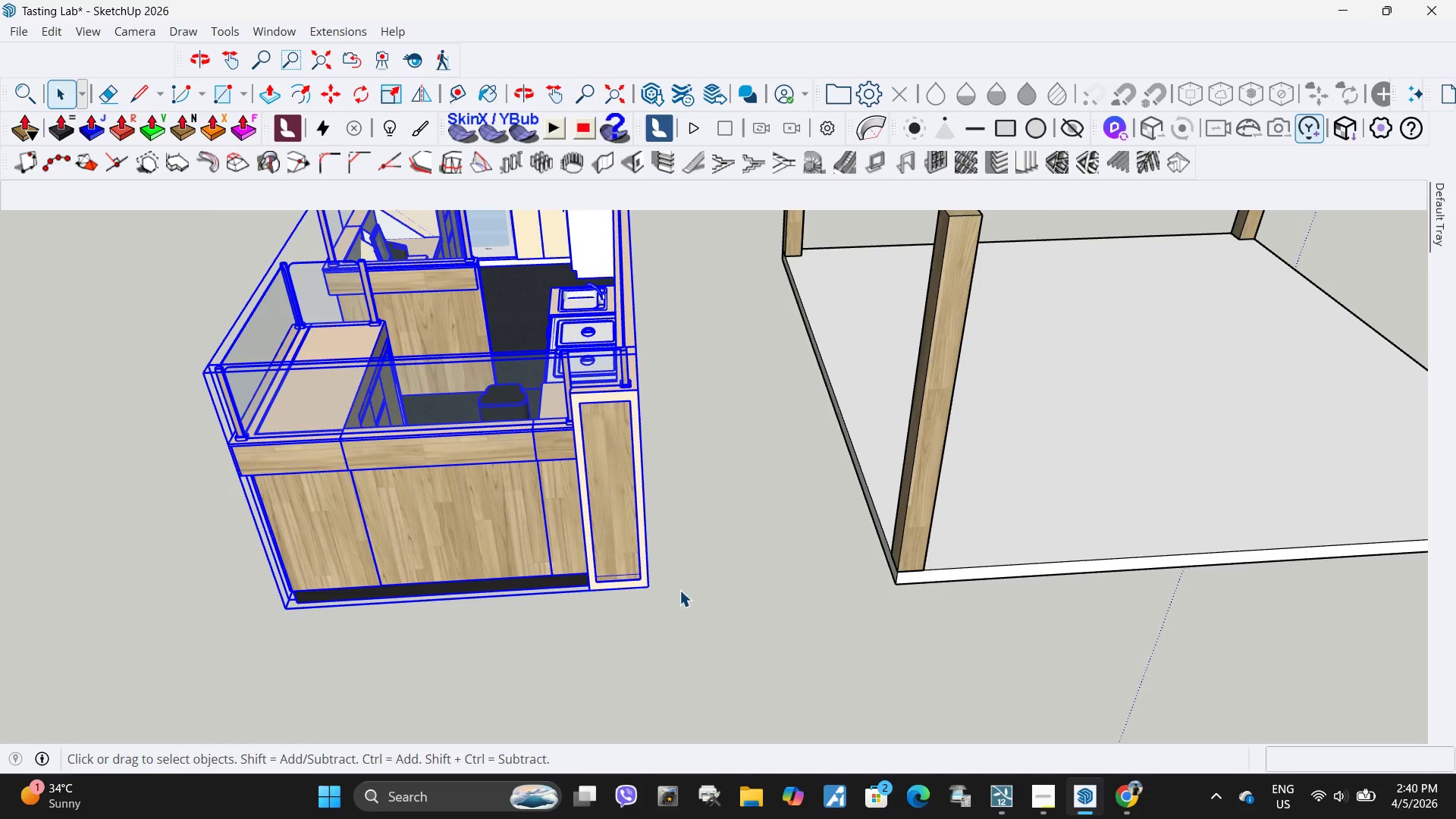 
key(M)
 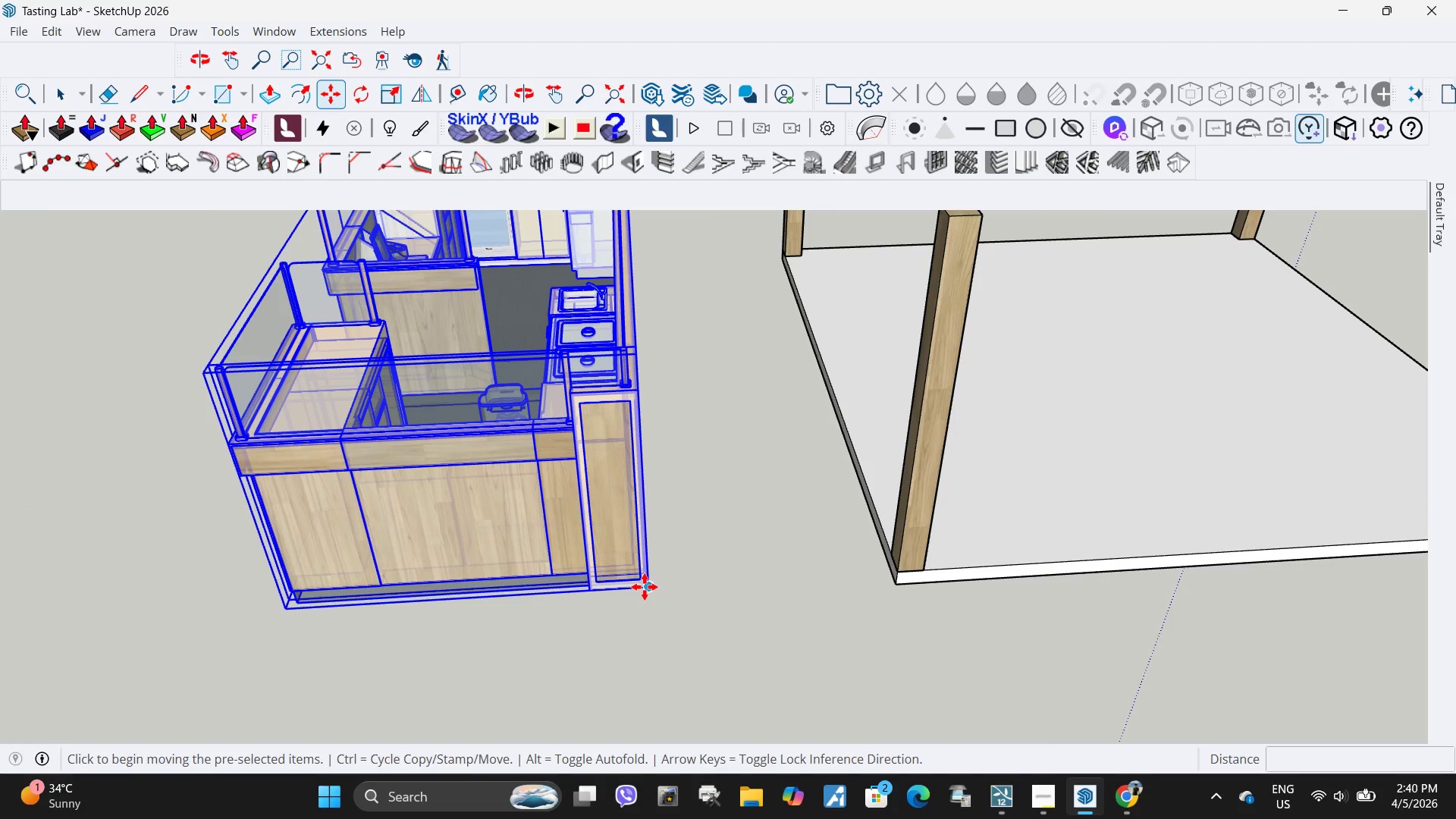 
left_click([645, 587])
 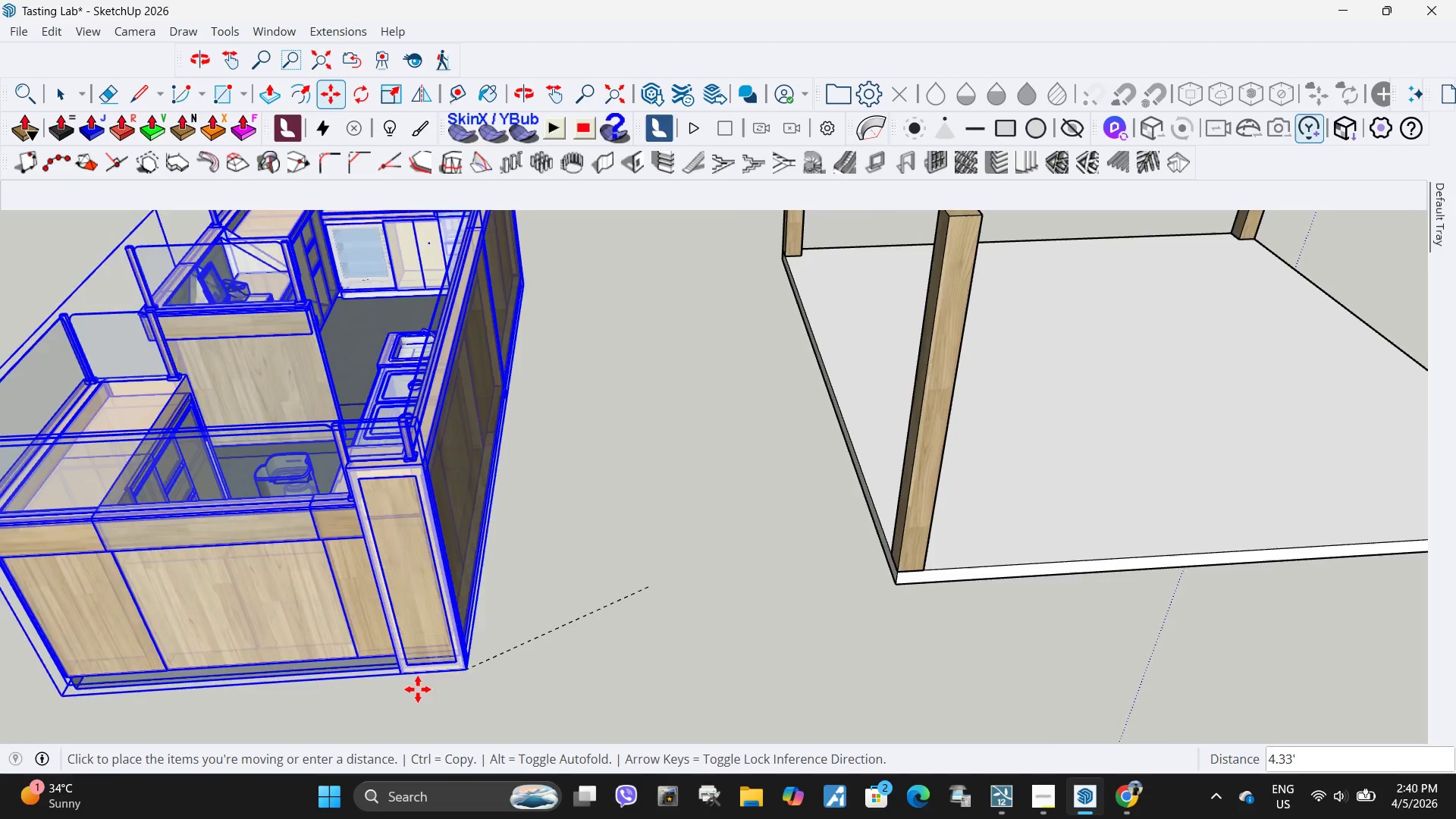 
scroll: coordinate [356, 686], scroll_direction: down, amount: 11.0
 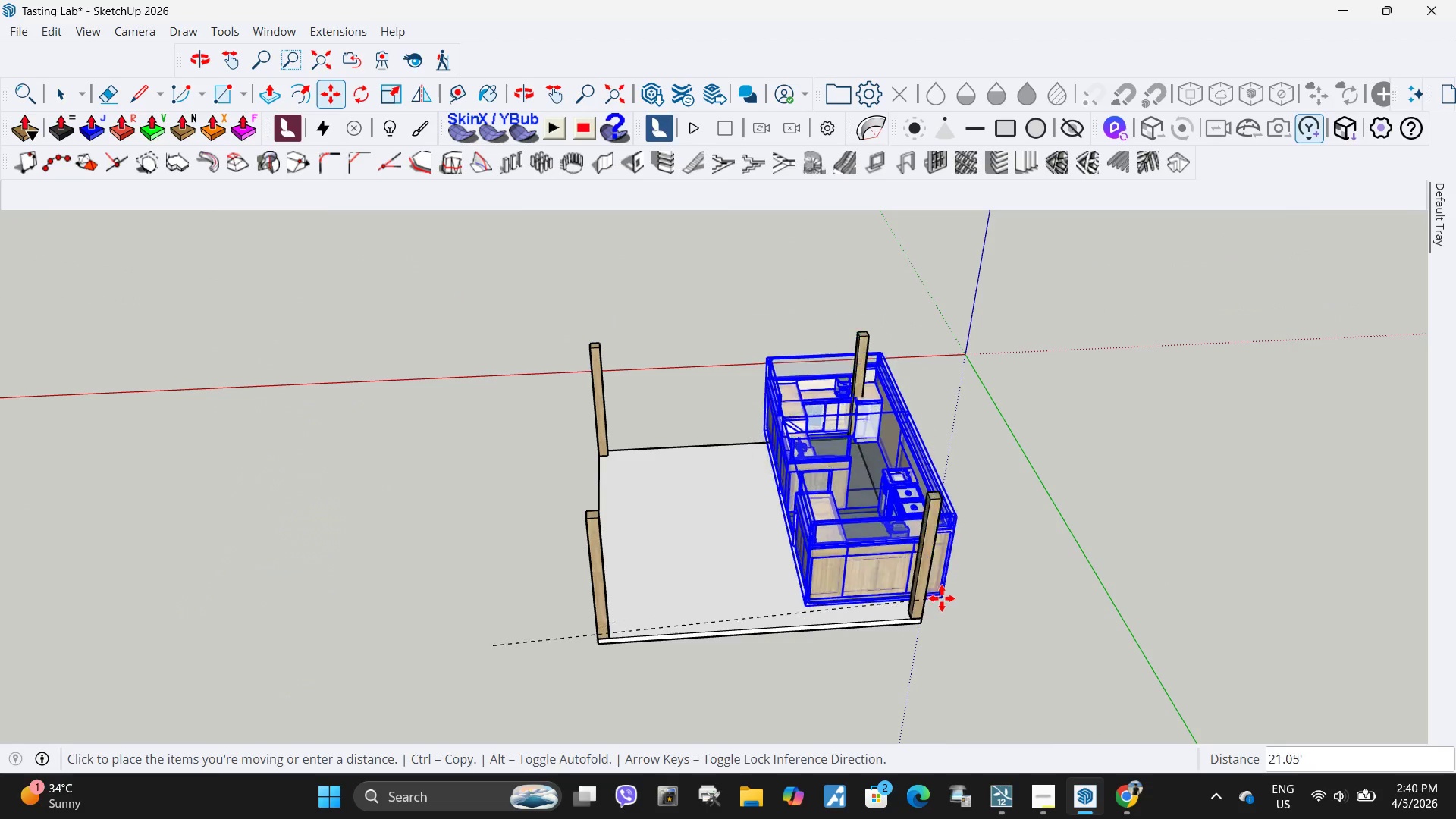 
scroll: coordinate [941, 604], scroll_direction: up, amount: 5.0
 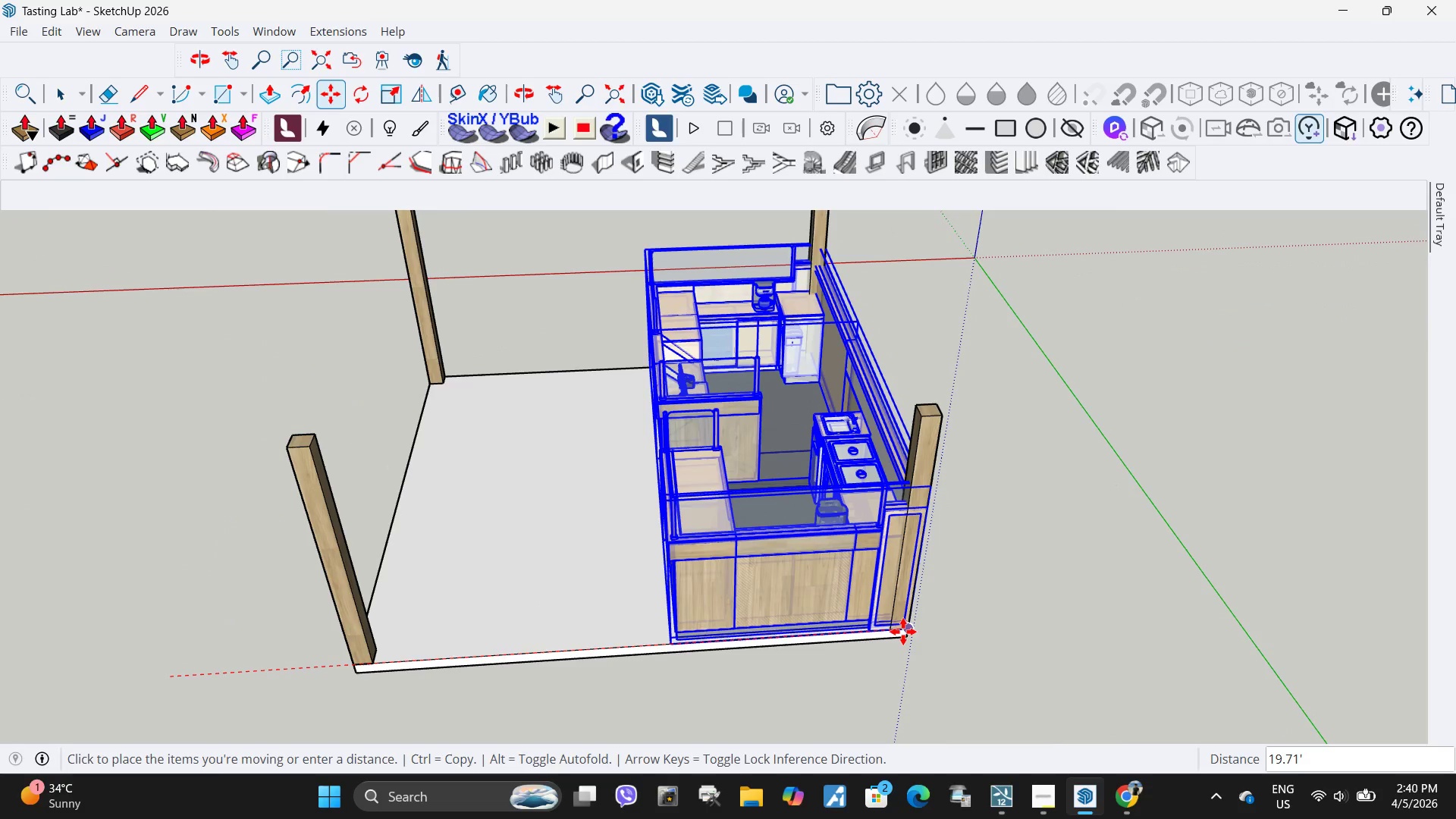 
left_click([903, 632])
 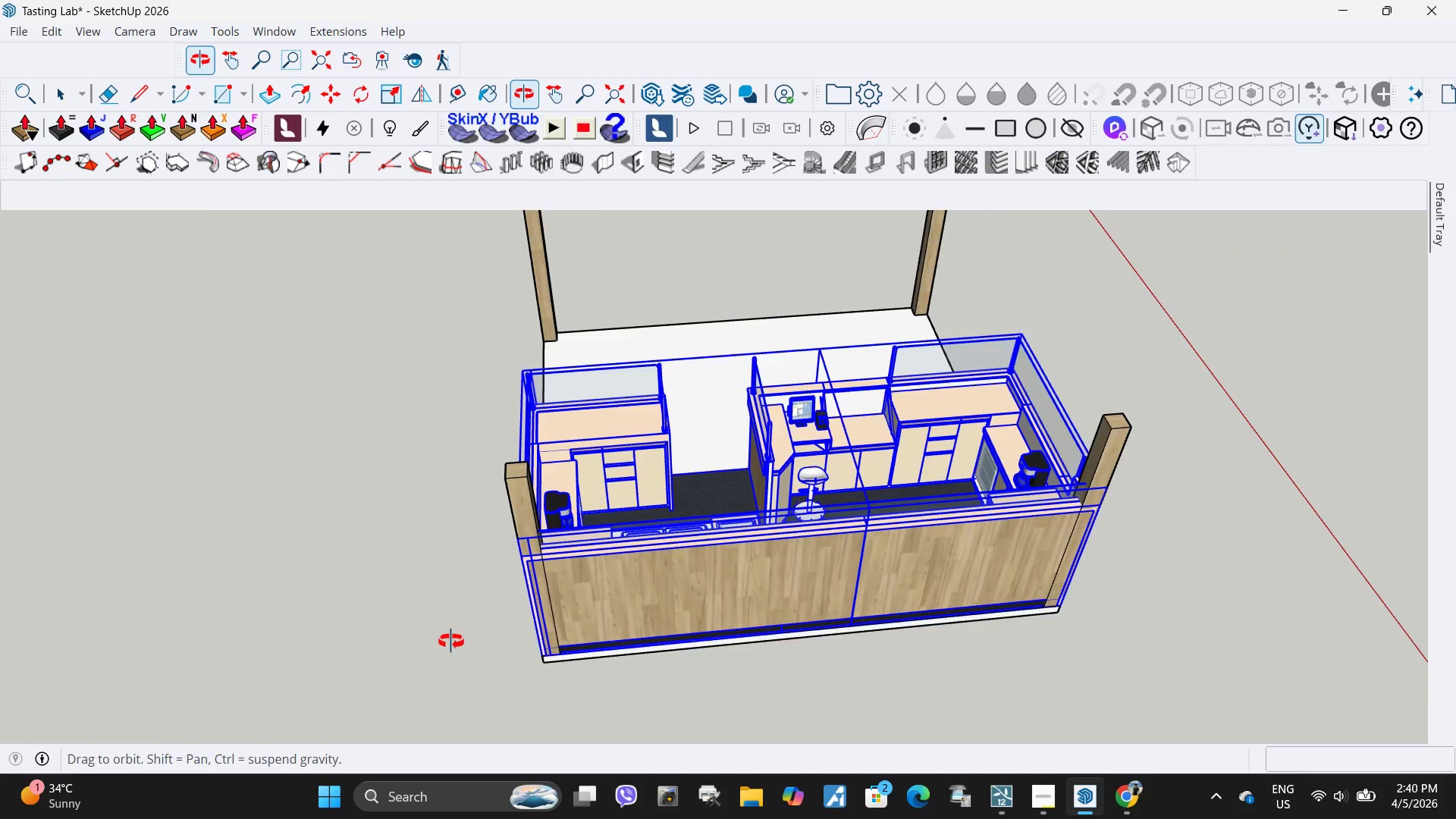 
scroll: coordinate [660, 587], scroll_direction: down, amount: 4.0
 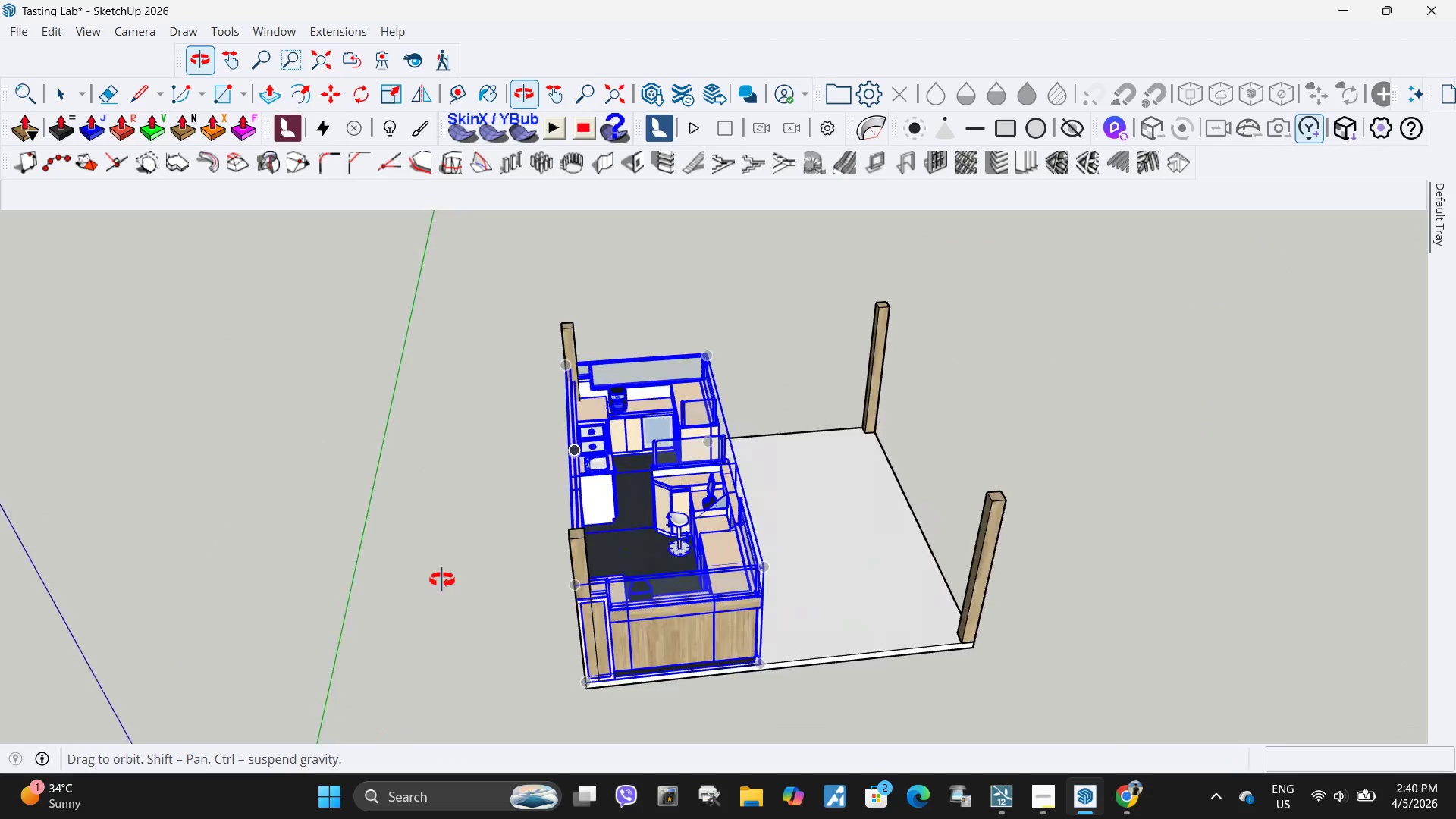 
key(Space)
 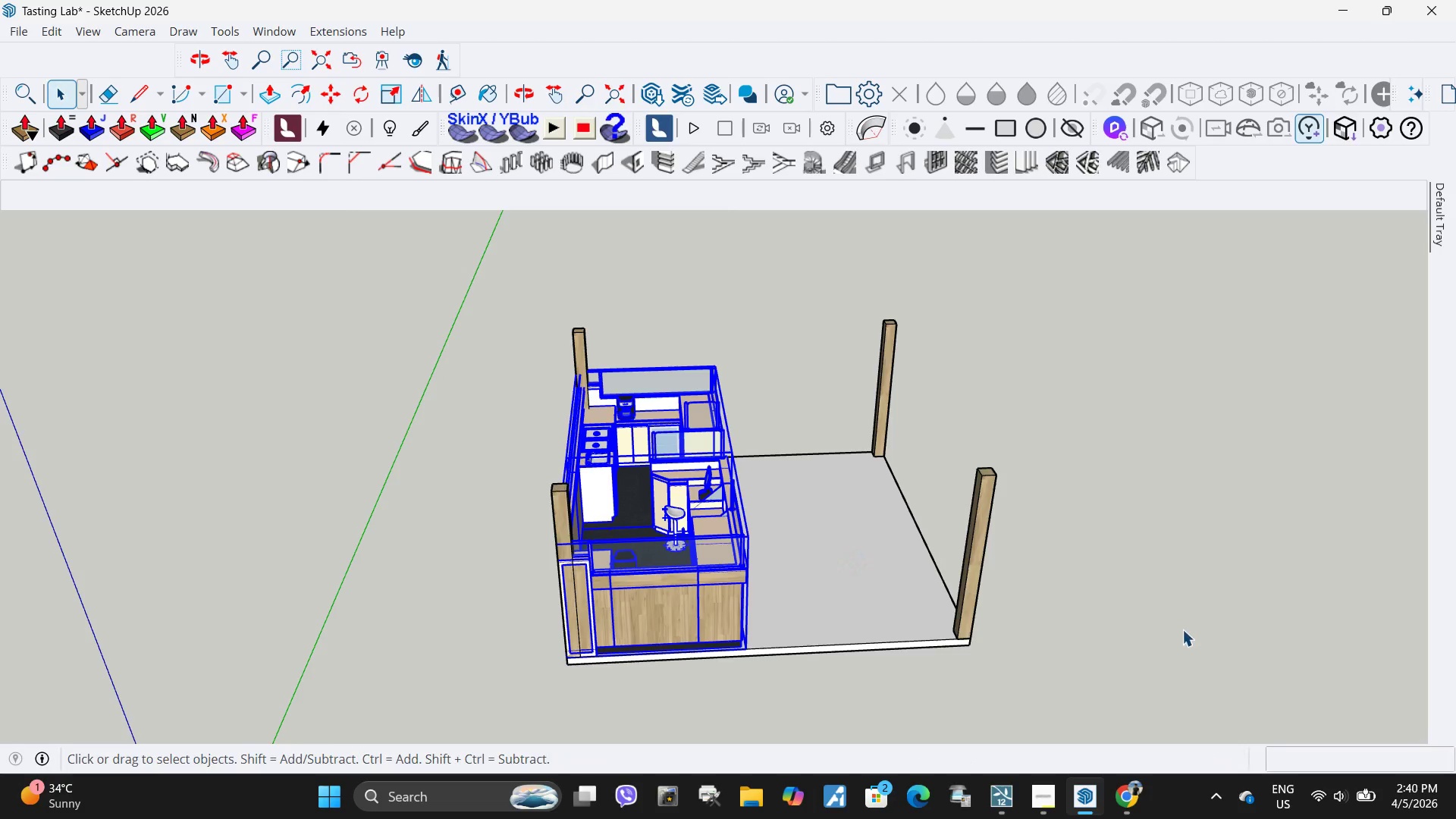 
left_click([1182, 629])
 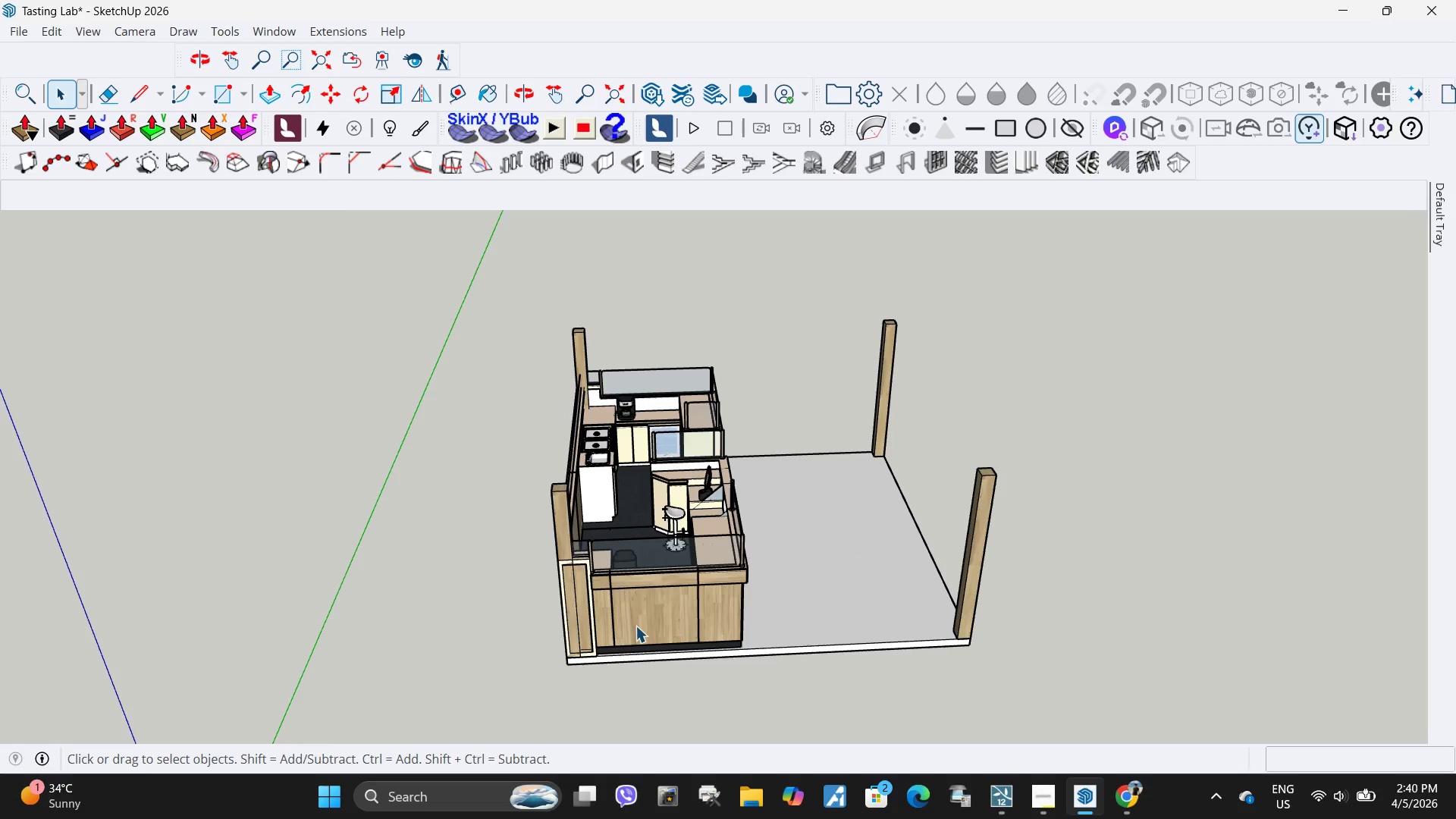 
scroll: coordinate [569, 570], scroll_direction: up, amount: 5.0
 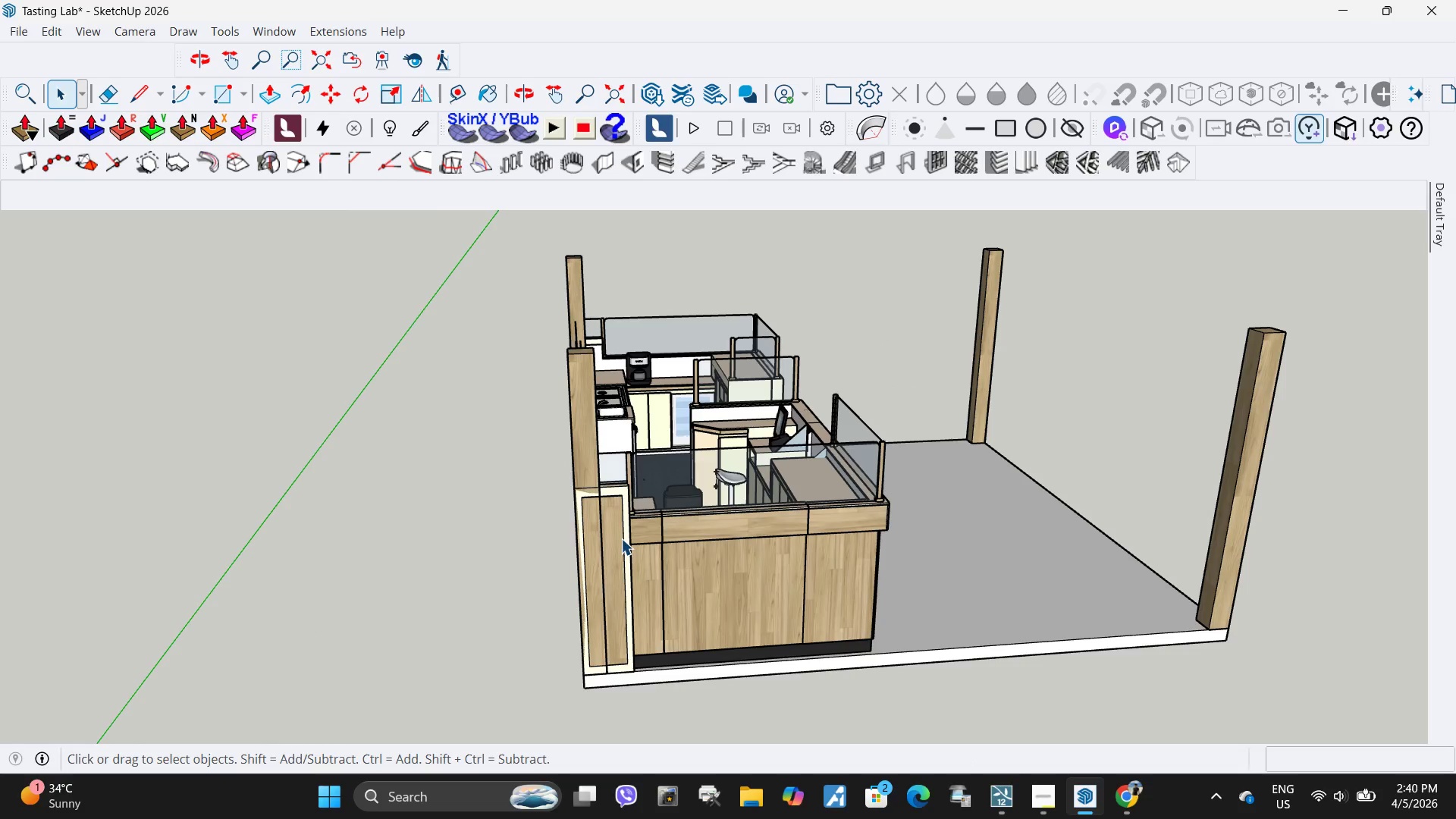 
double_click([583, 448])
 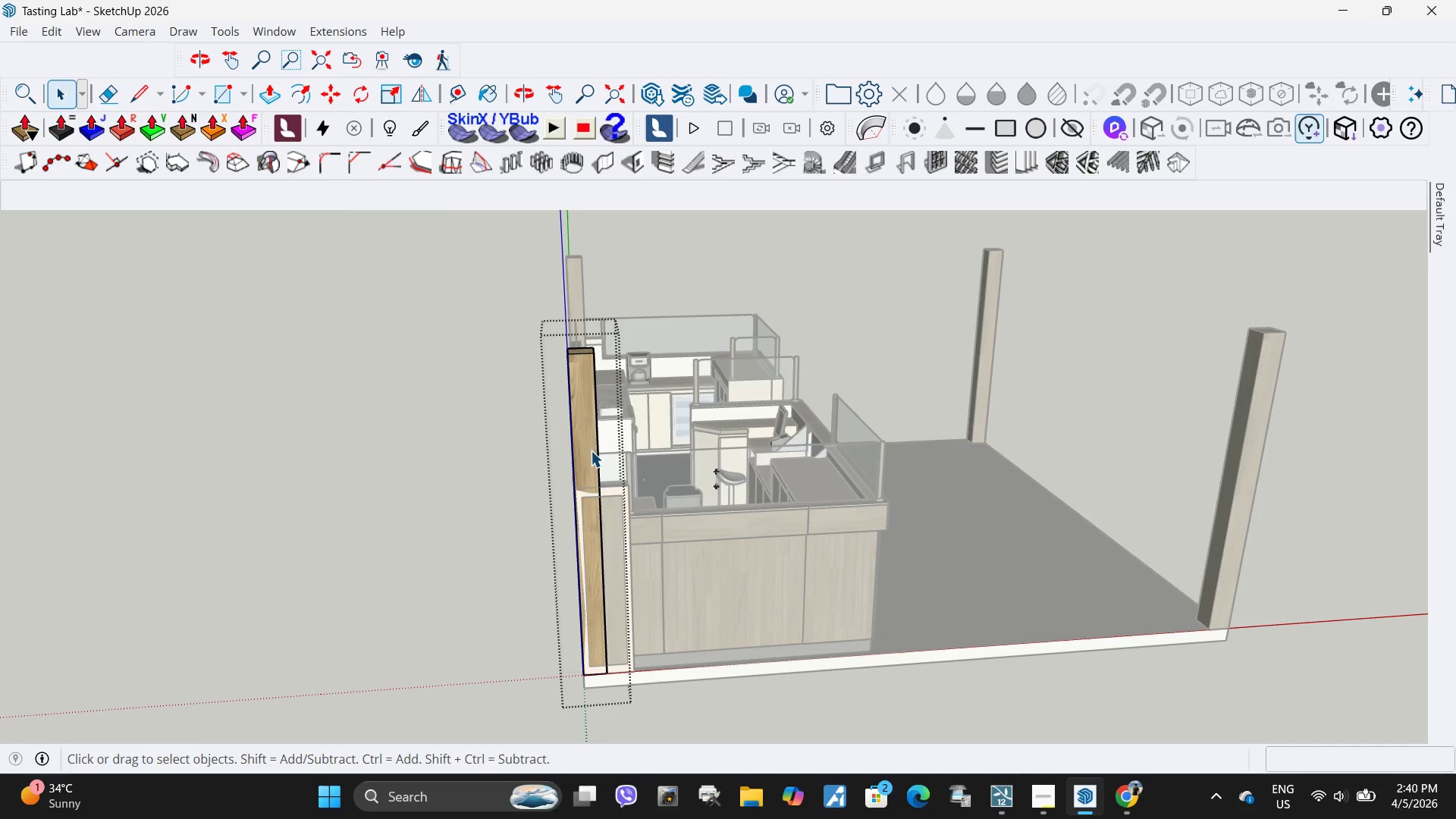 
triple_click([591, 450])
 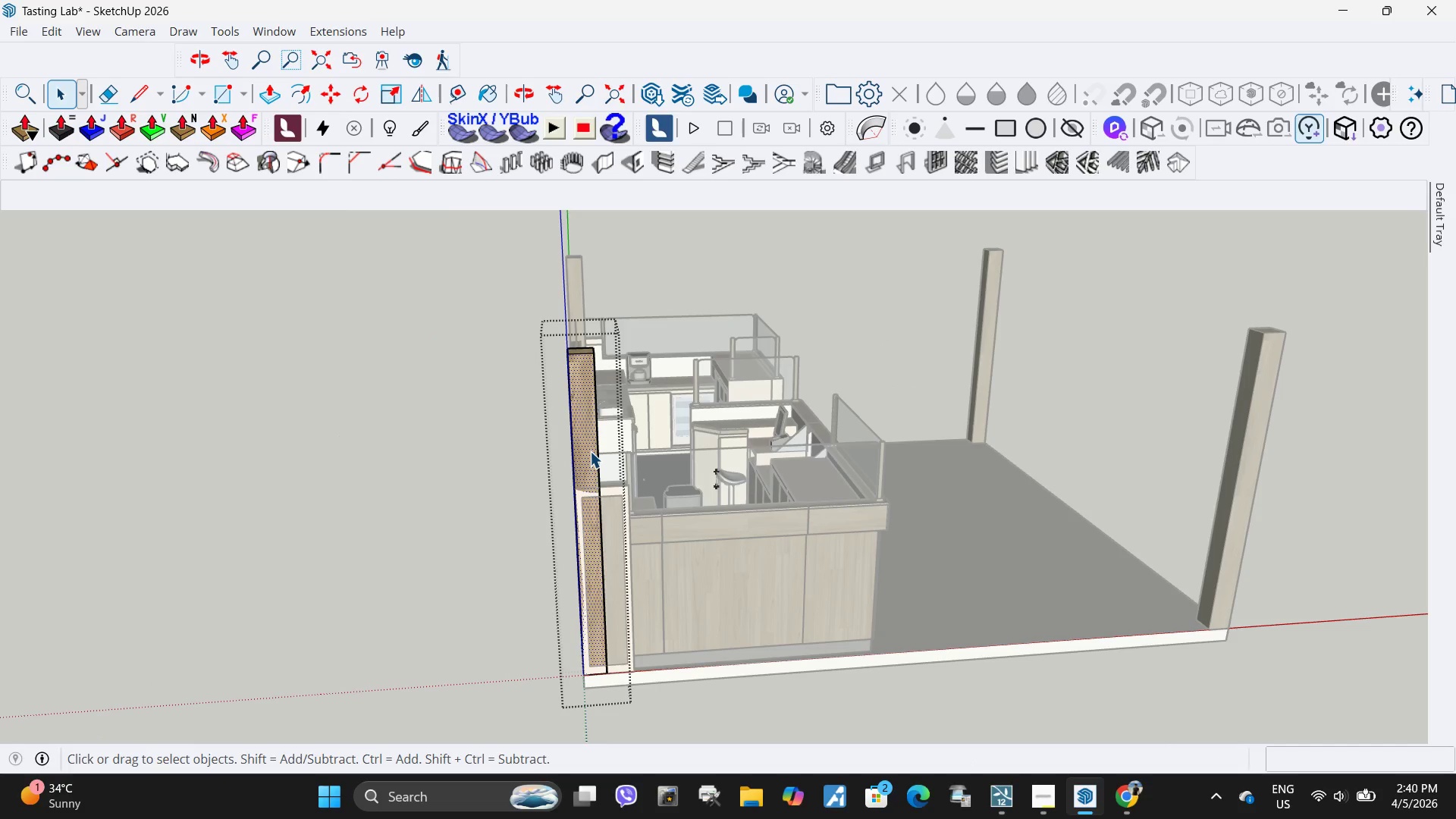 
key(P)
 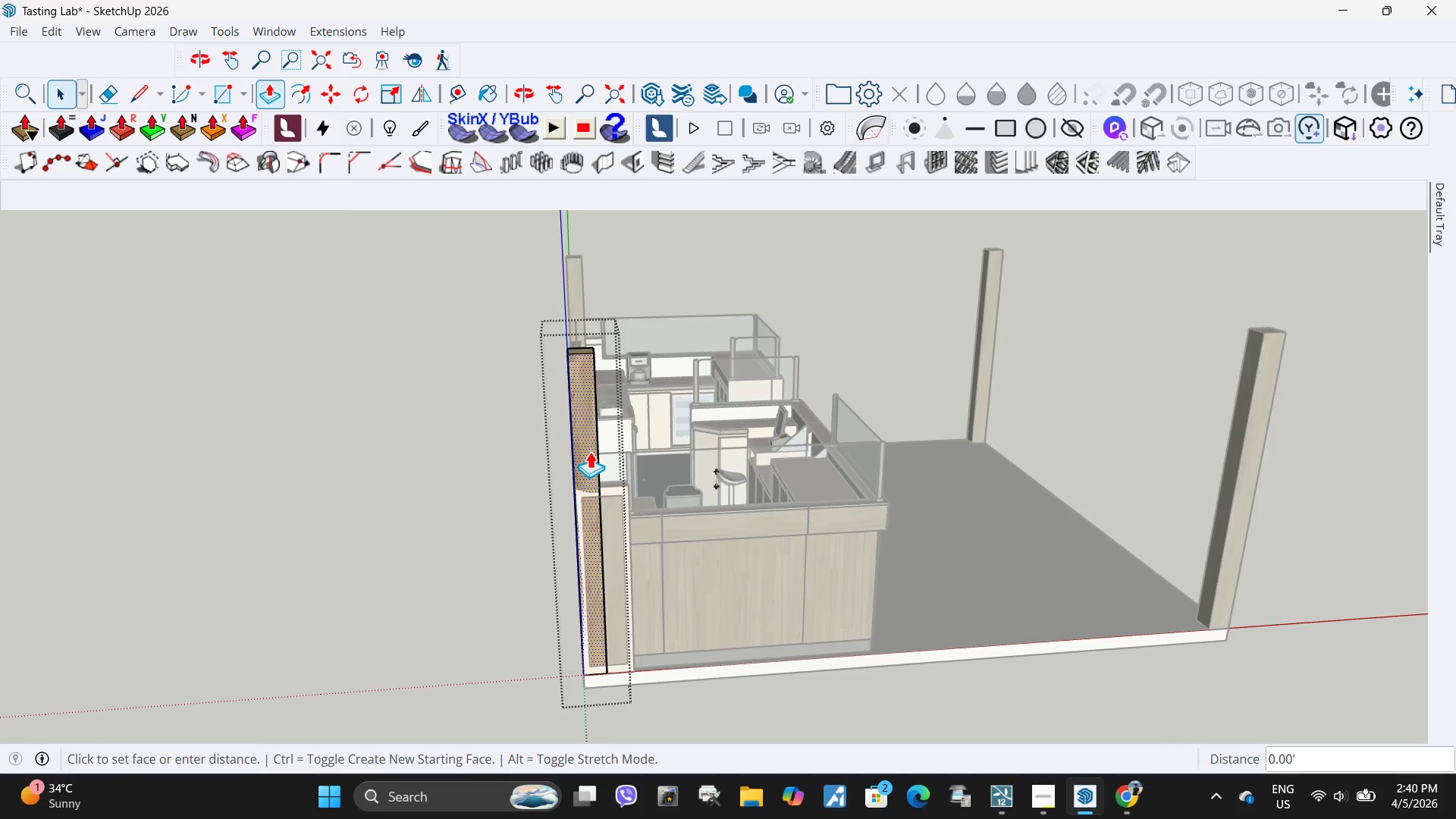 
left_click([590, 451])
 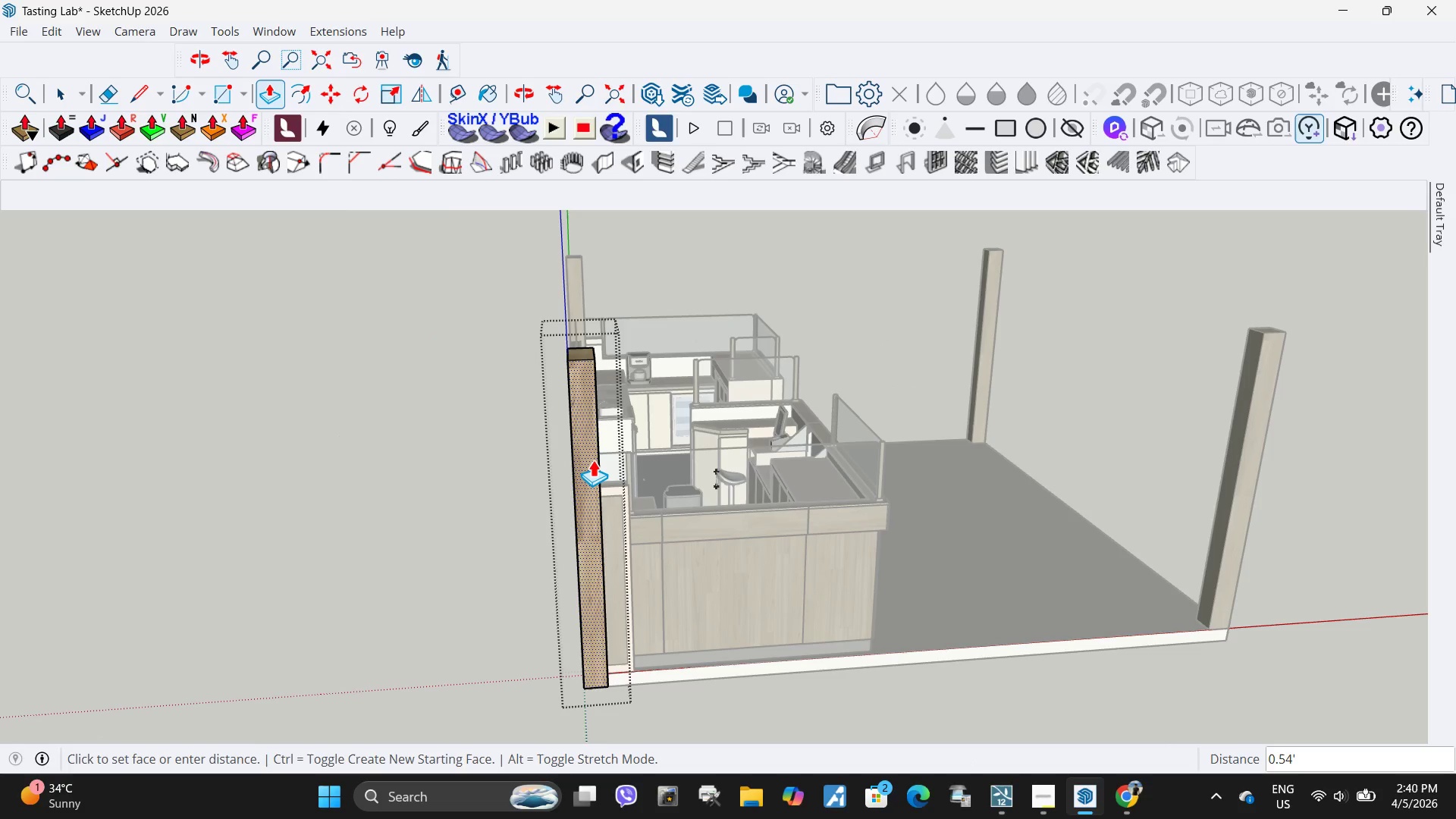 
key(Escape)
 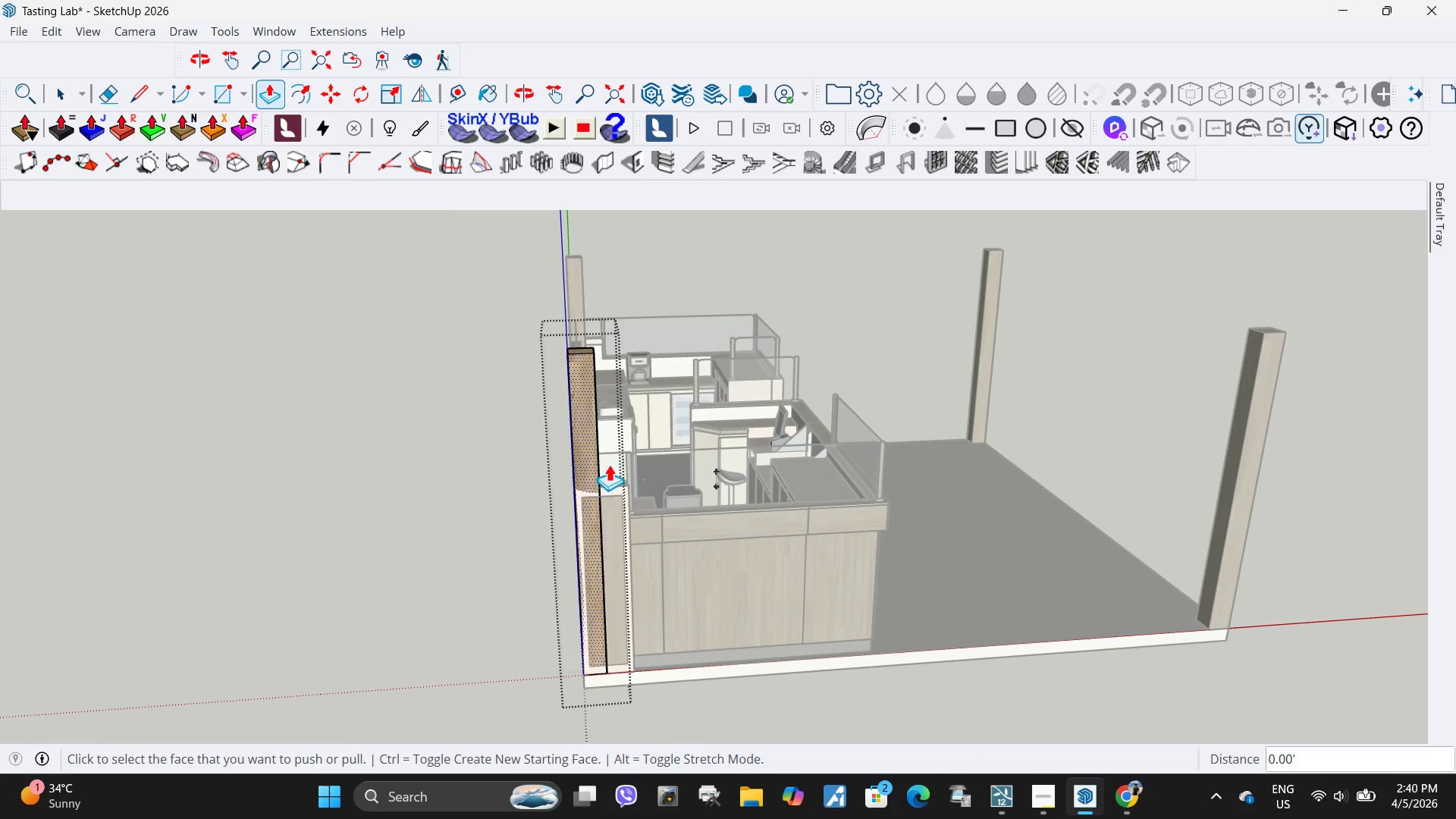 
key(Space)
 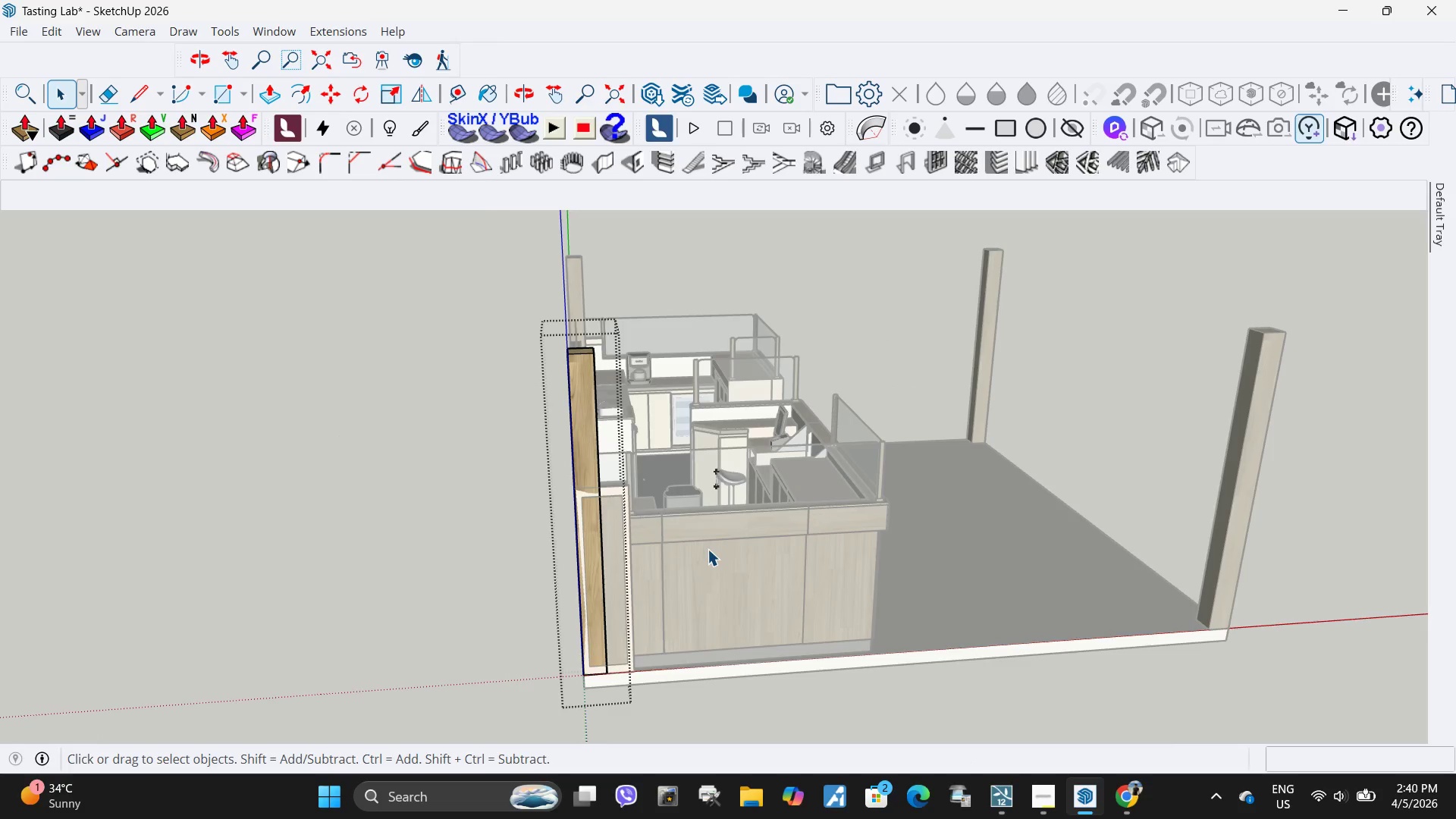 
key(Escape)
 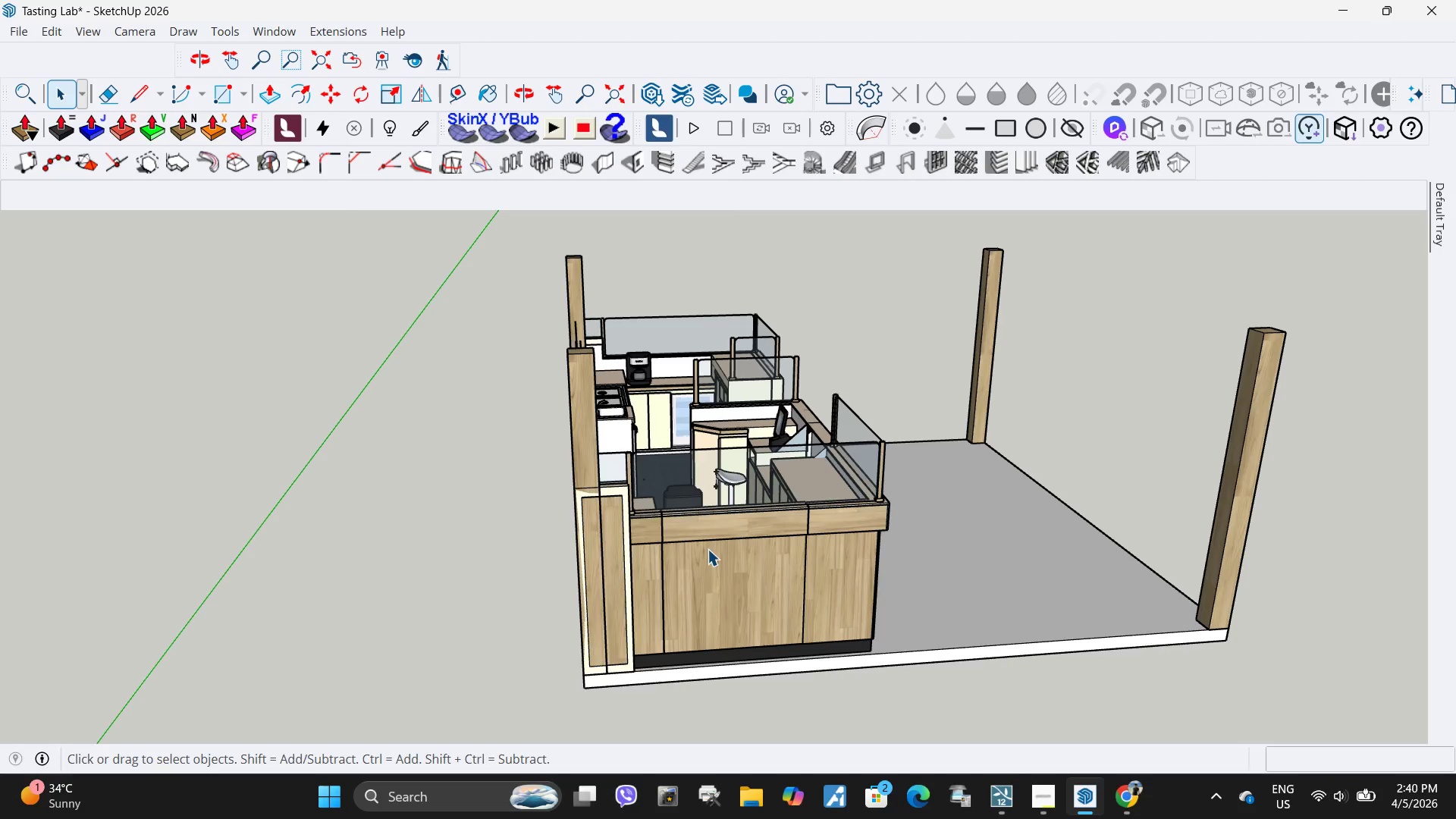 
left_click([708, 549])
 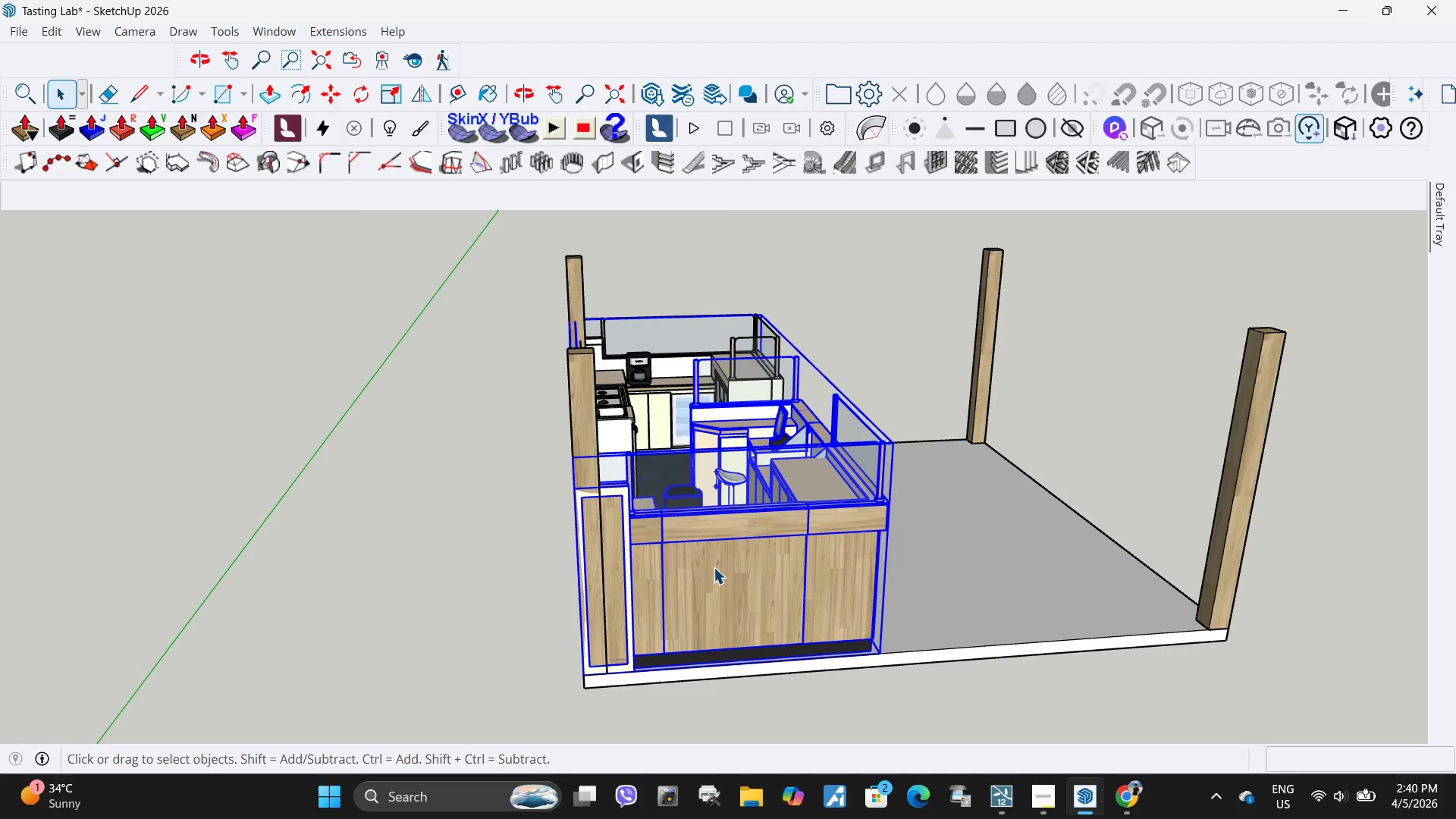 
double_click([714, 567])
 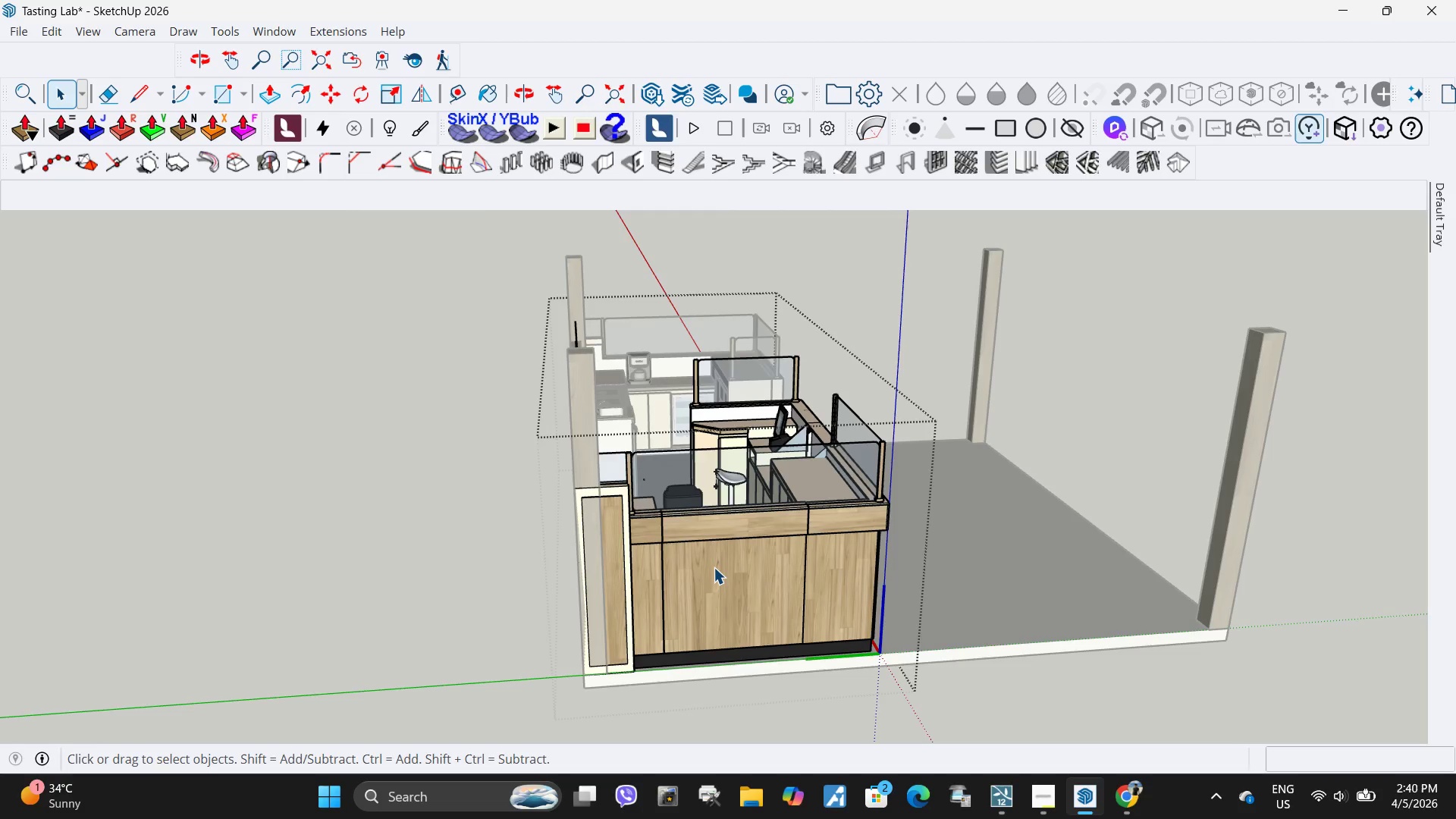 
key(Escape)
 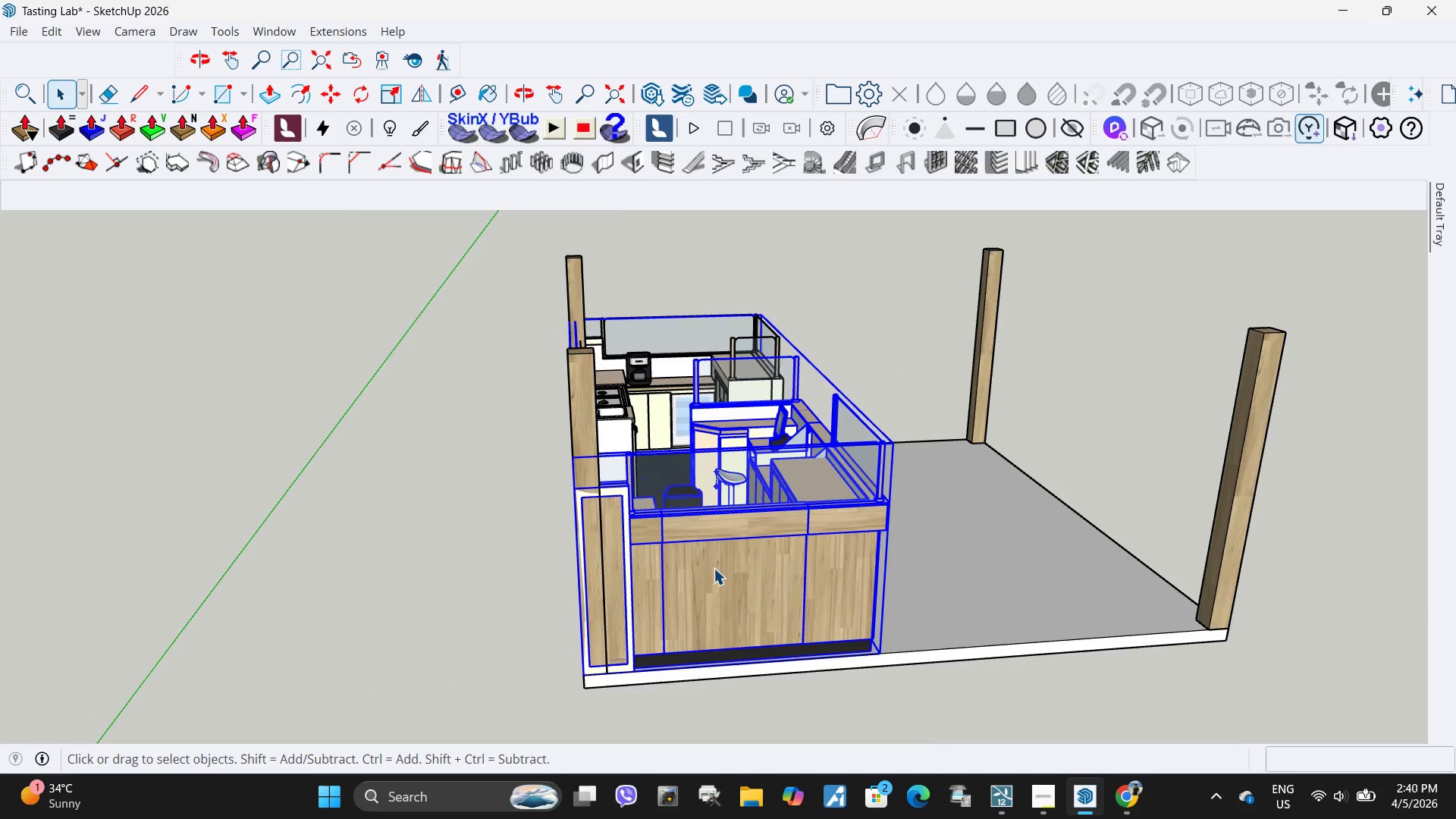 
double_click([714, 568])
 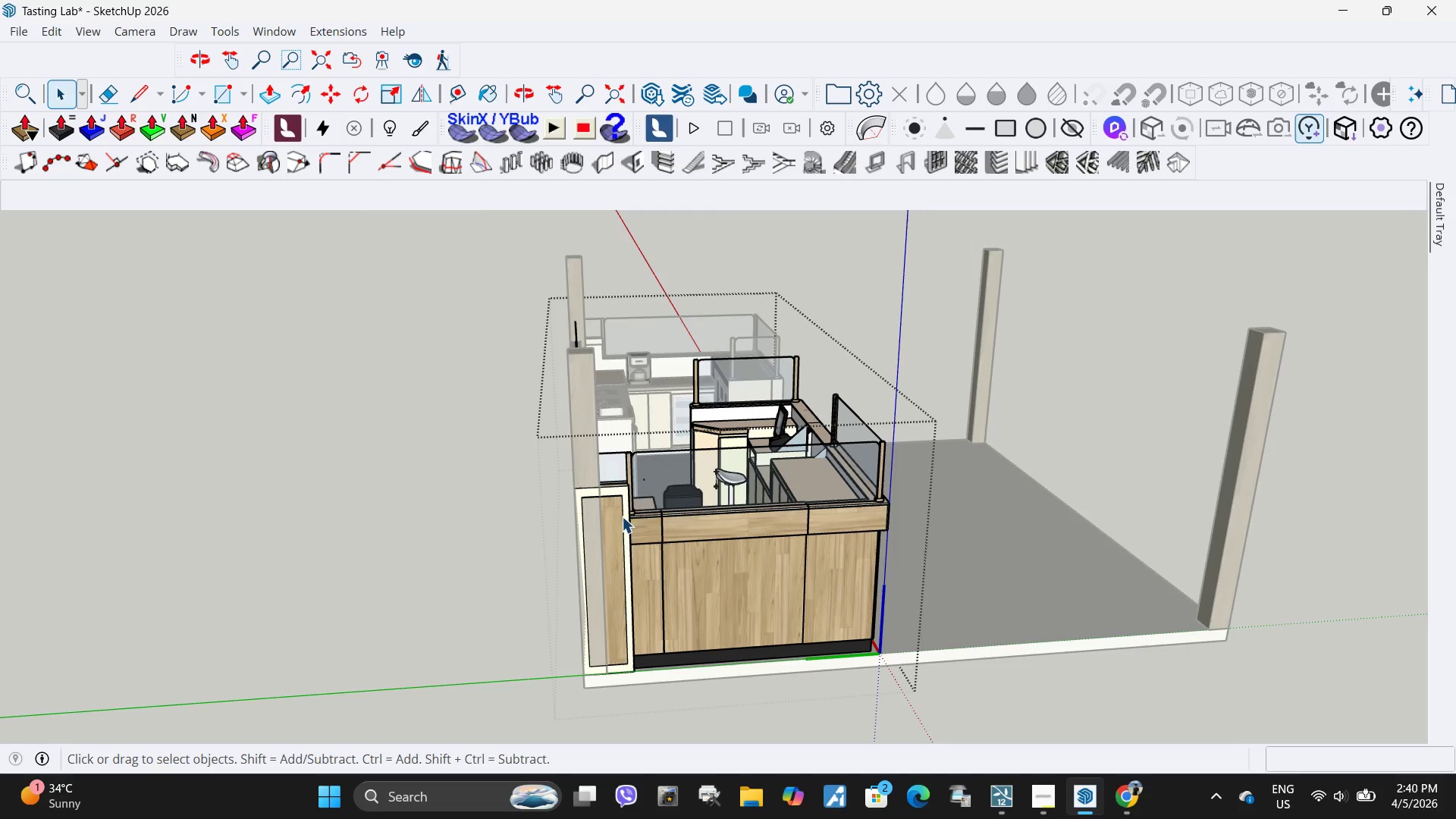 
key(Escape)
 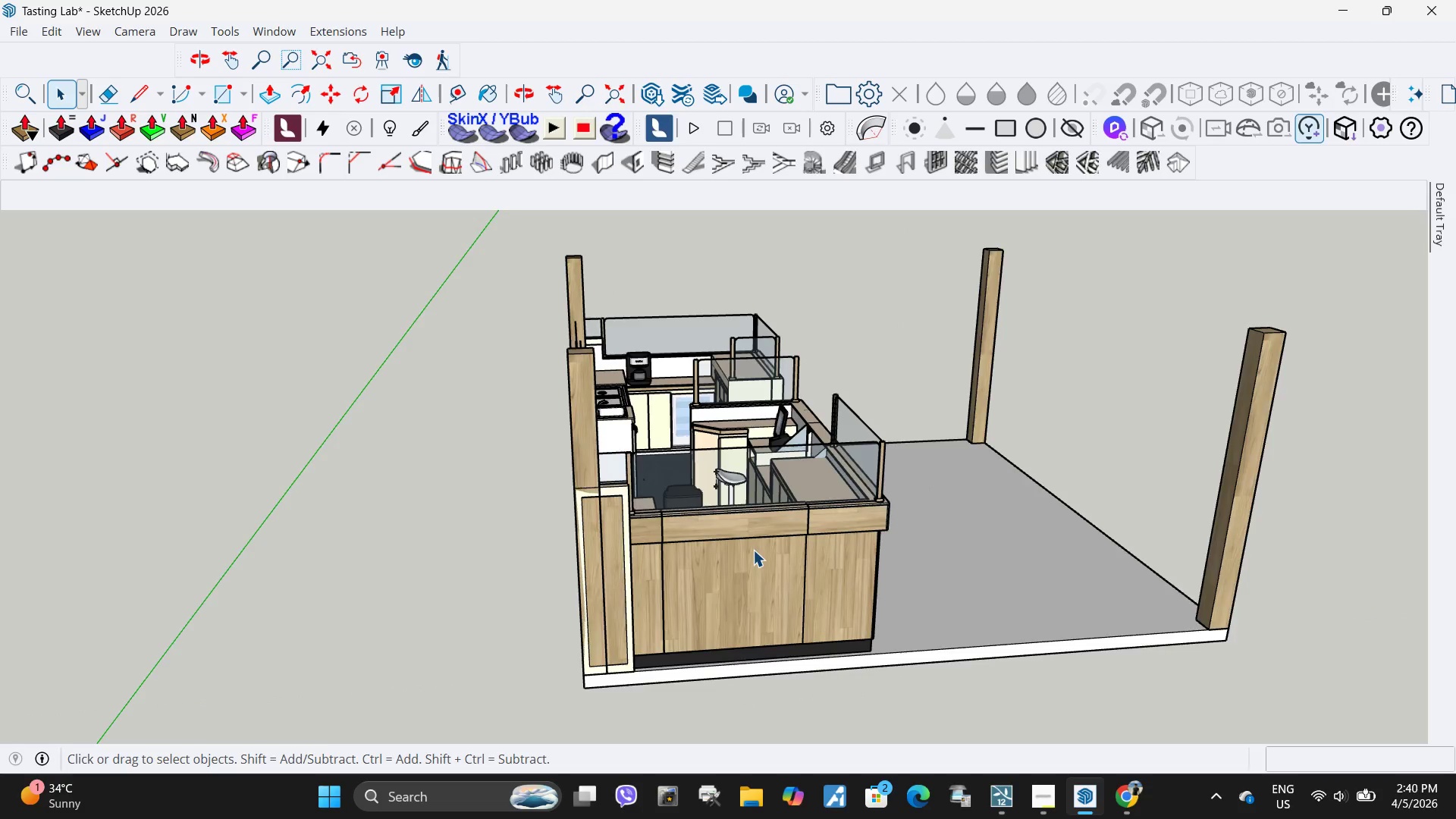 
scroll: coordinate [753, 550], scroll_direction: down, amount: 8.0
 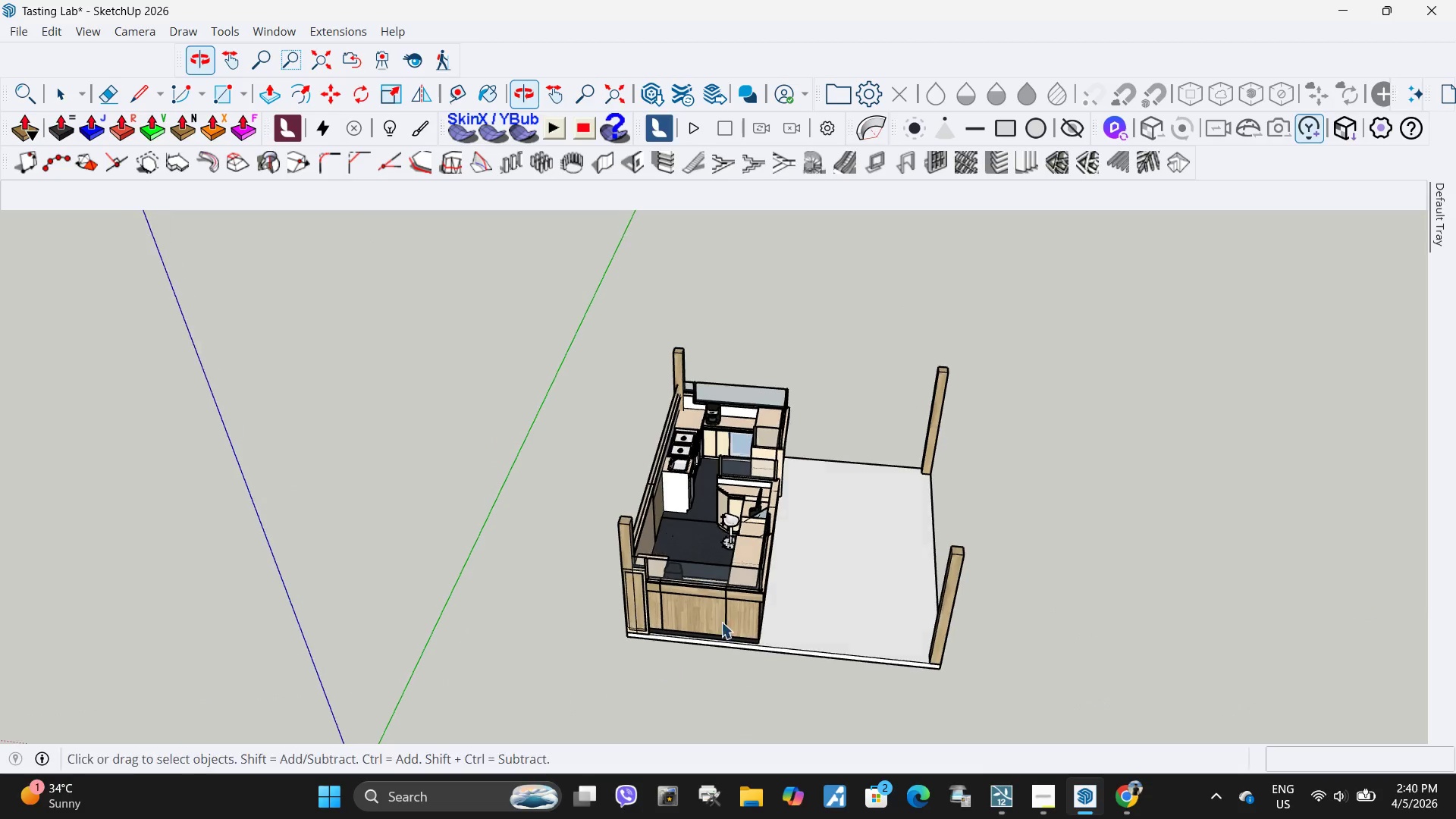 
left_click([726, 618])
 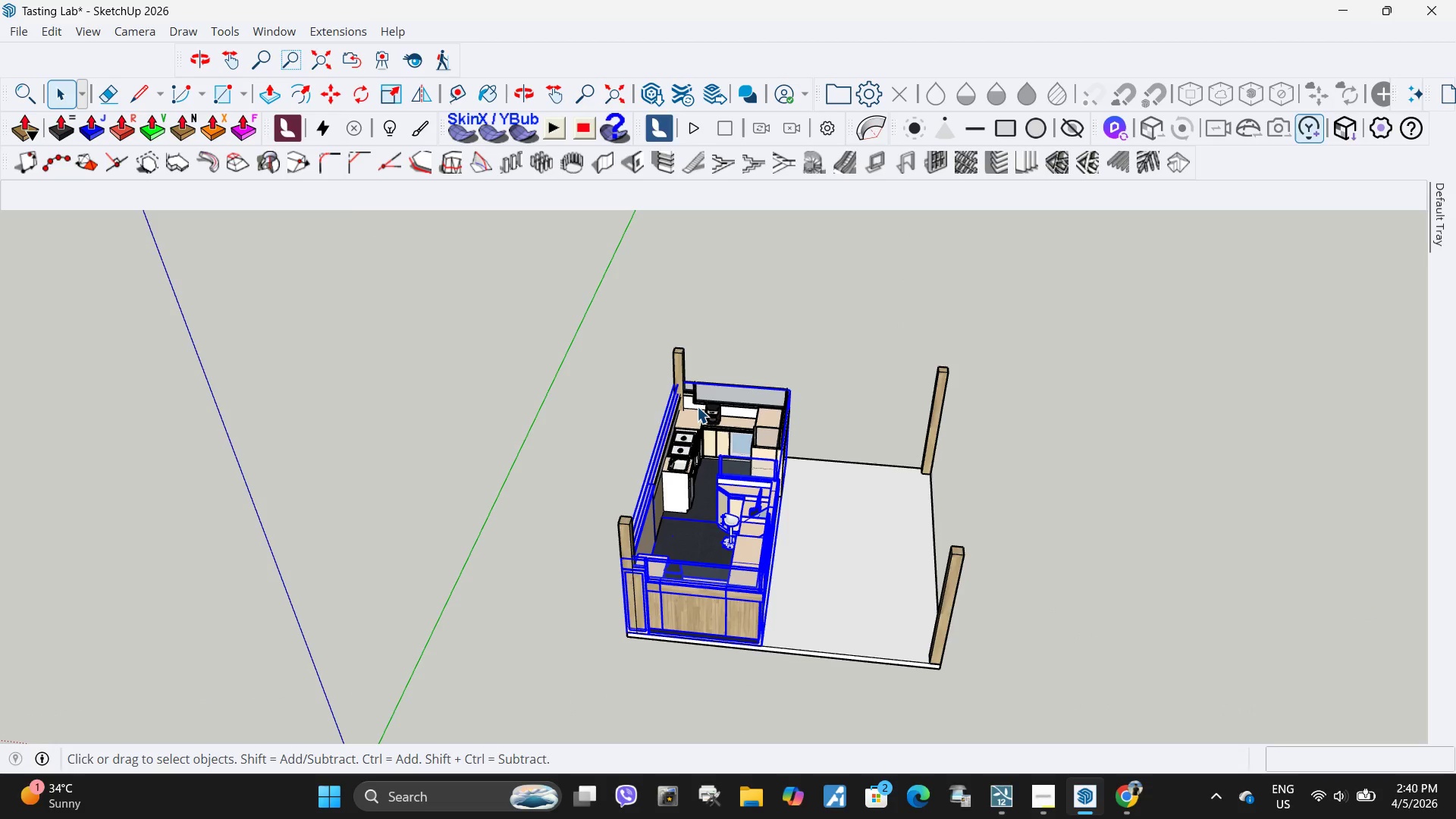 
hold_key(key=ControlLeft, duration=0.52)
left_click([695, 419])
 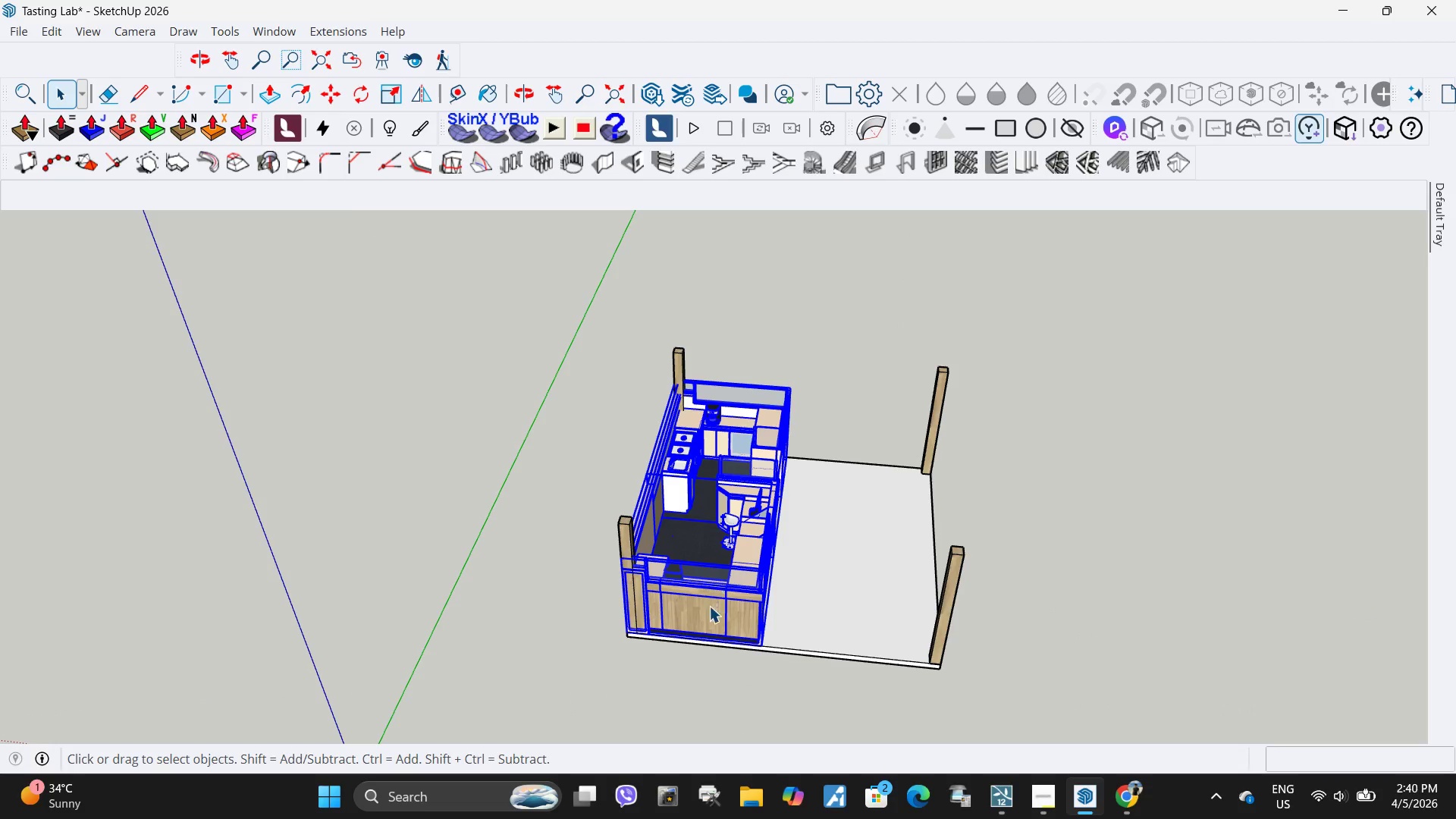 
key(S)
 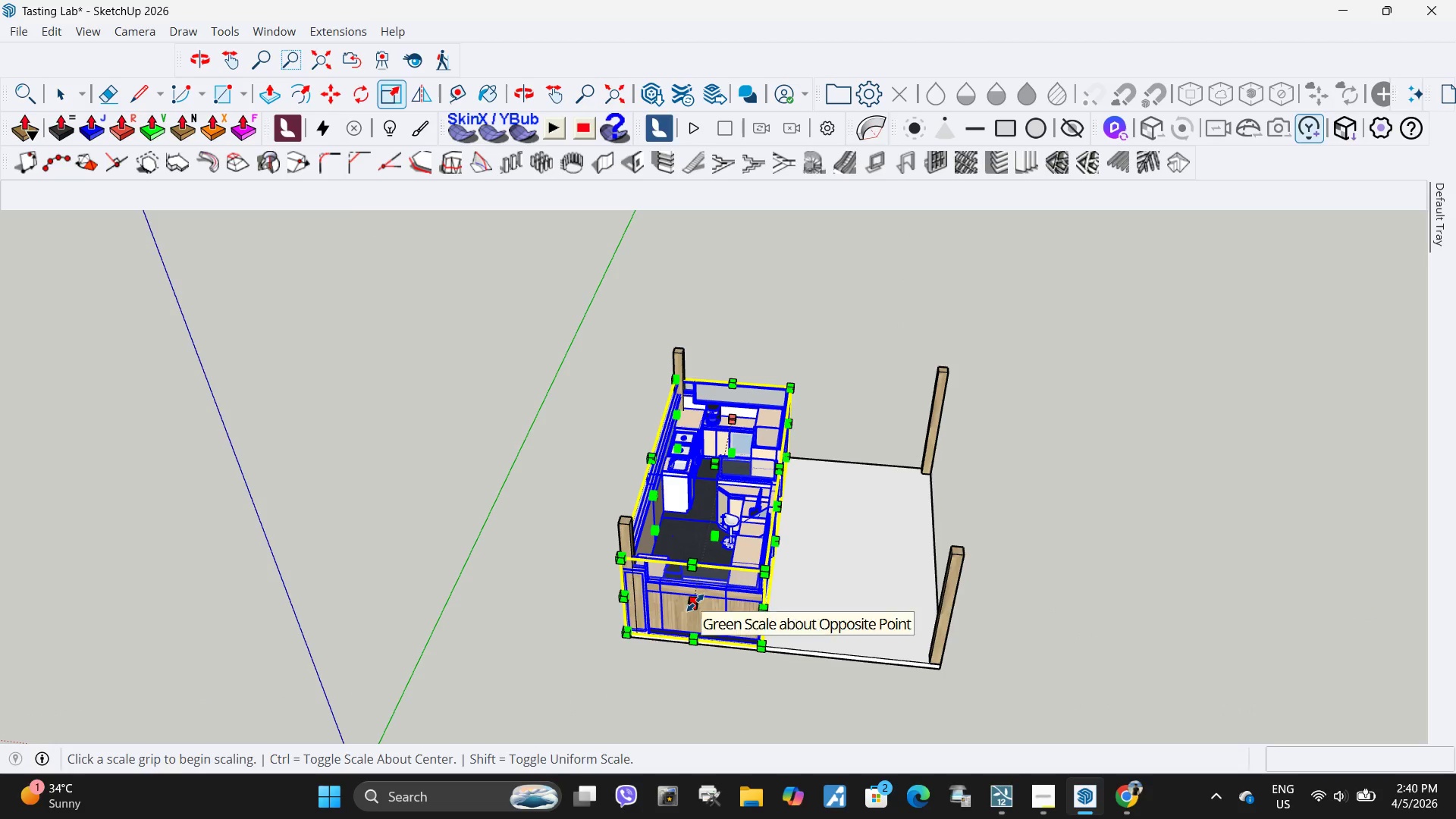 
left_click([695, 603])
 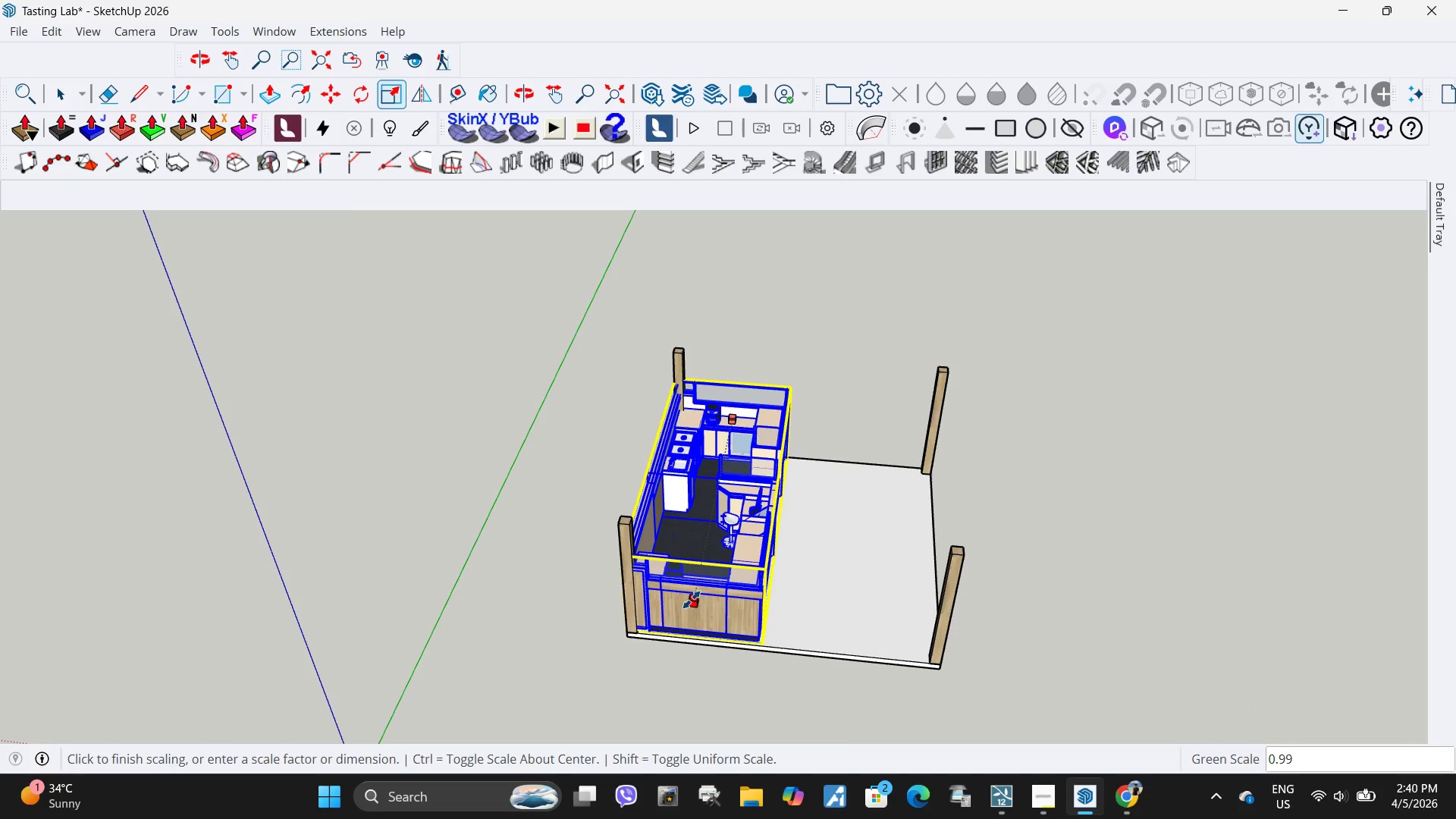 
key(NumpadDecimal)
 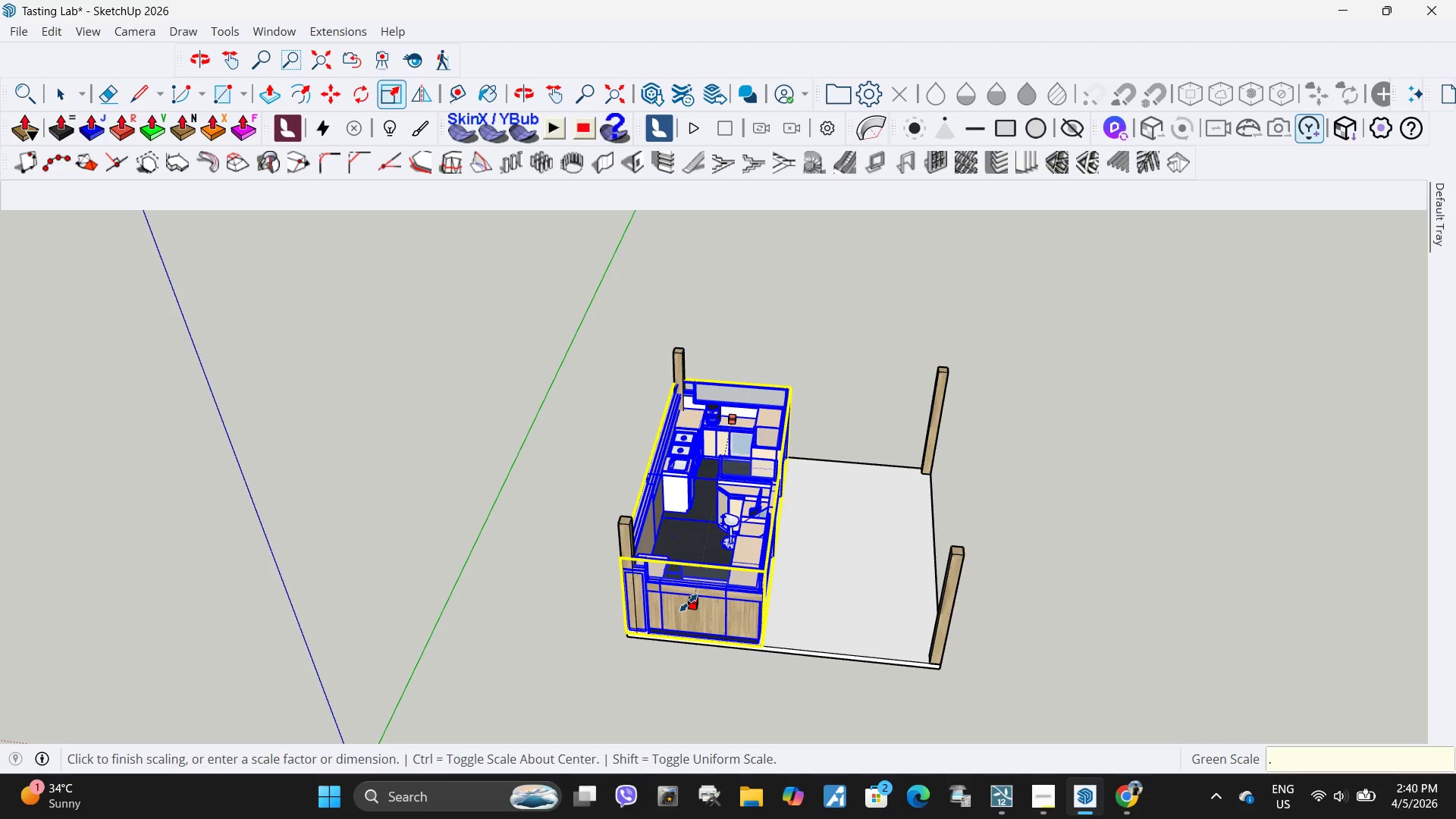 
key(Numpad9)
 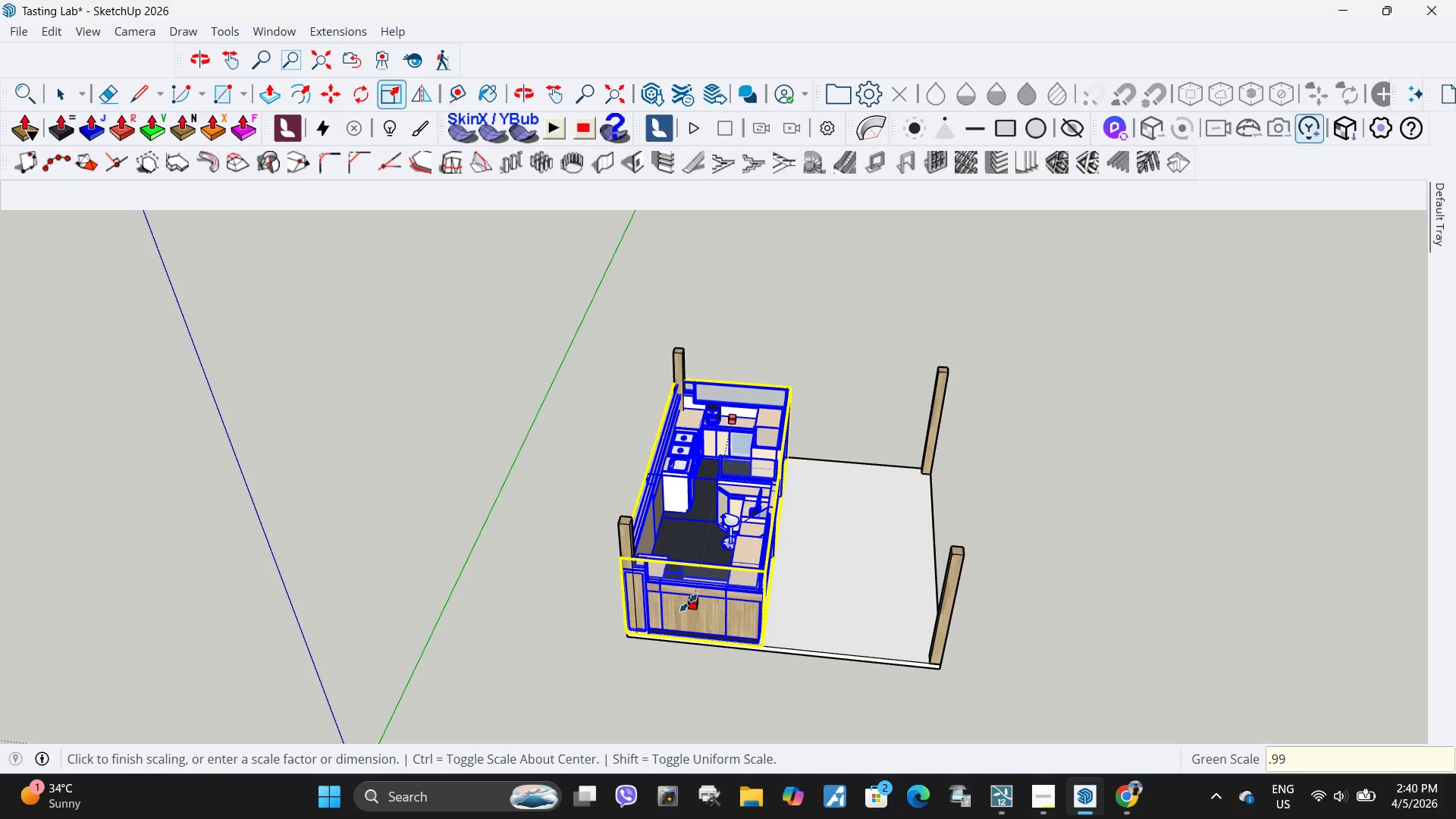 
key(Numpad9)
 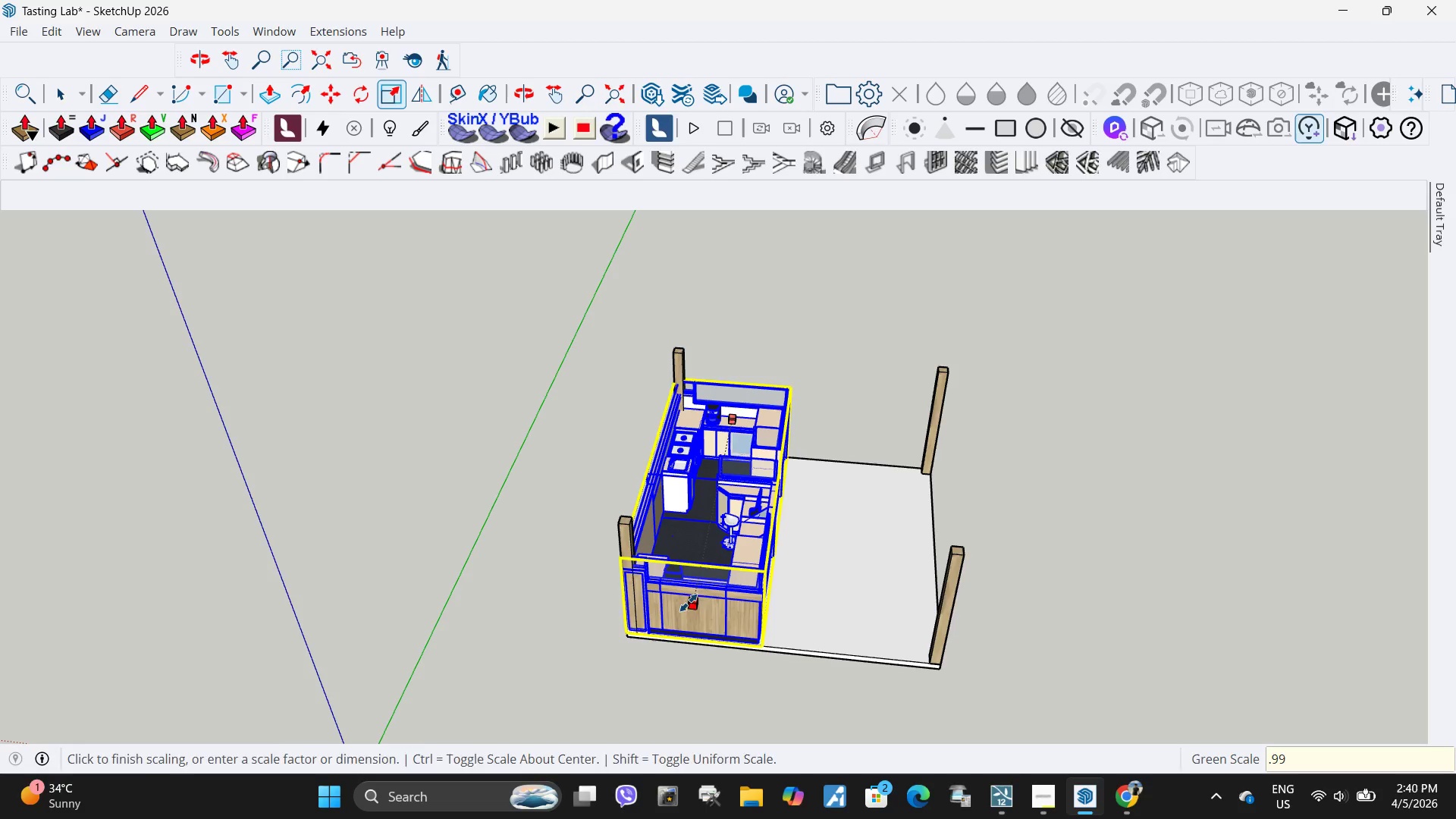 
key(NumpadEnter)
 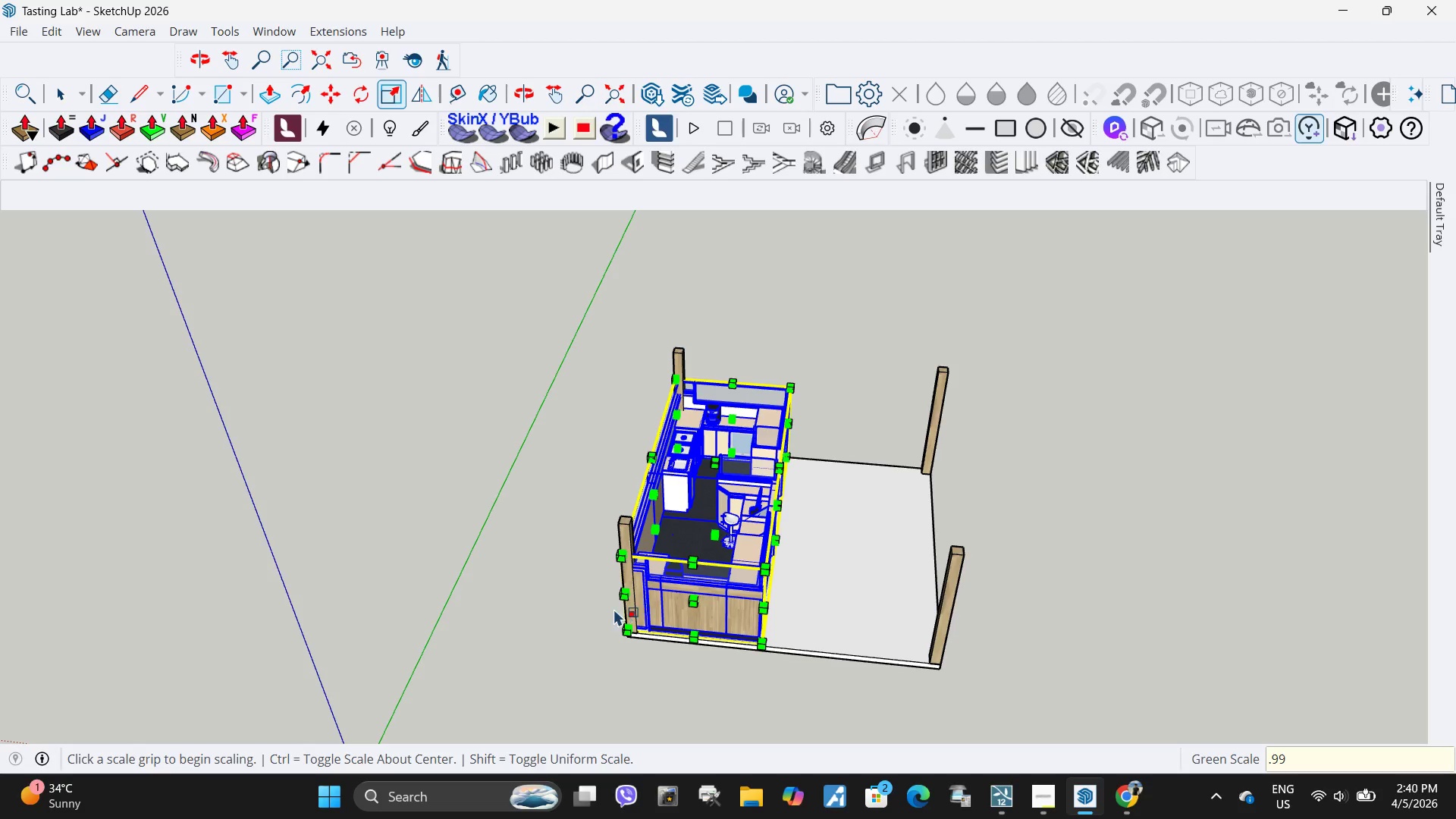 
key(Space)
 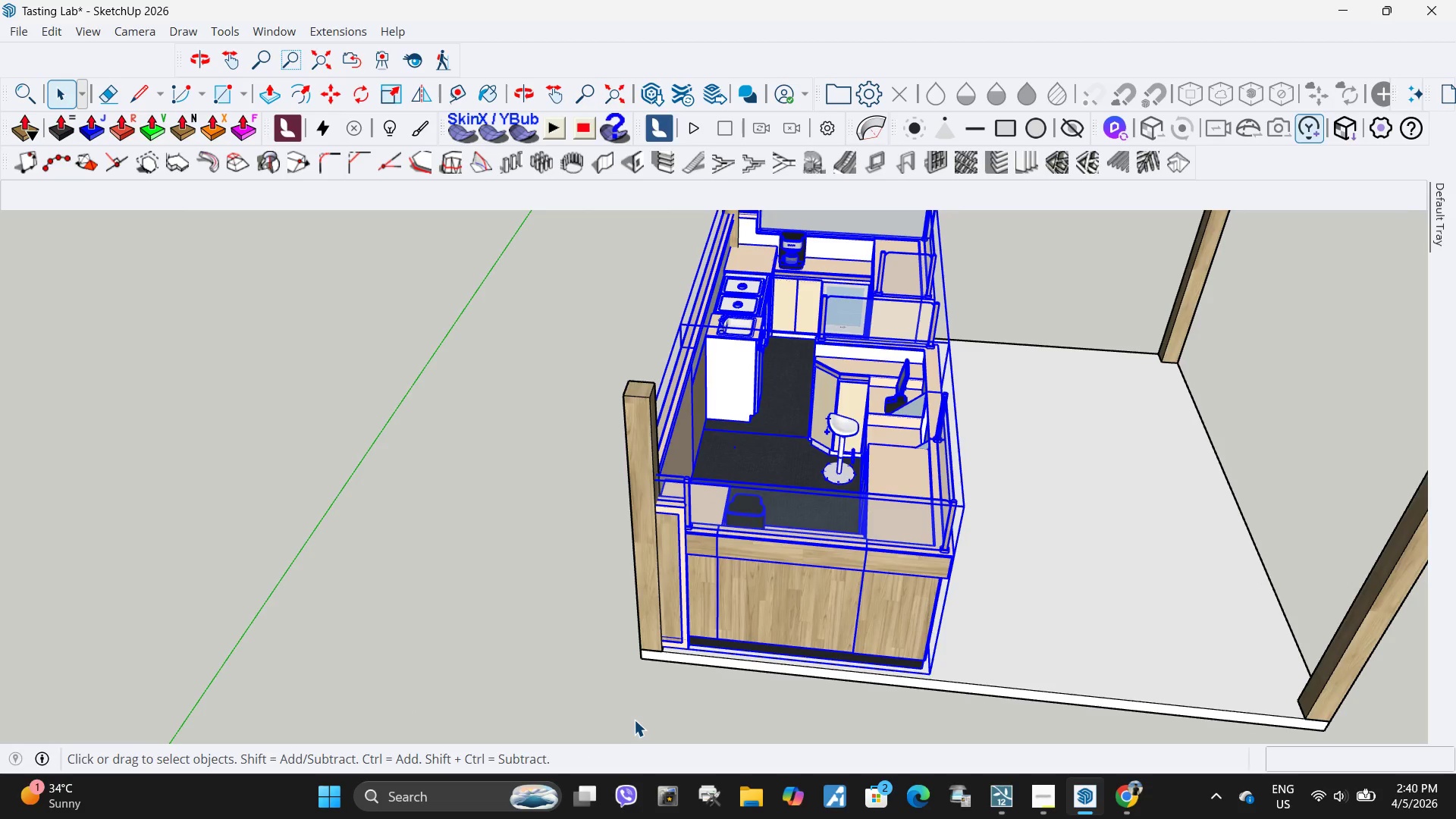 
left_click([634, 720])
 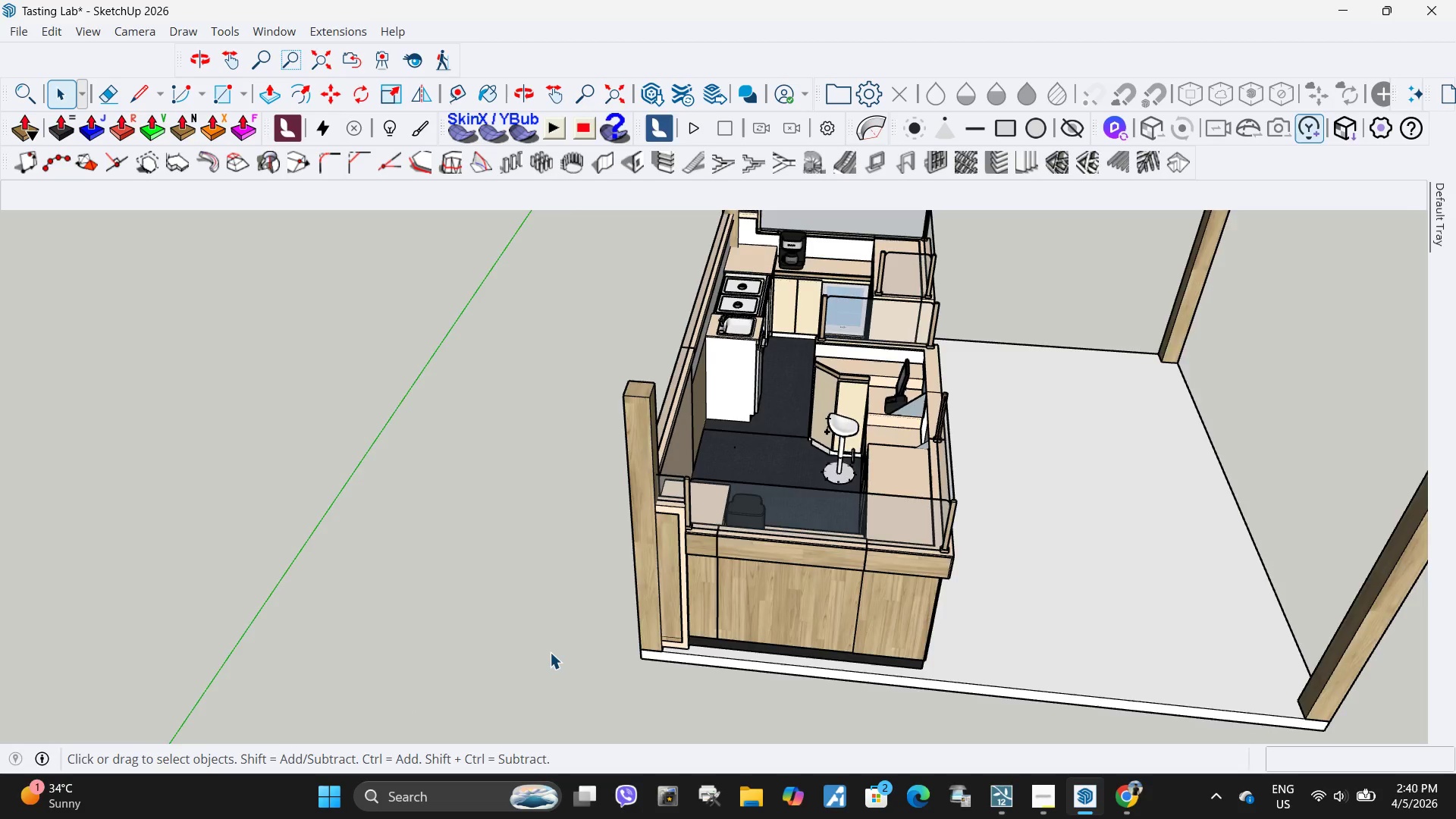 
scroll: coordinate [619, 623], scroll_direction: up, amount: 9.0
 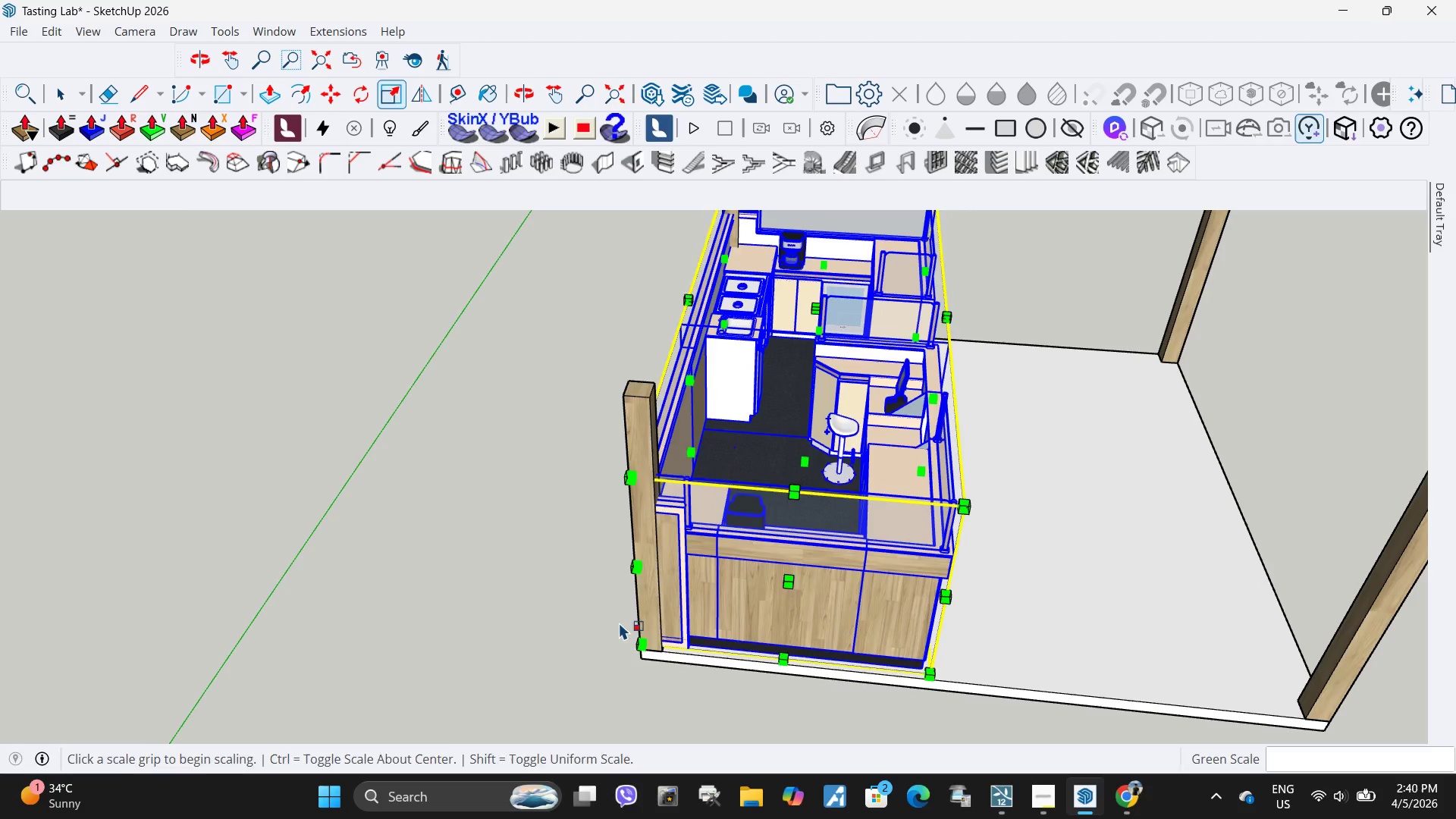 
scroll: coordinate [541, 654], scroll_direction: down, amount: 5.0
 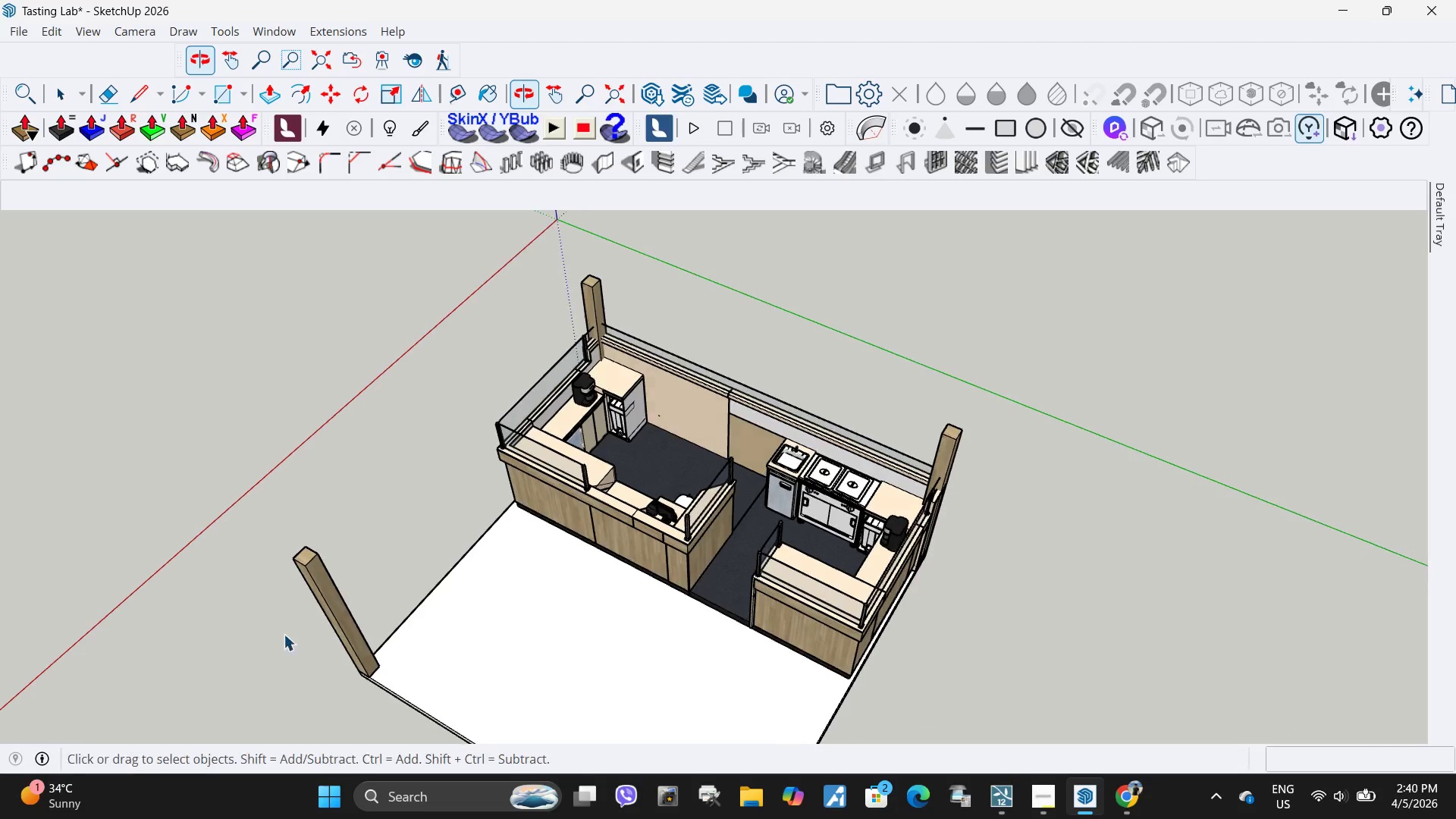 
hold_key(key=ControlLeft, duration=1.14)
 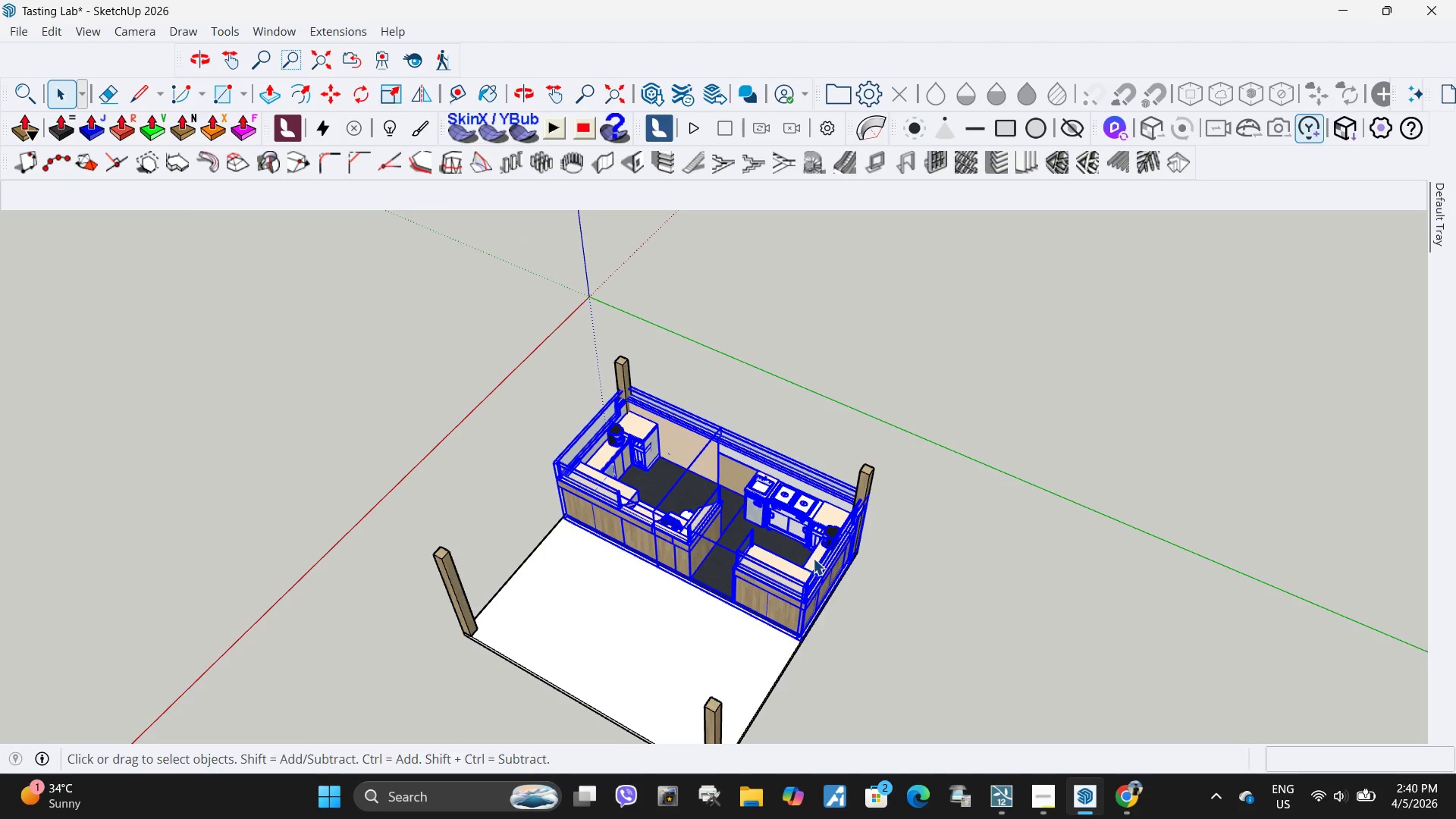 
scroll: coordinate [693, 547], scroll_direction: down, amount: 4.0
 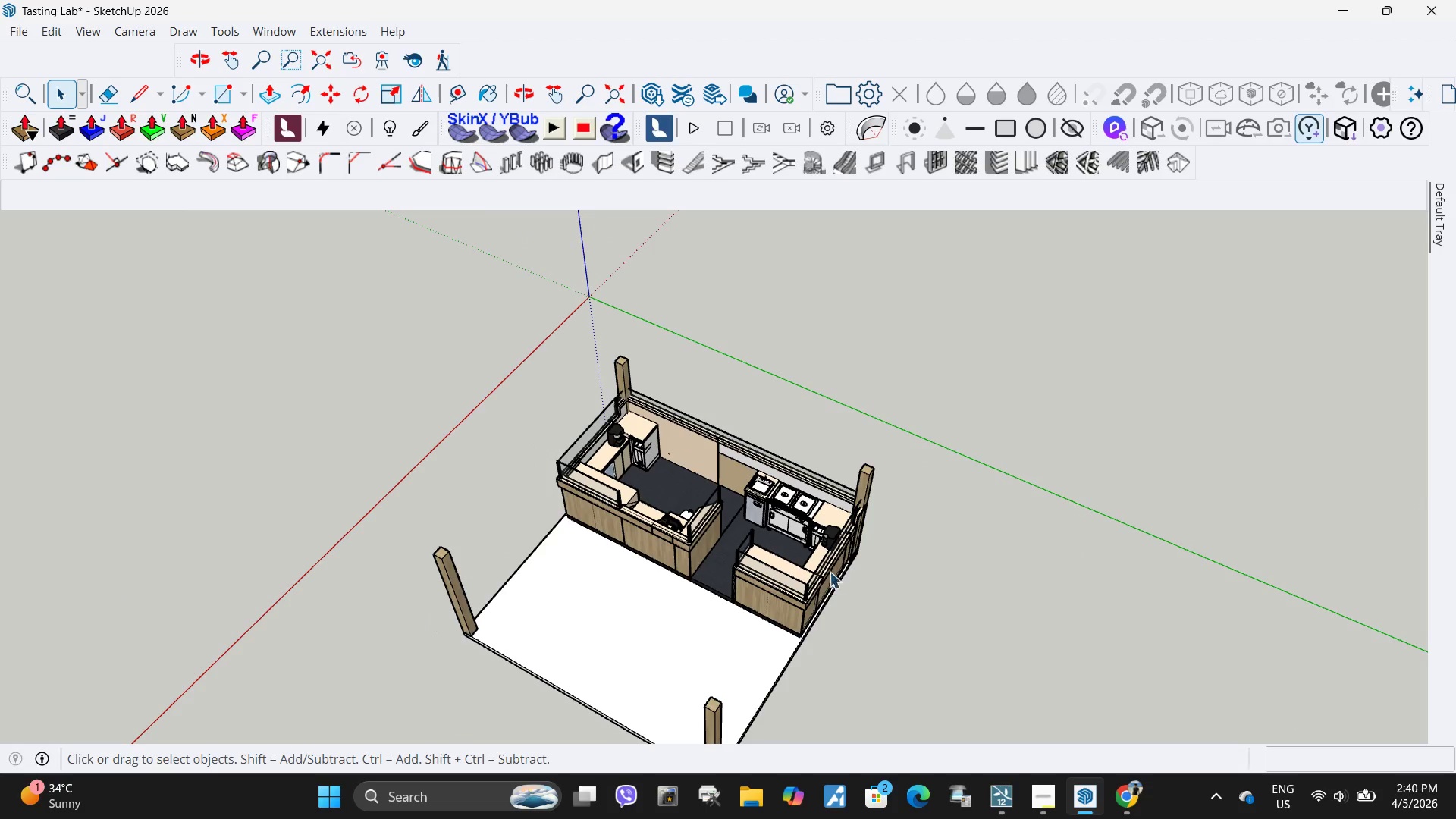 
left_click([777, 575])
 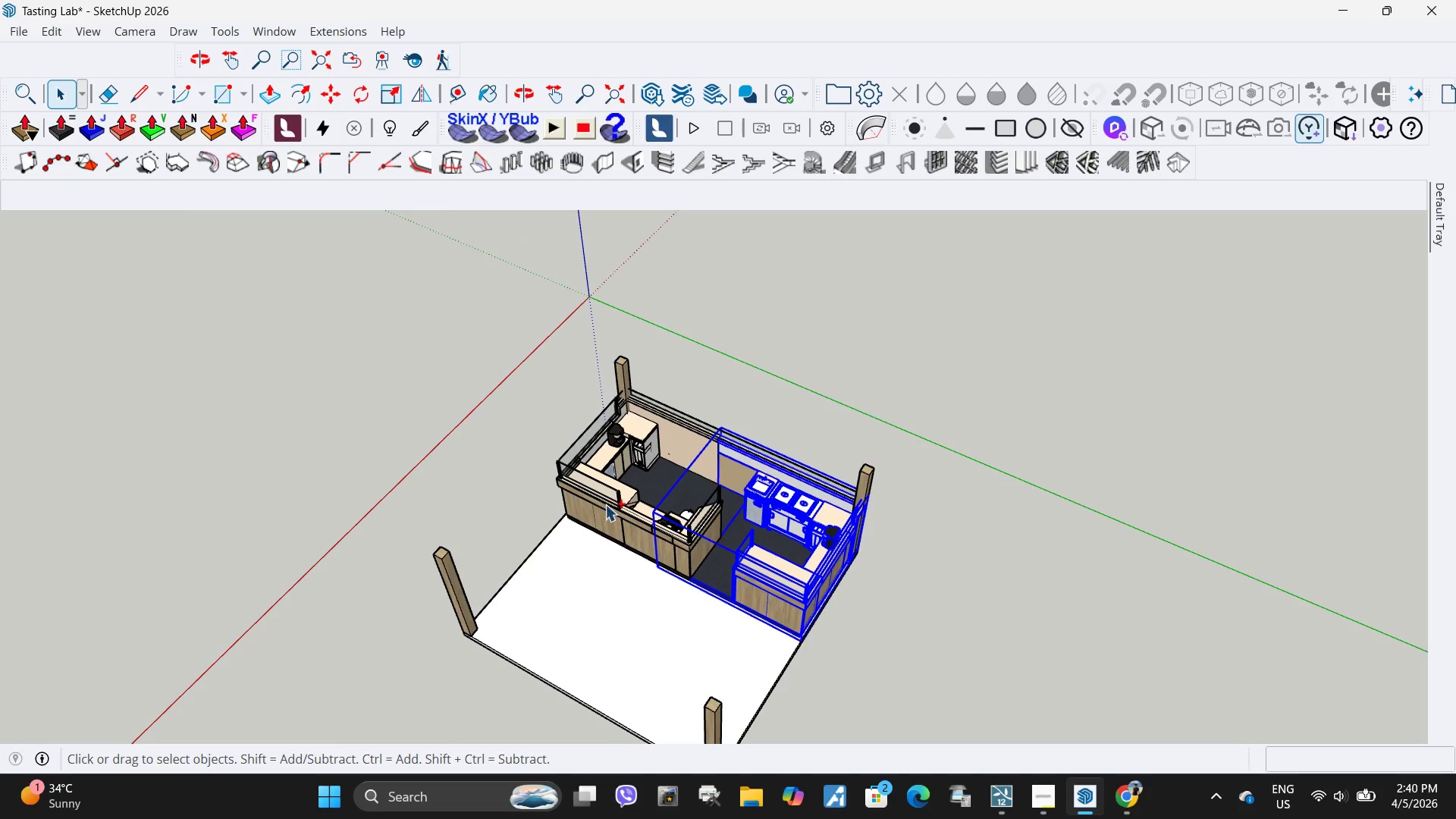 
double_click([603, 504])
 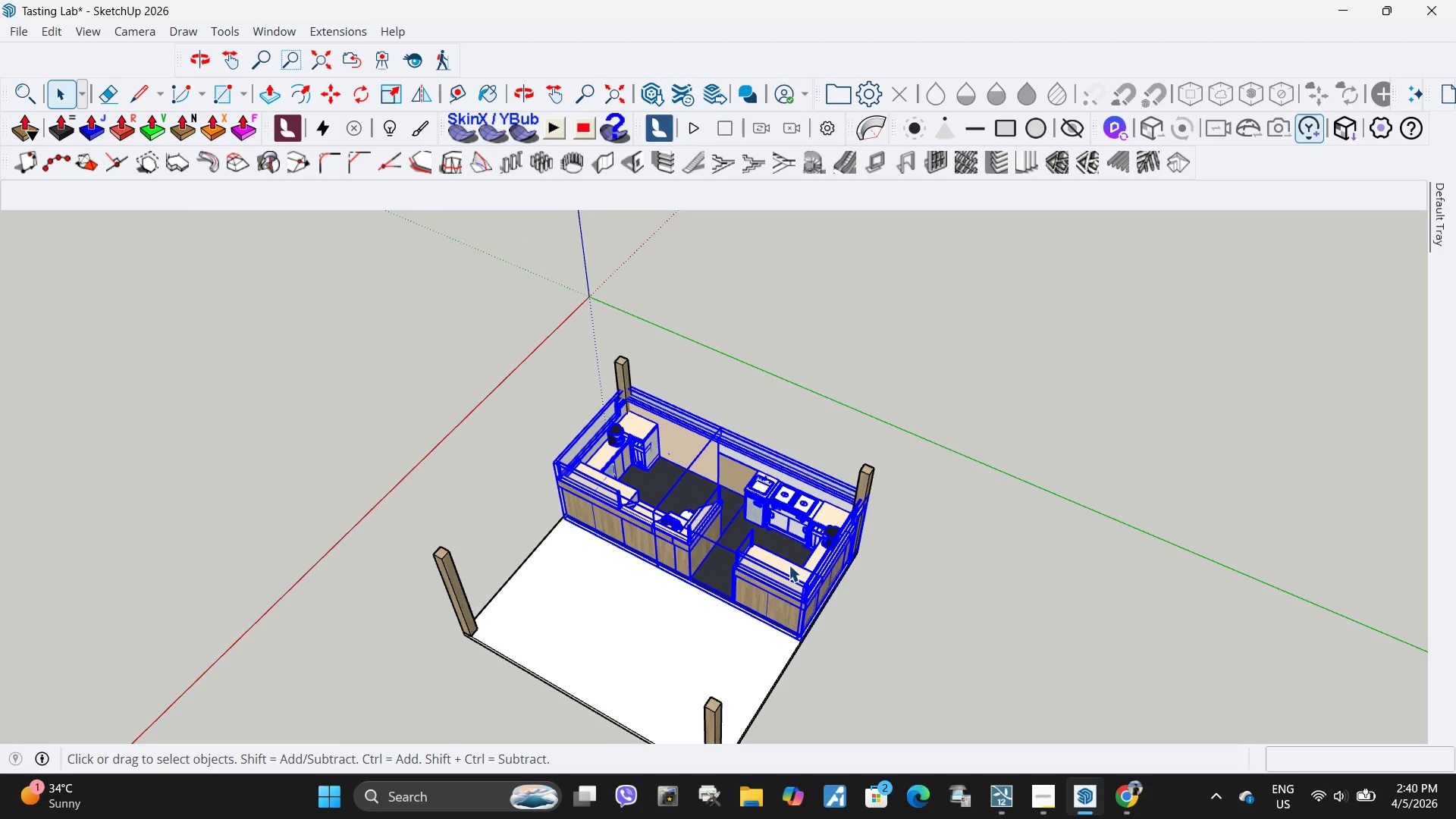 
key(S)
 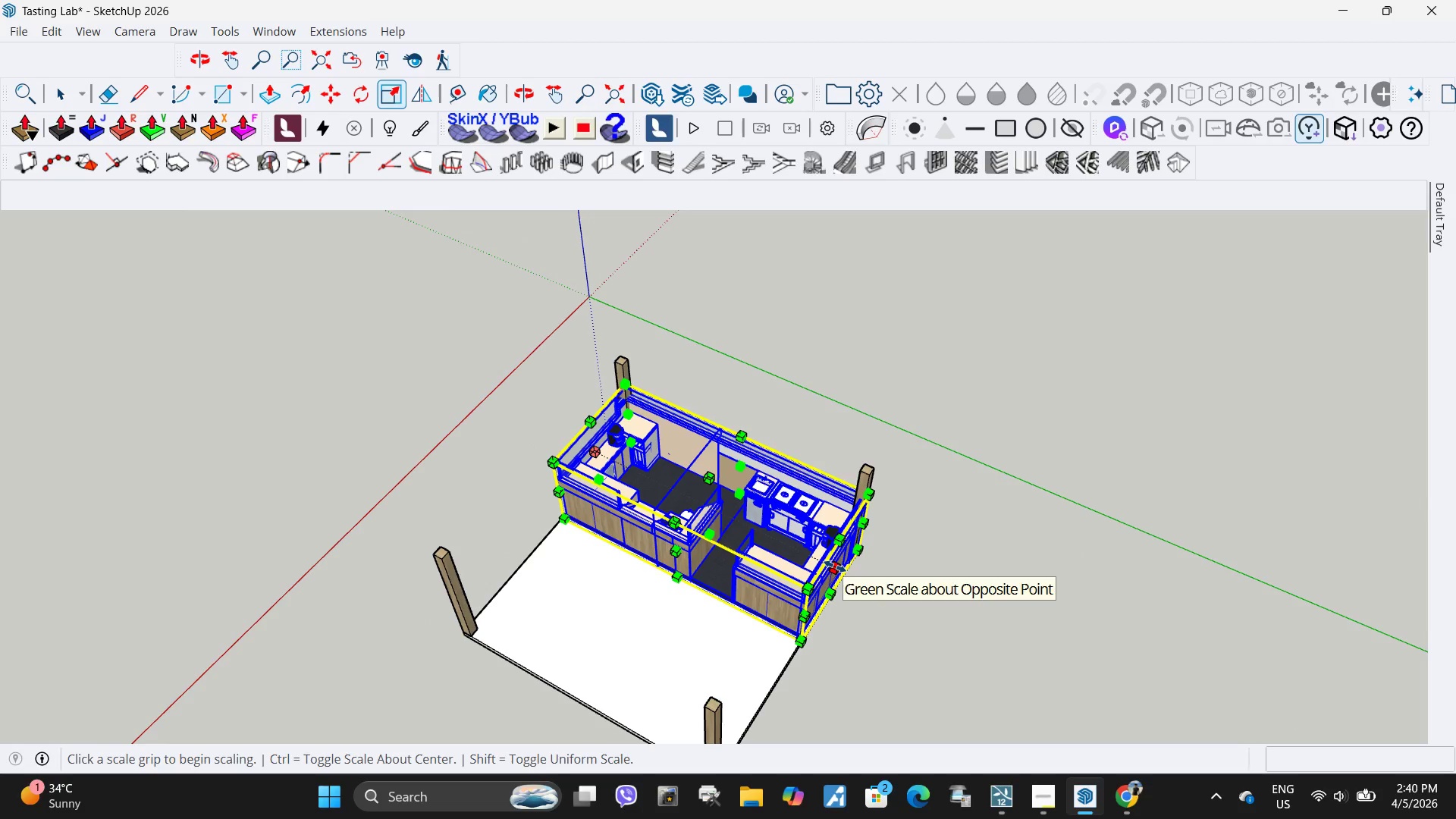 
left_click([835, 566])
 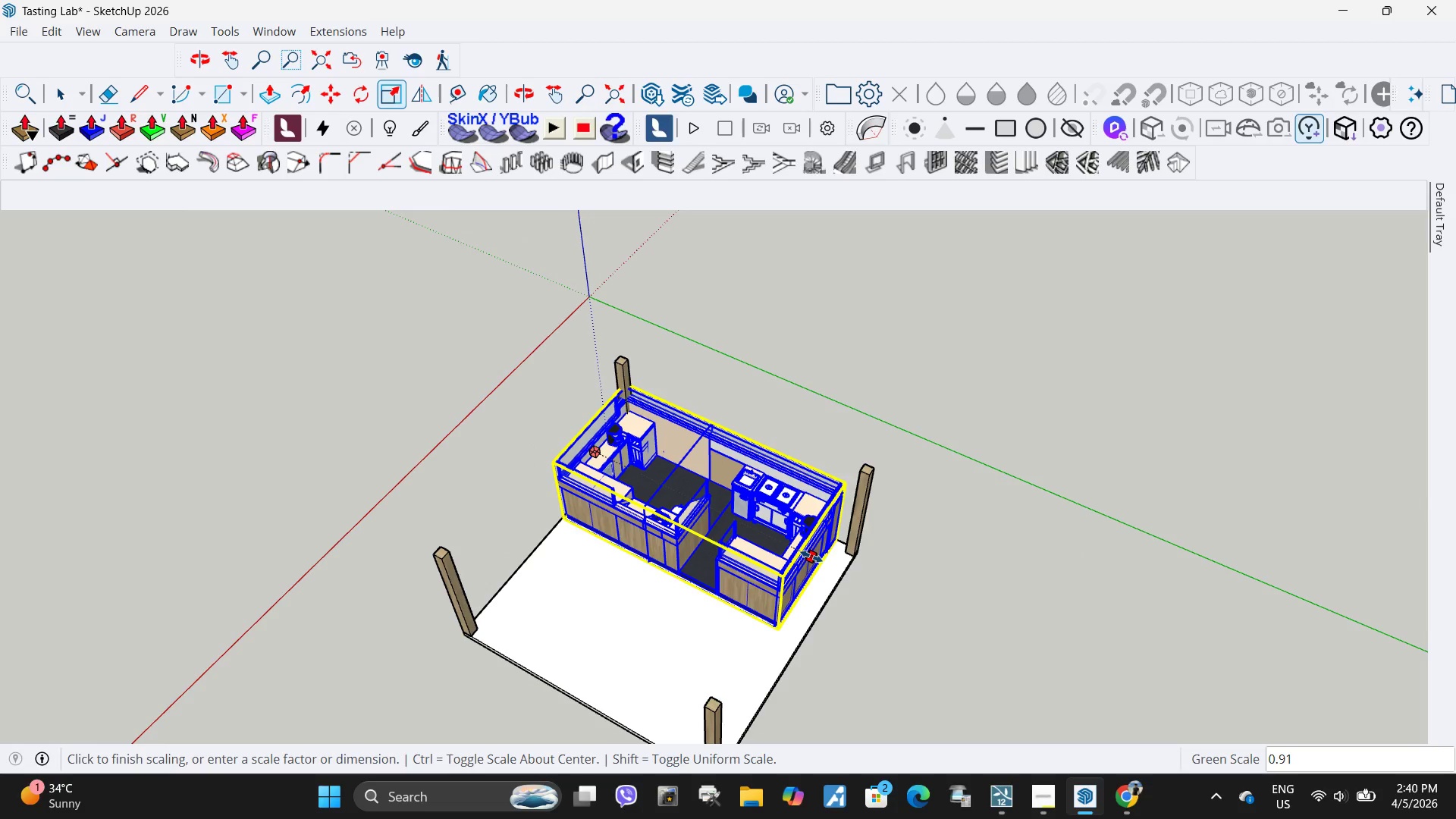 
key(NumpadDecimal)
 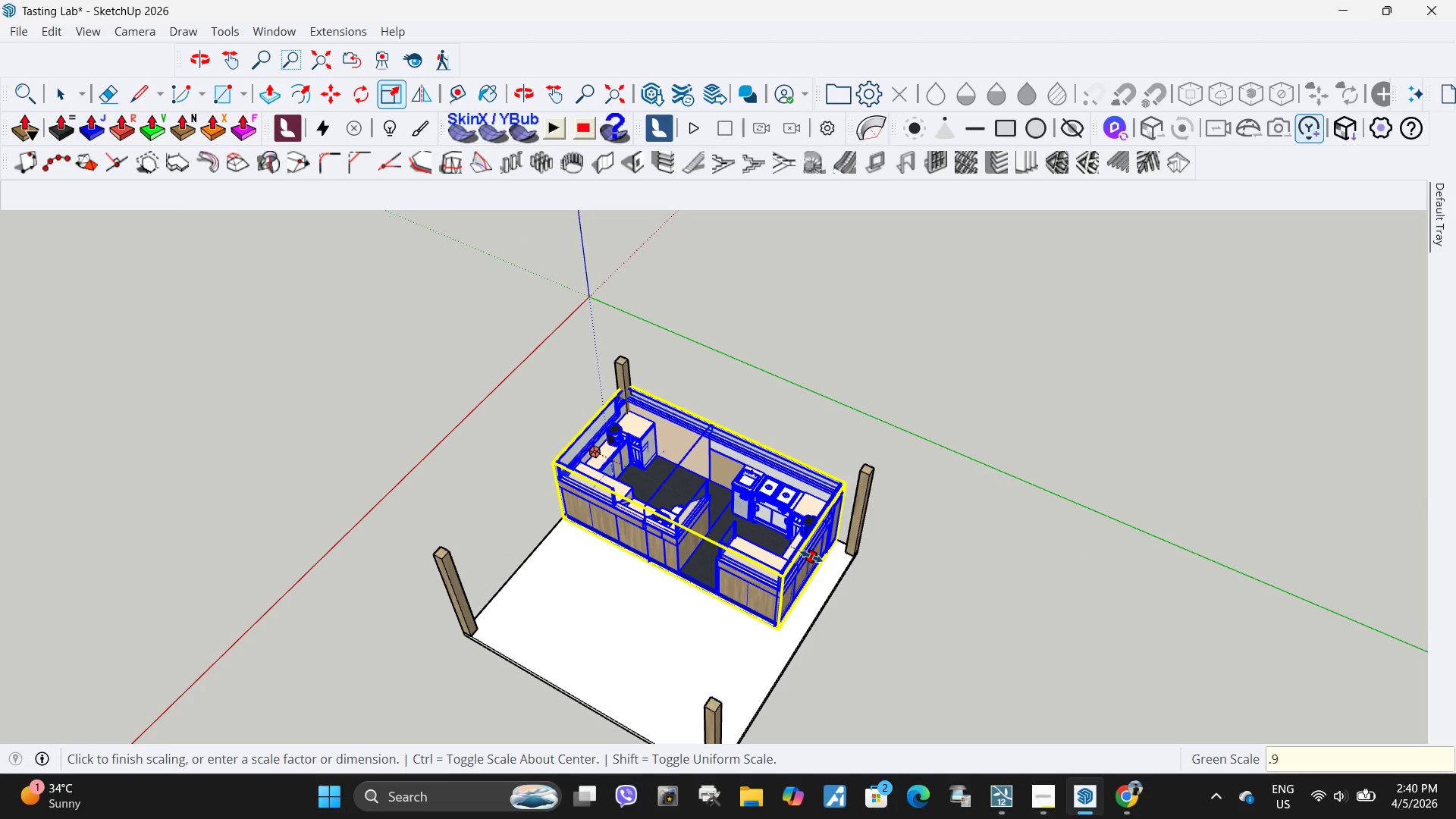 
key(Numpad9)
 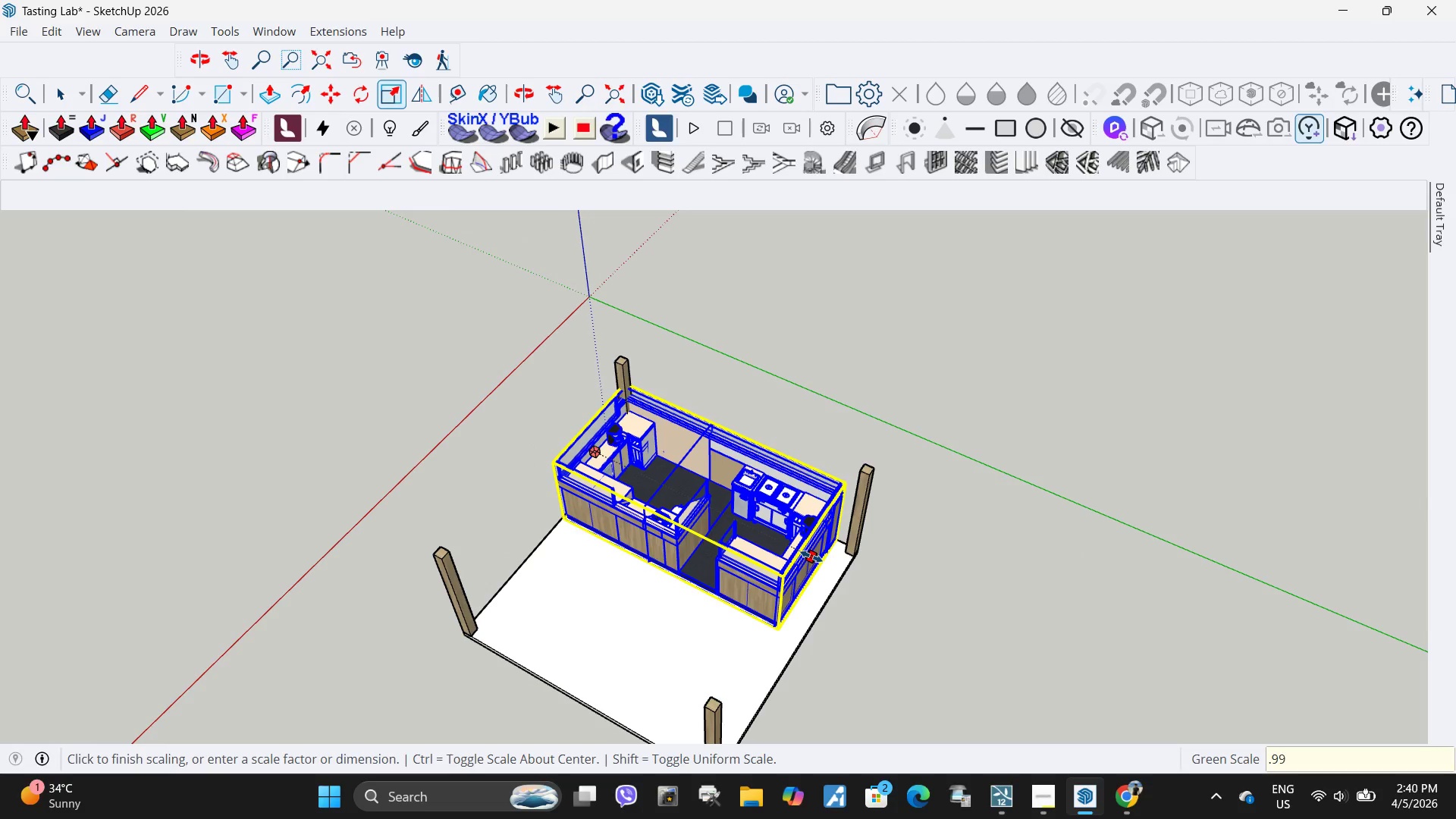 
key(Numpad9)
 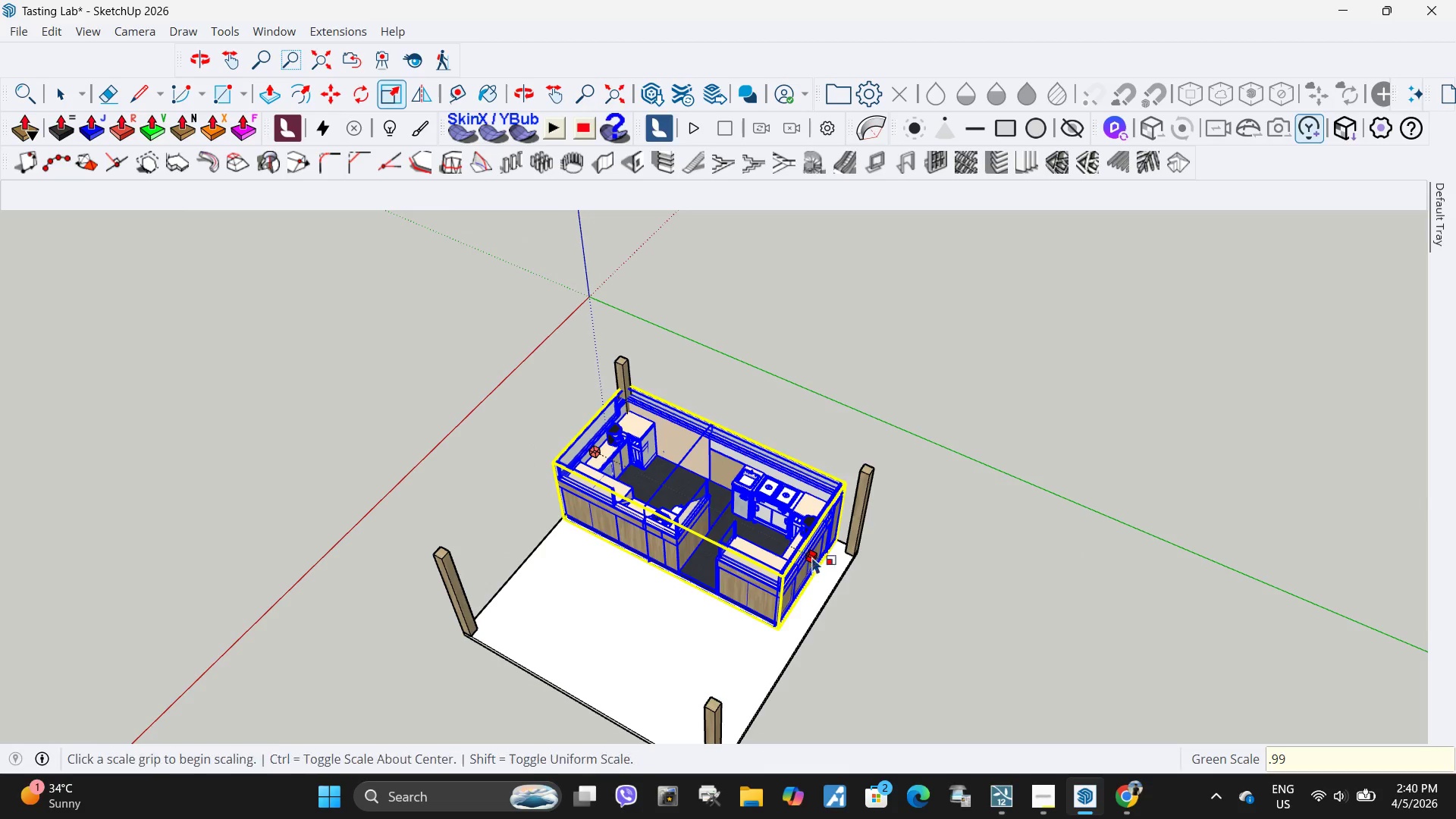 
key(NumpadEnter)
 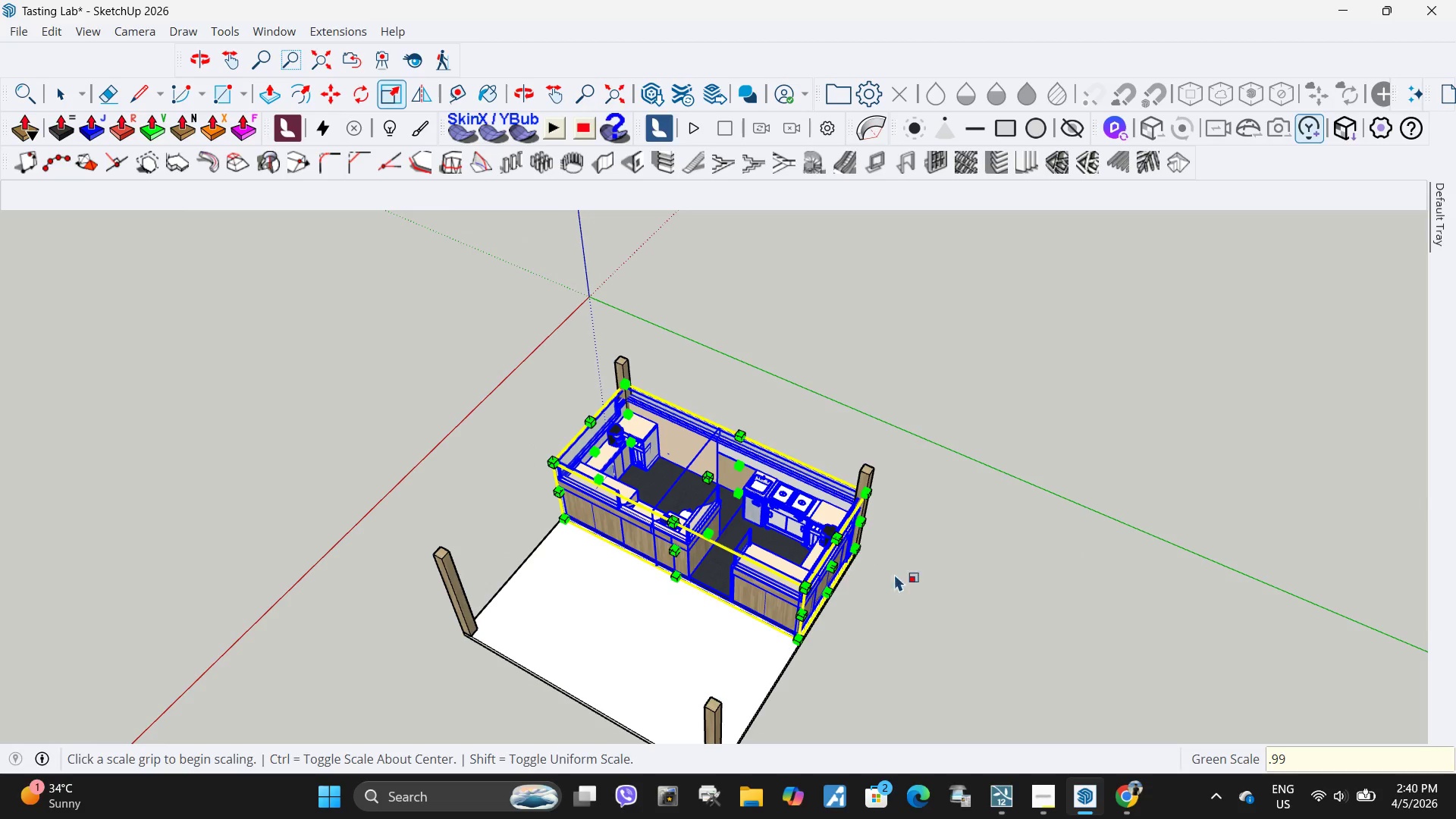 
key(Space)
 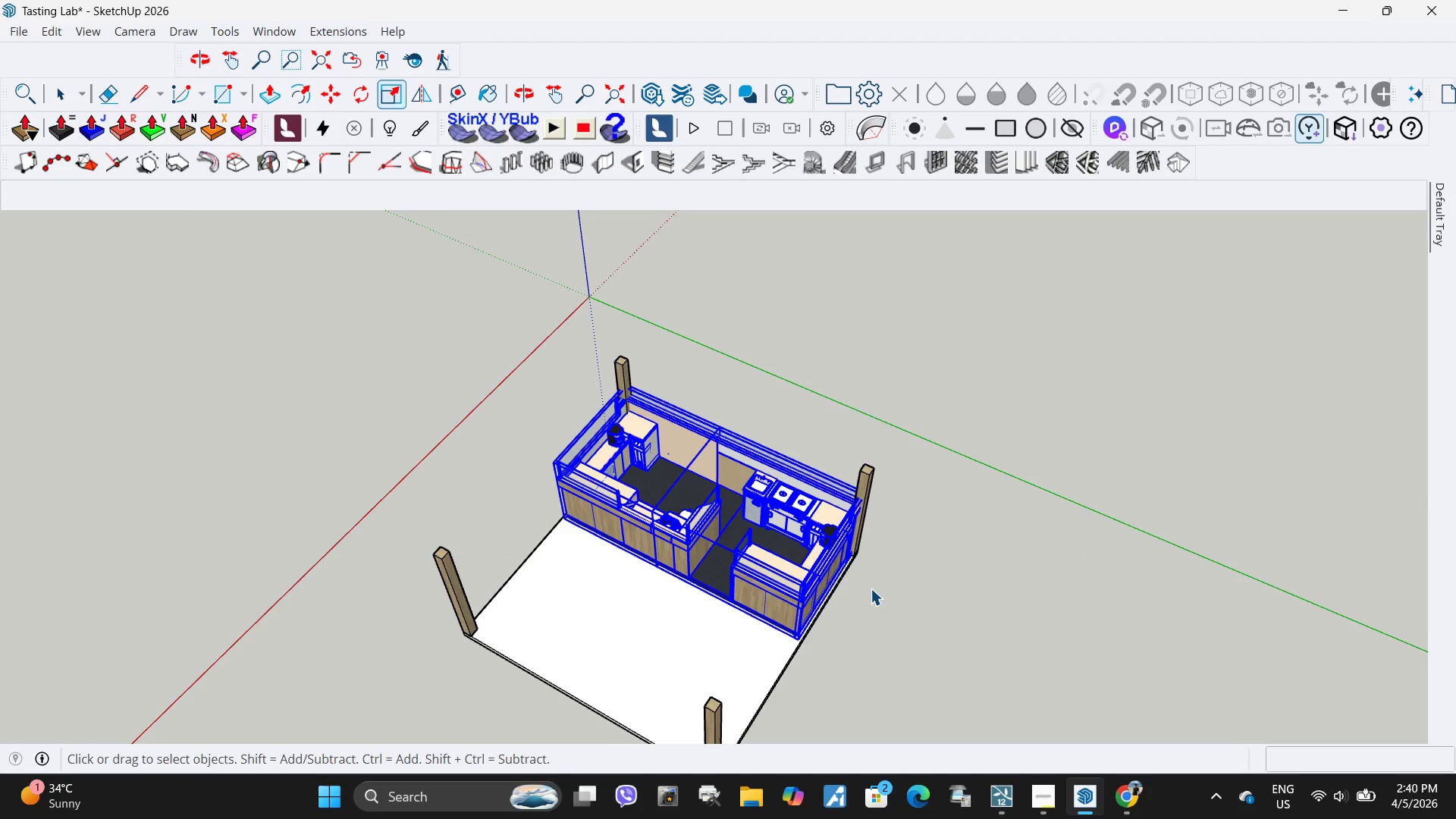 
left_click([871, 588])
 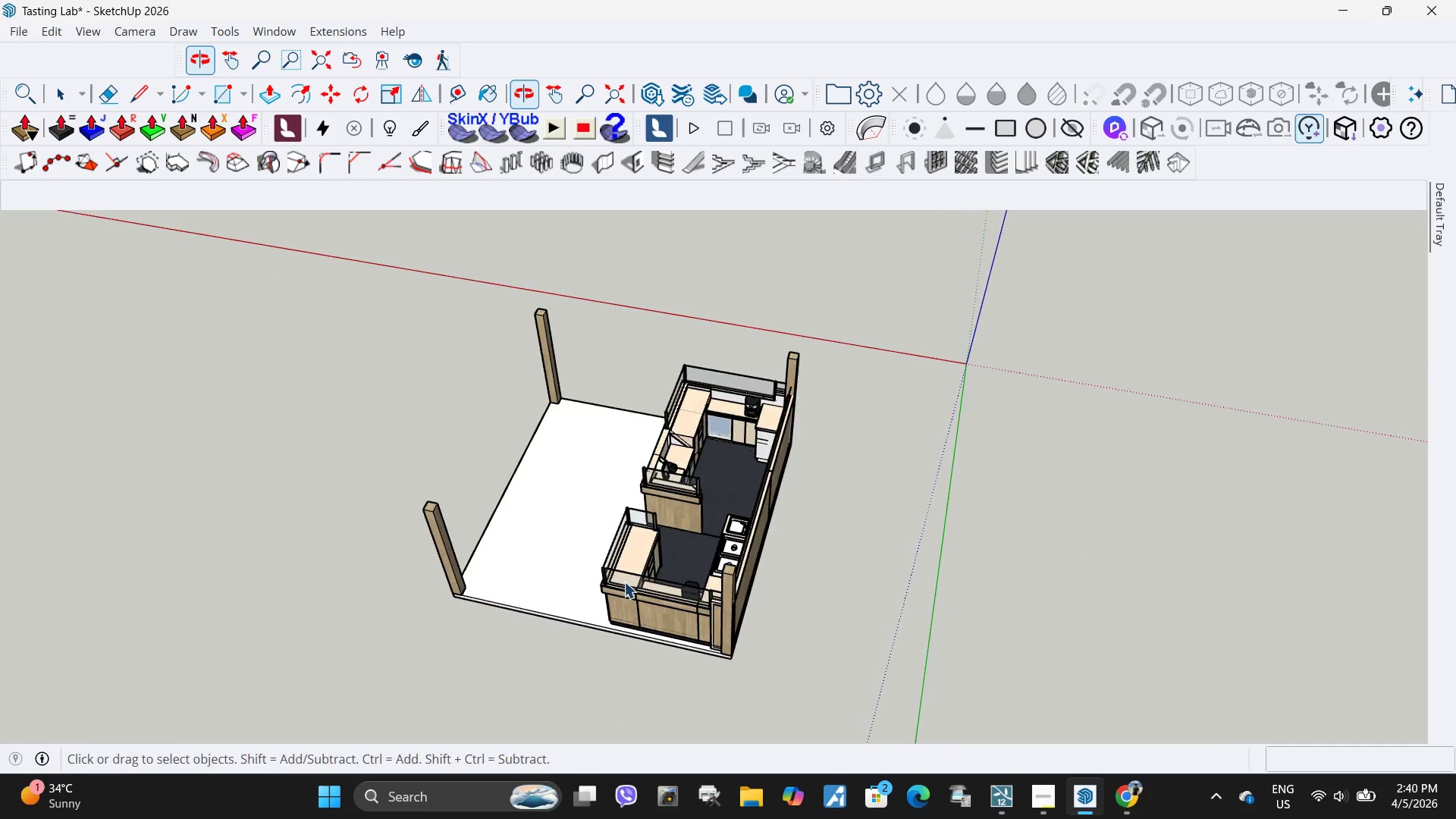 
scroll: coordinate [684, 534], scroll_direction: up, amount: 5.0
 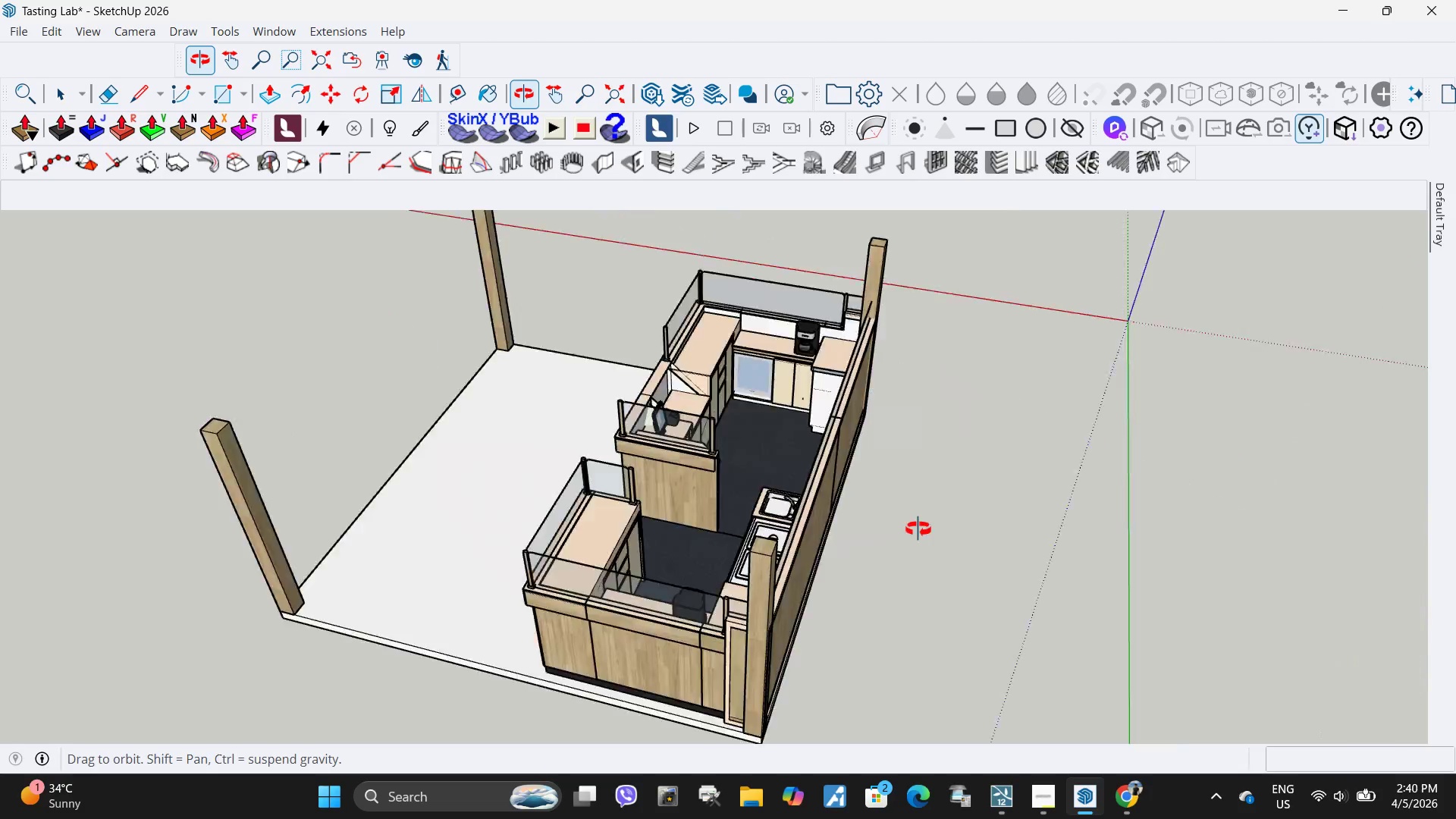 
hold_key(key=ControlLeft, duration=1.16)
left_click([732, 648])
 